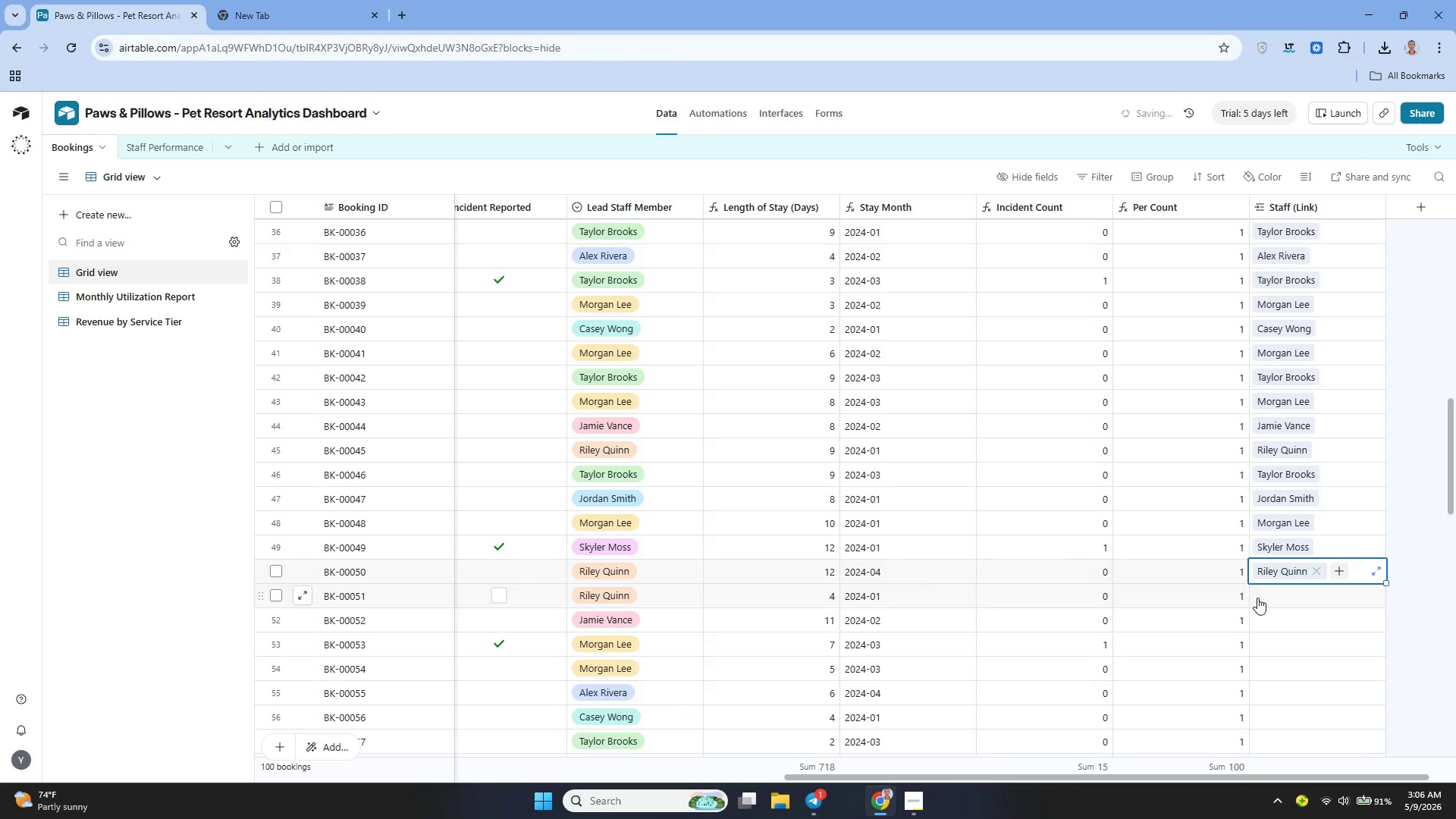 
double_click([1257, 598])
 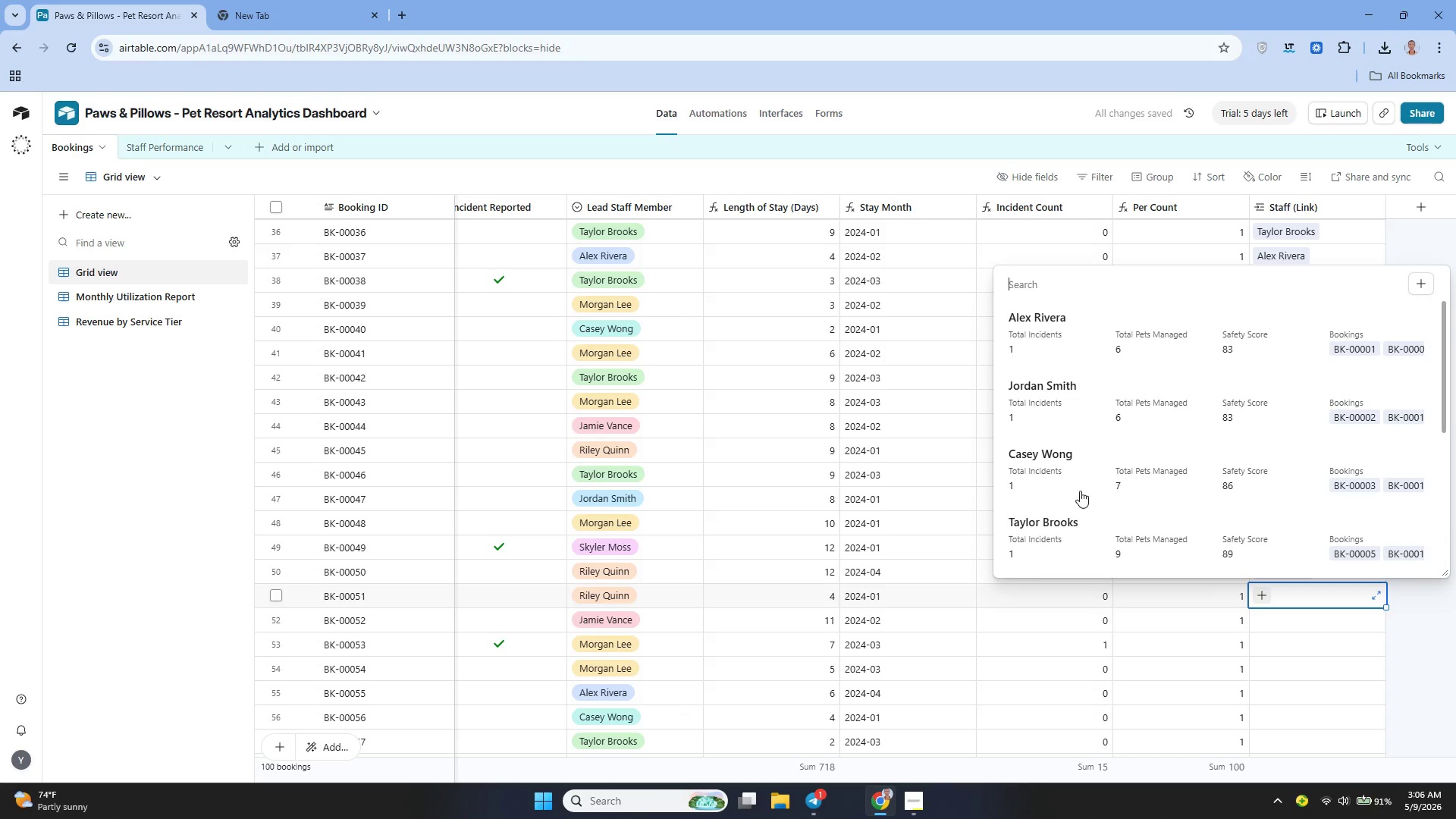 
scroll: coordinate [1036, 514], scroll_direction: down, amount: 3.0
 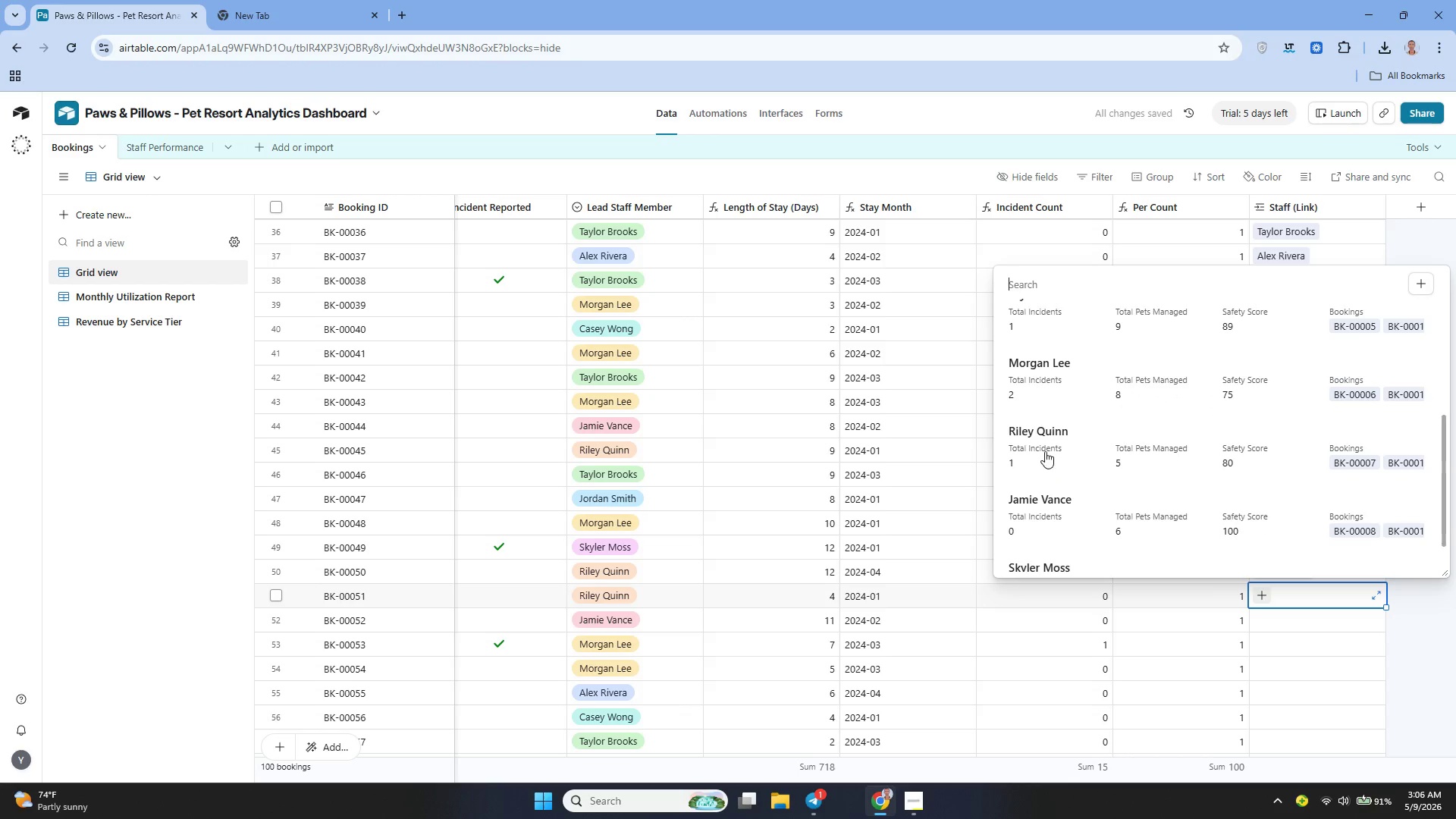 
left_click([1045, 447])
 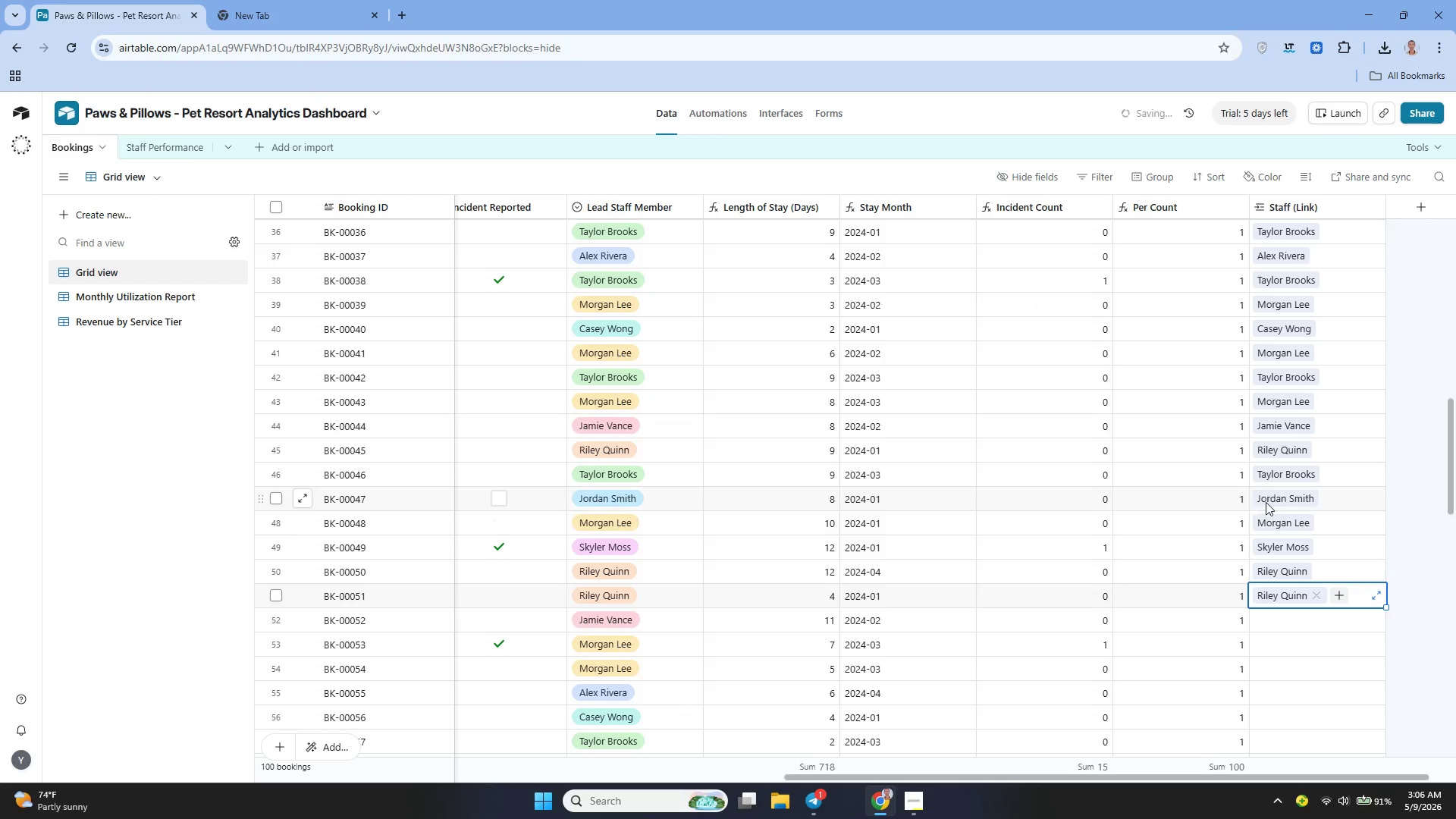 
scroll: coordinate [1266, 502], scroll_direction: down, amount: 4.0
 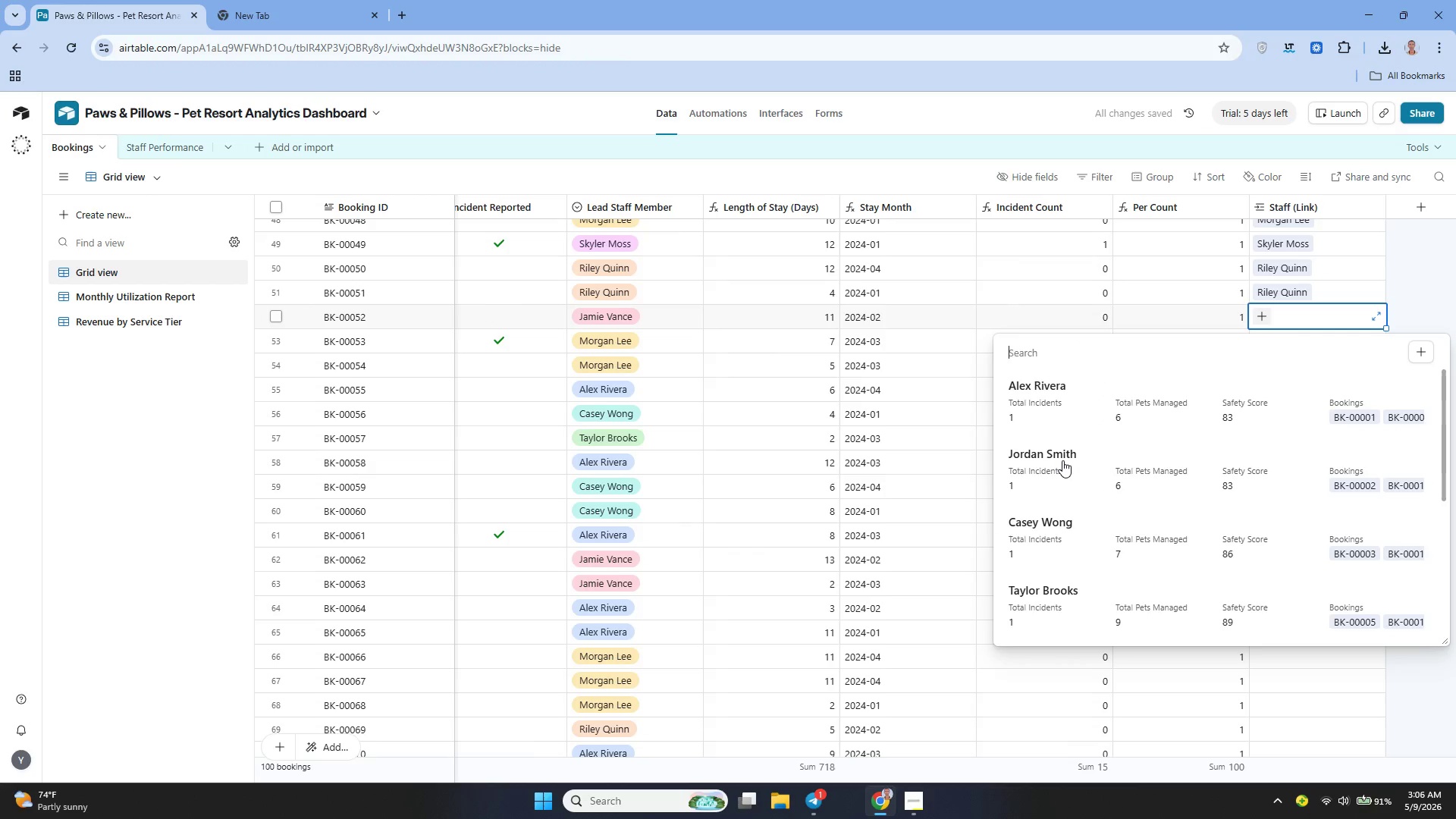 
left_click([1030, 564])
 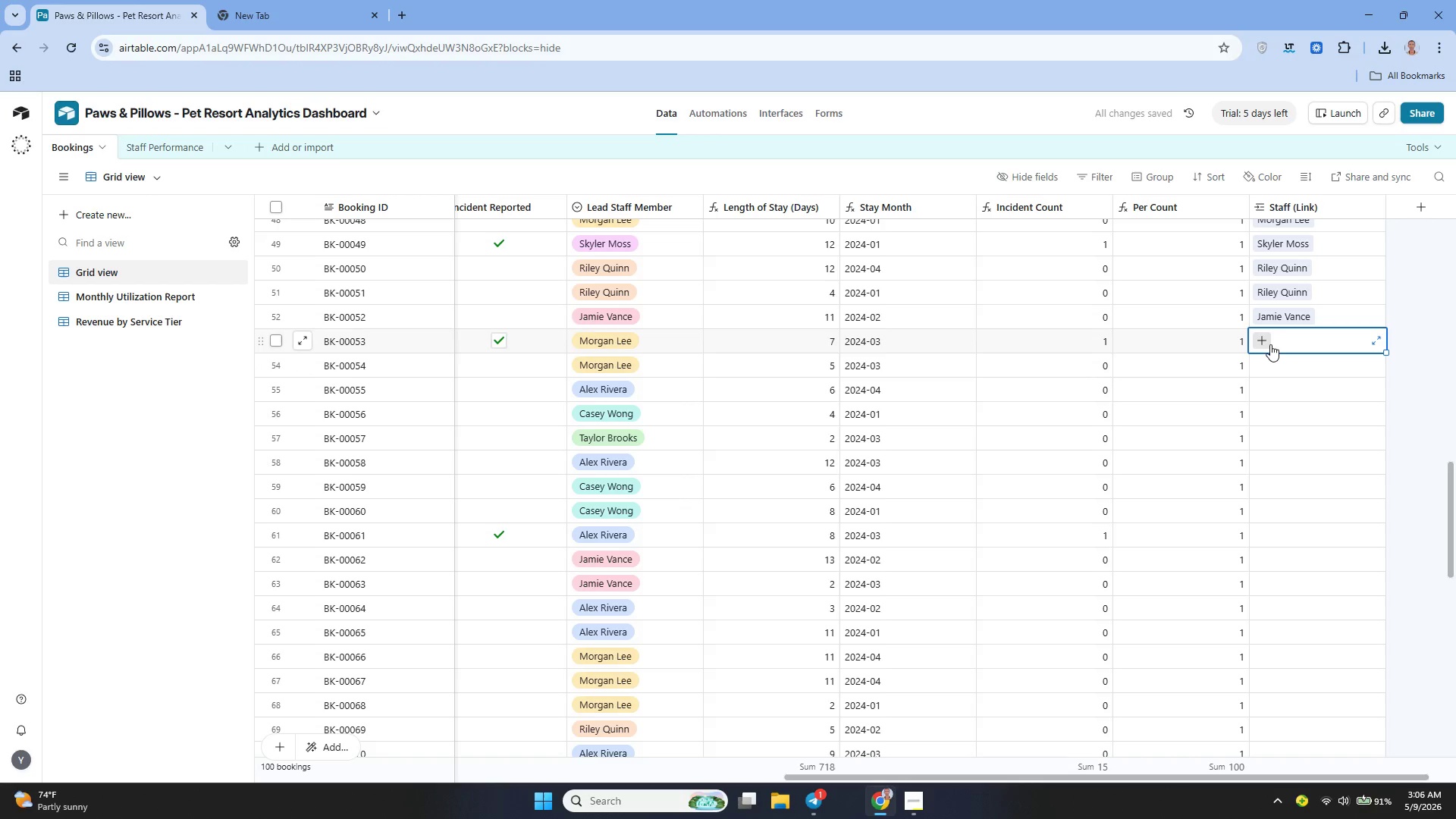 
scroll: coordinate [1075, 518], scroll_direction: down, amount: 3.0
 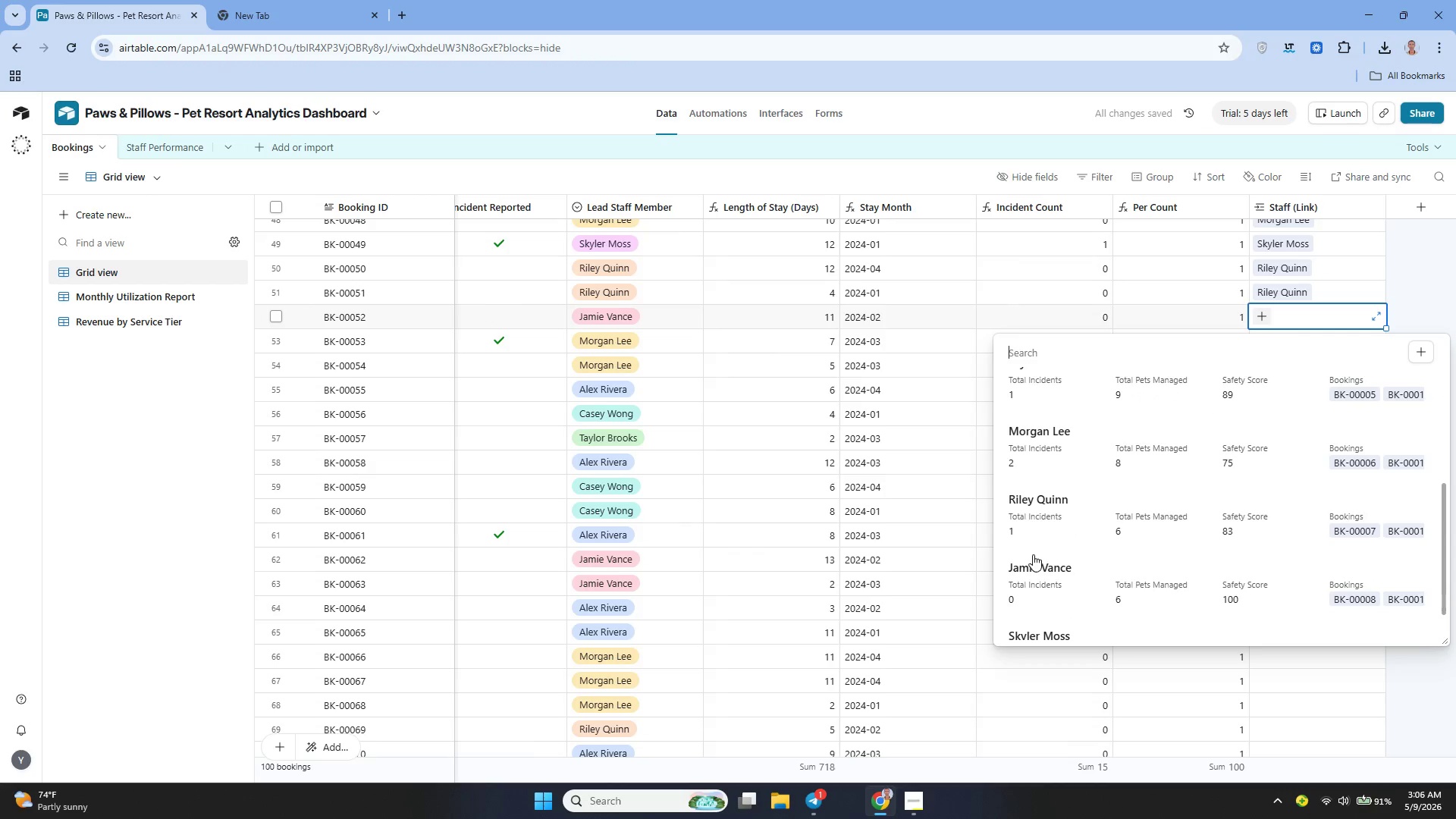 
left_click([1268, 339])
 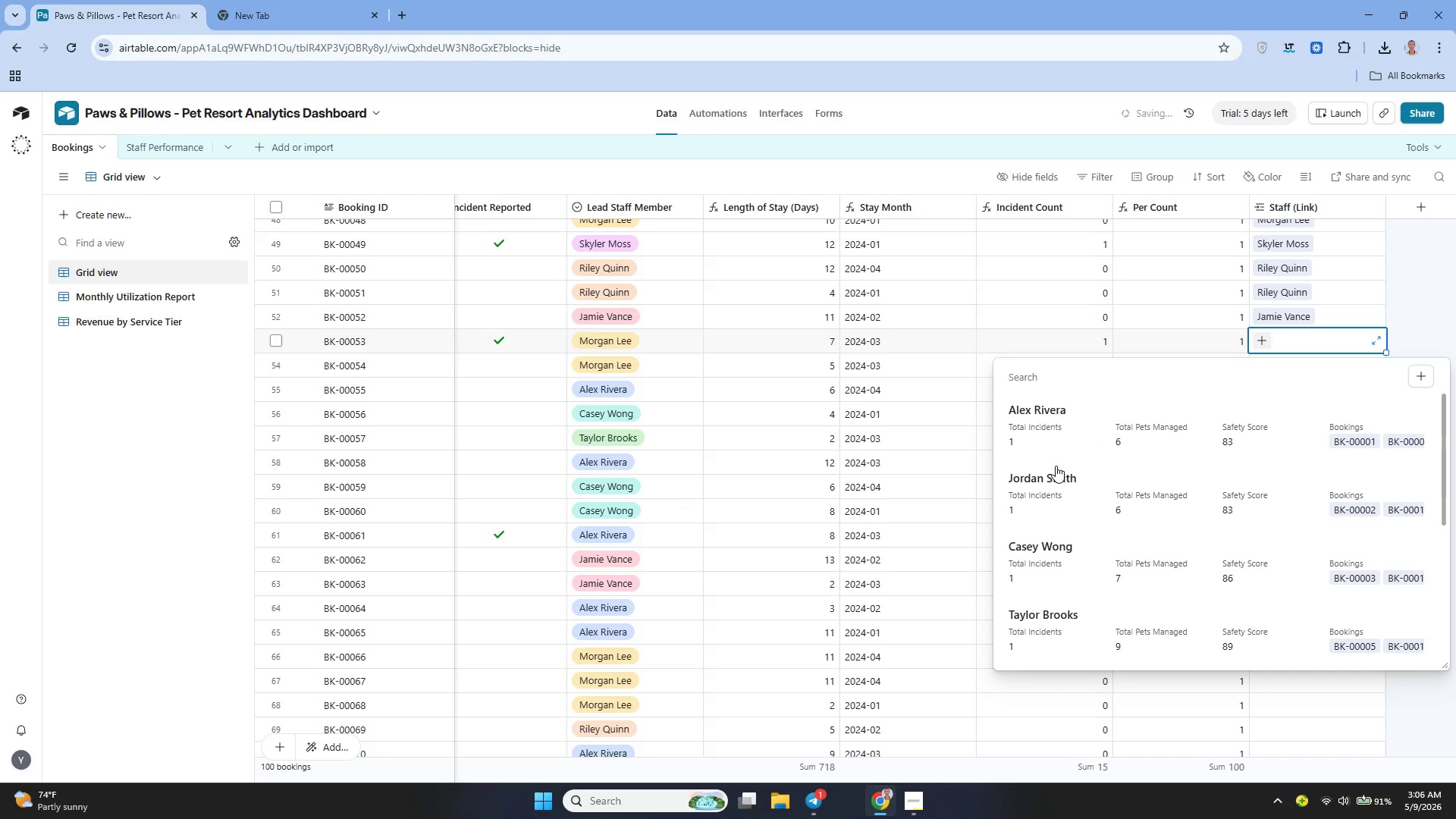 
left_click([1059, 472])
 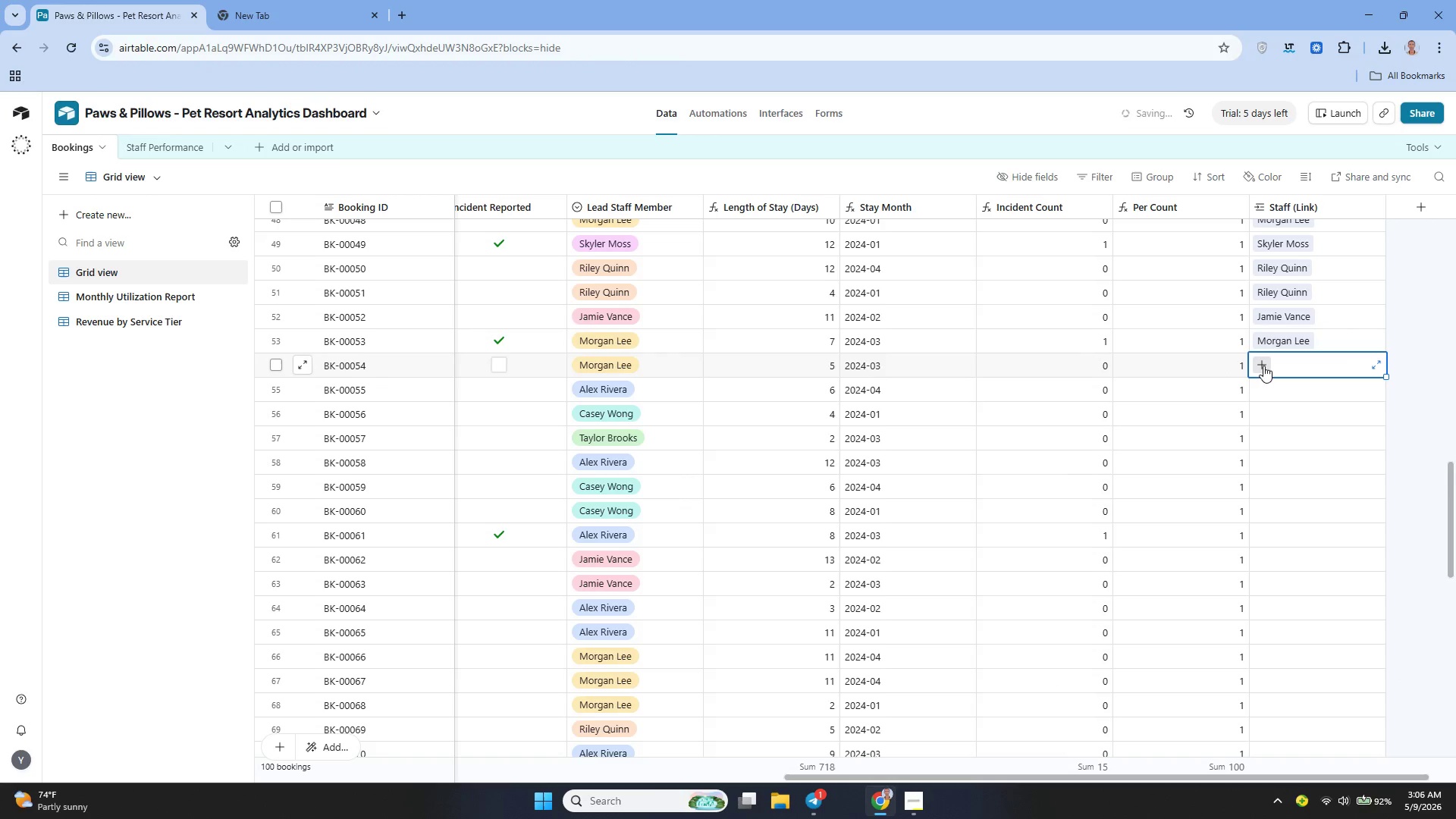 
scroll: coordinate [1057, 471], scroll_direction: down, amount: 3.0
 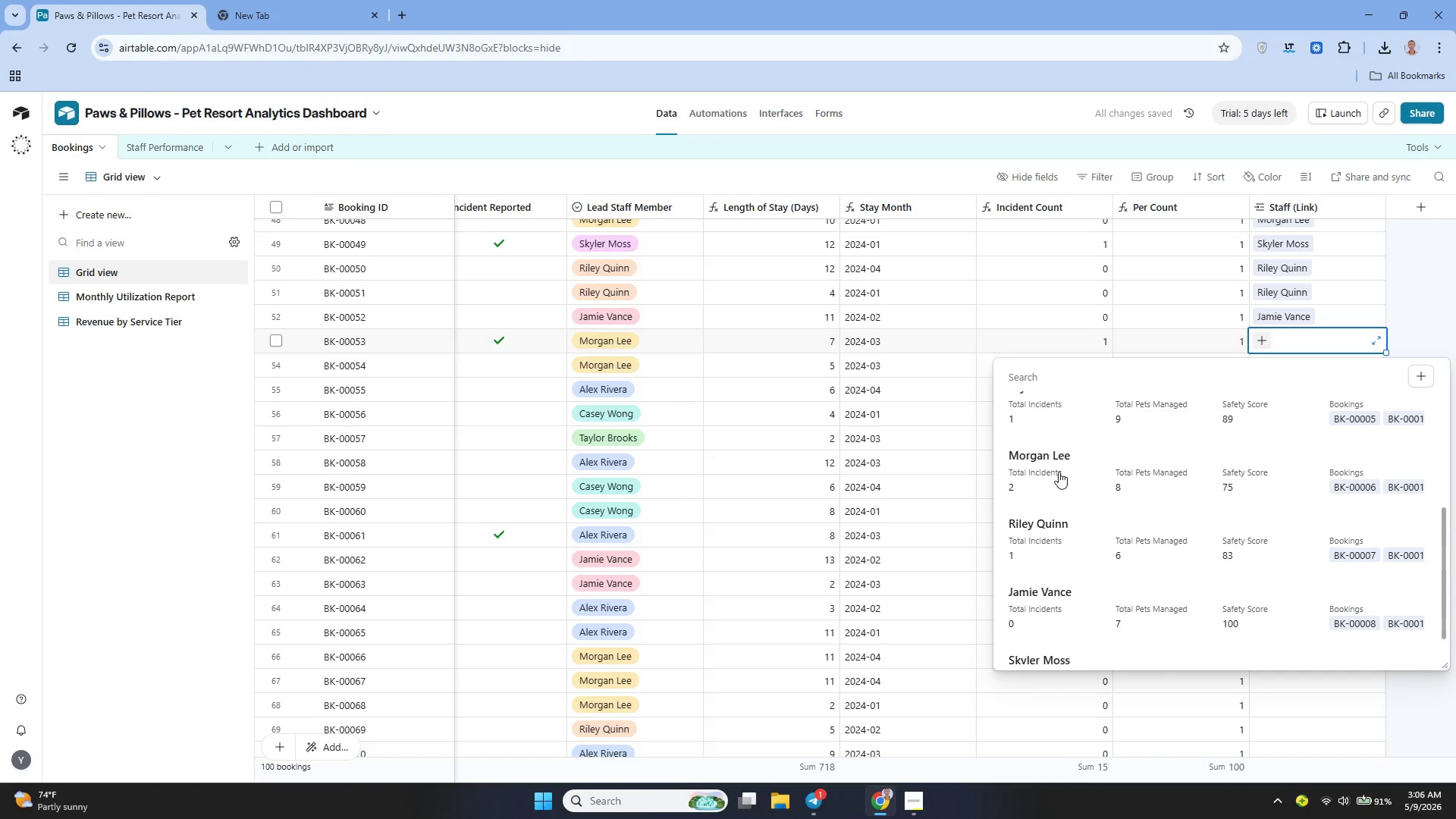 
double_click([1263, 366])
 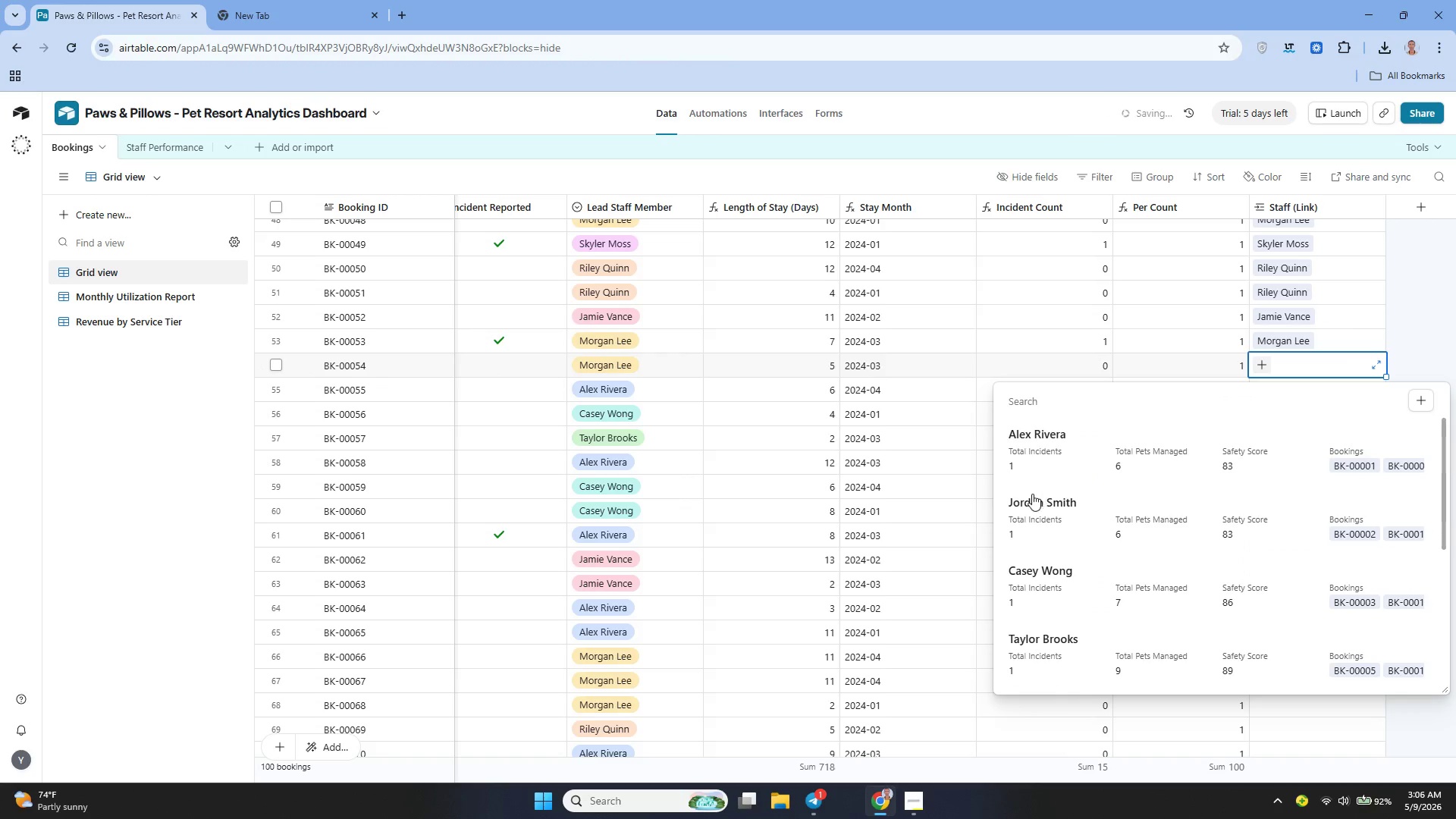 
left_click([1051, 496])
 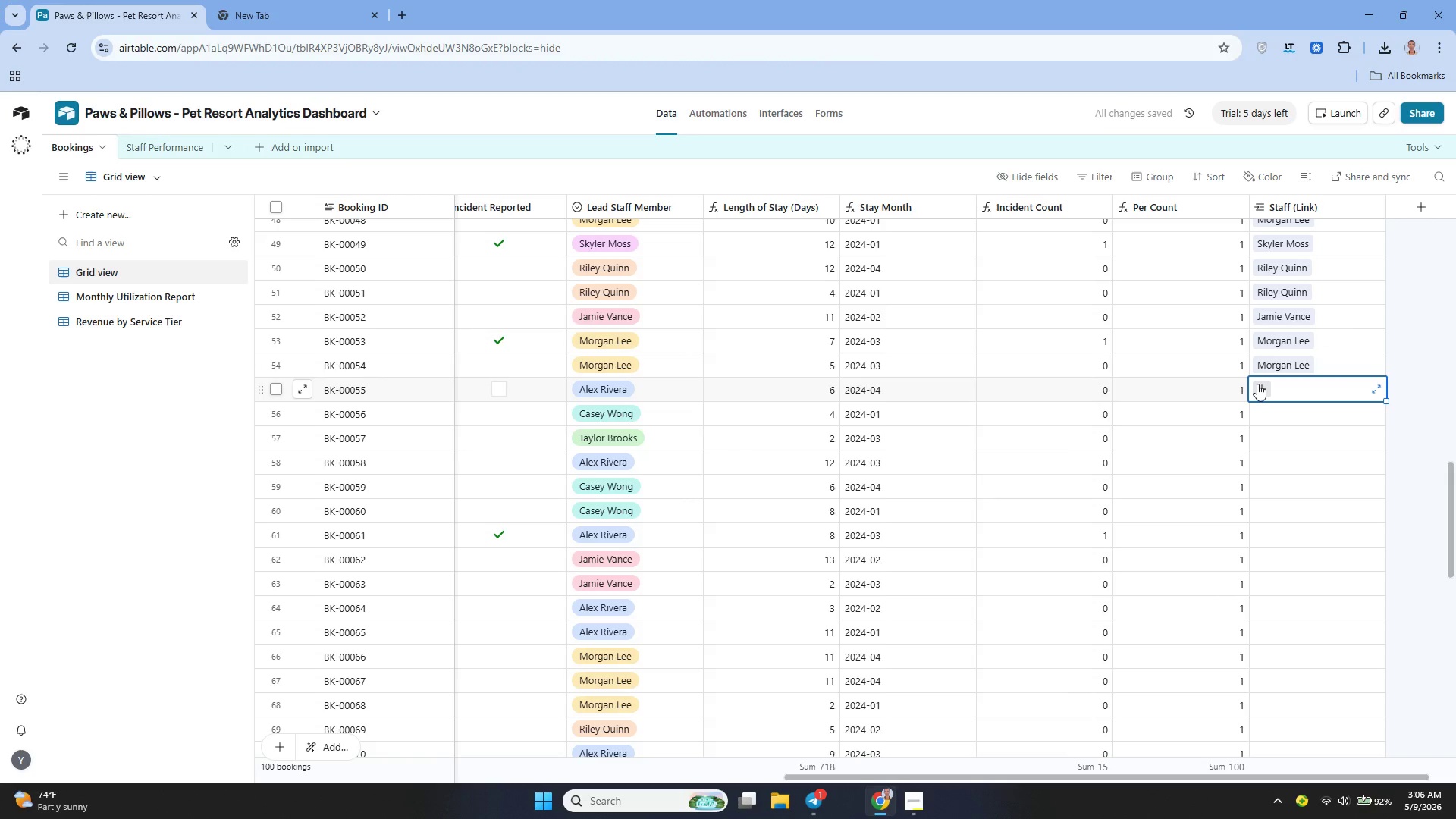 
scroll: coordinate [1059, 517], scroll_direction: down, amount: 3.0
 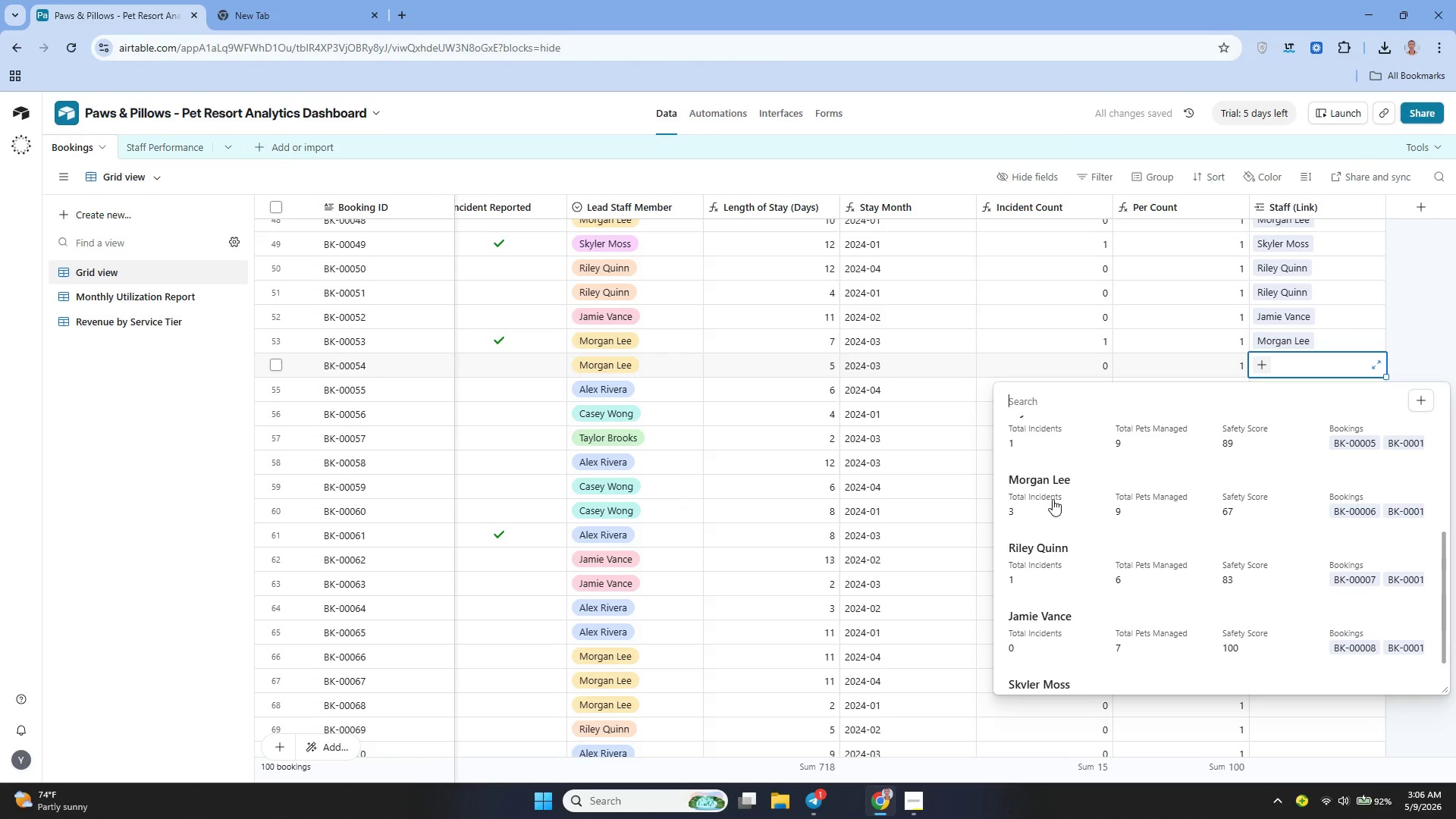 
double_click([1257, 384])
 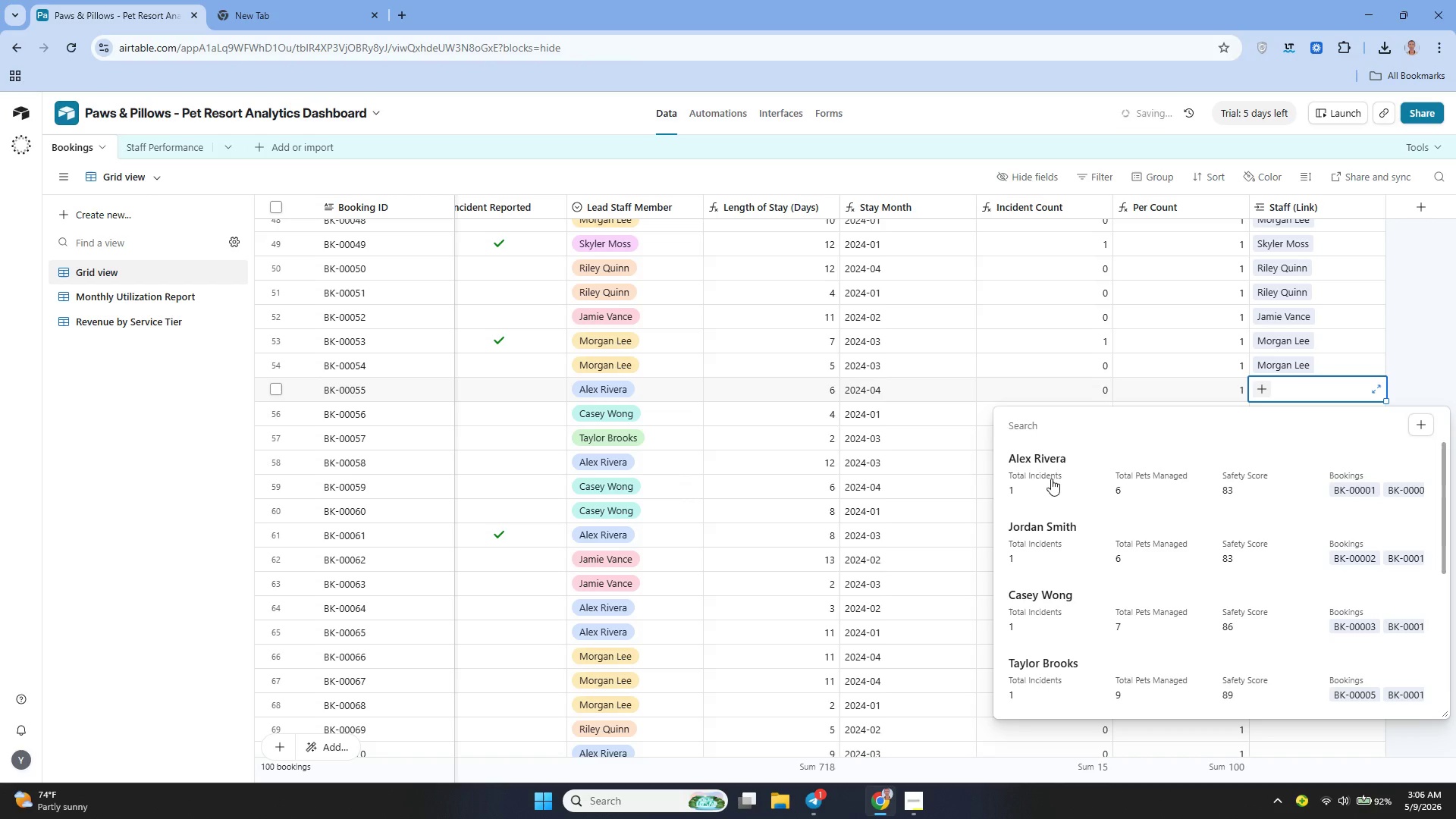 
left_click([1053, 460])
 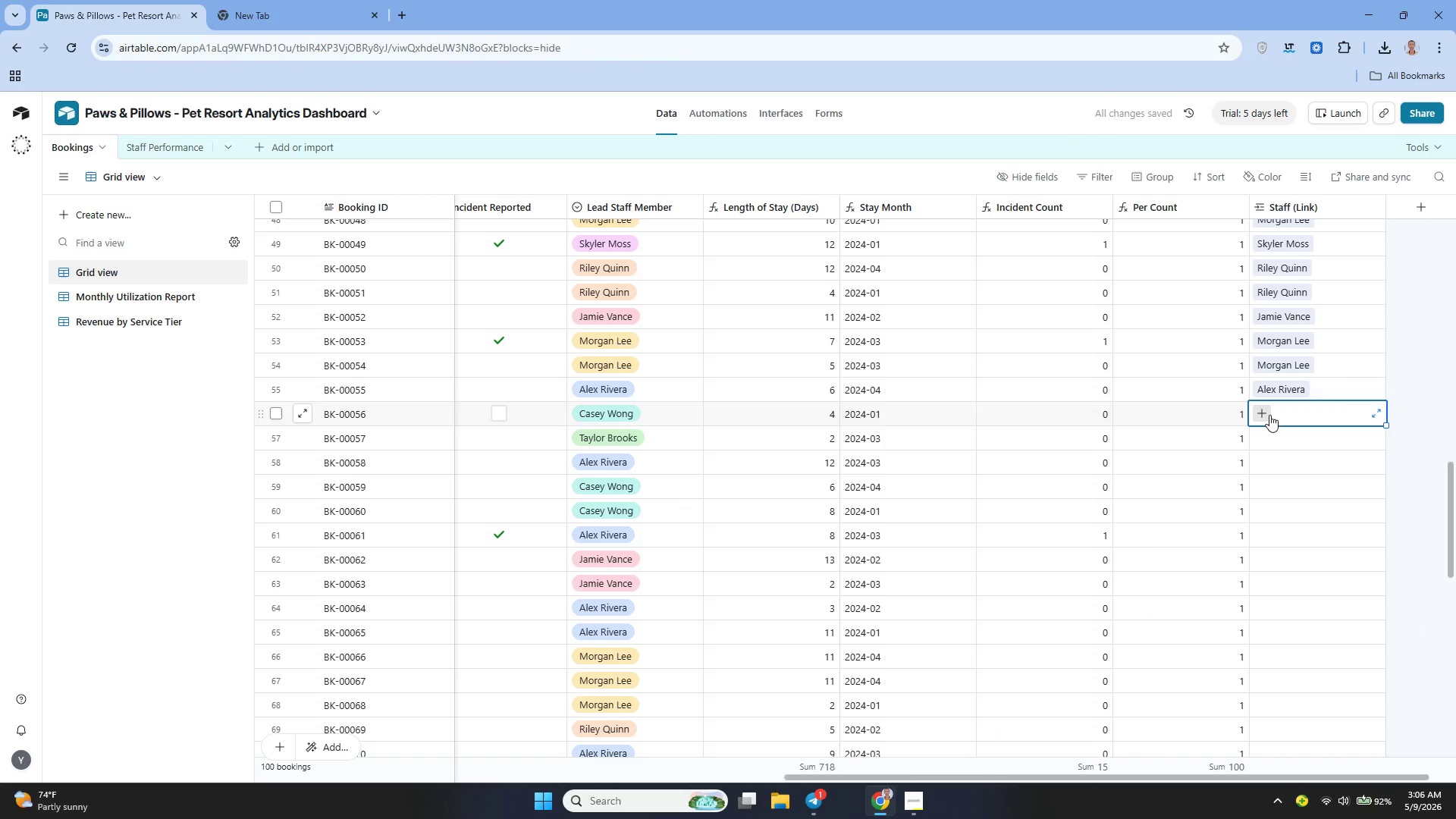 
left_click([1269, 413])
 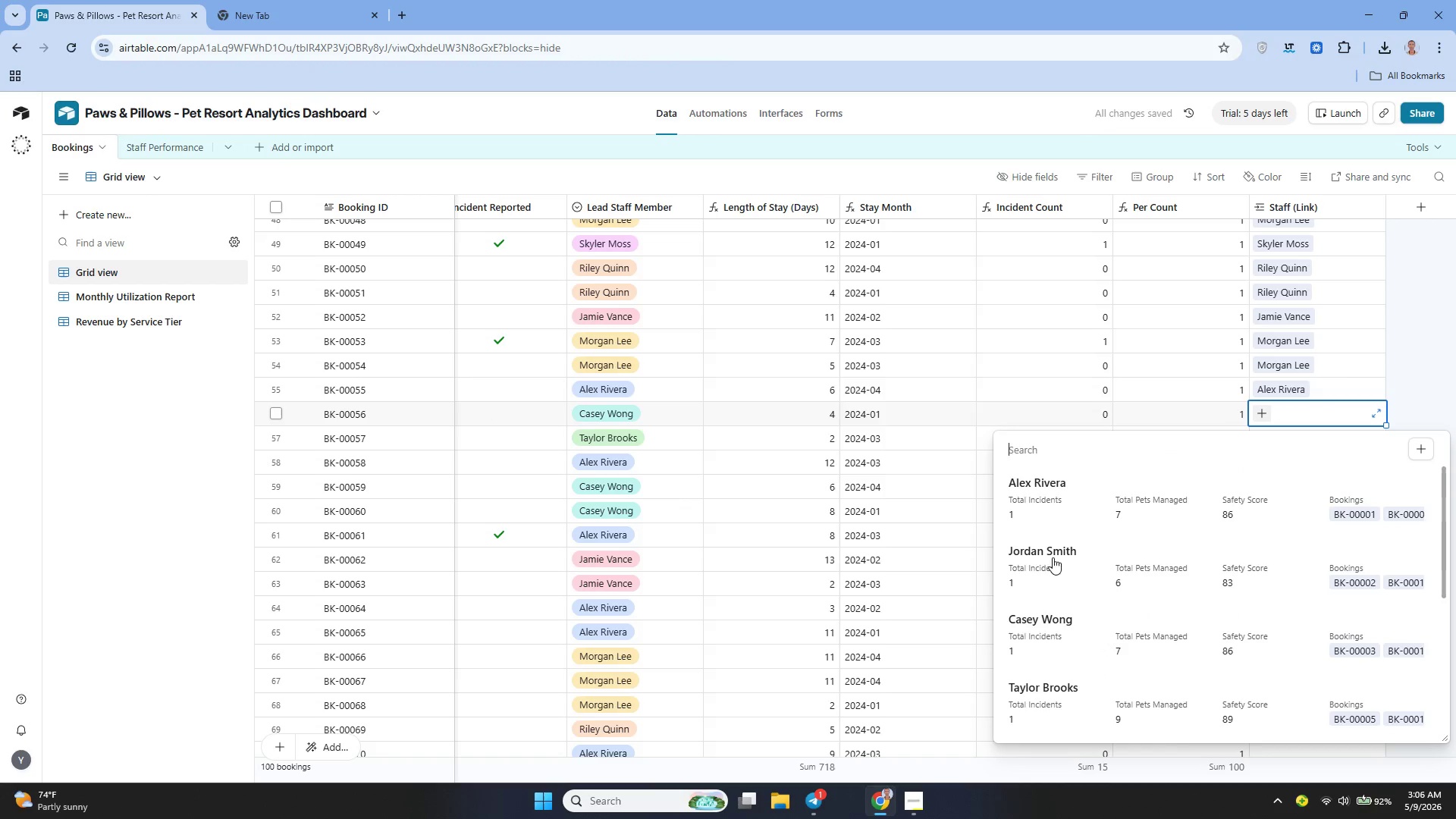 
left_click([1057, 610])
 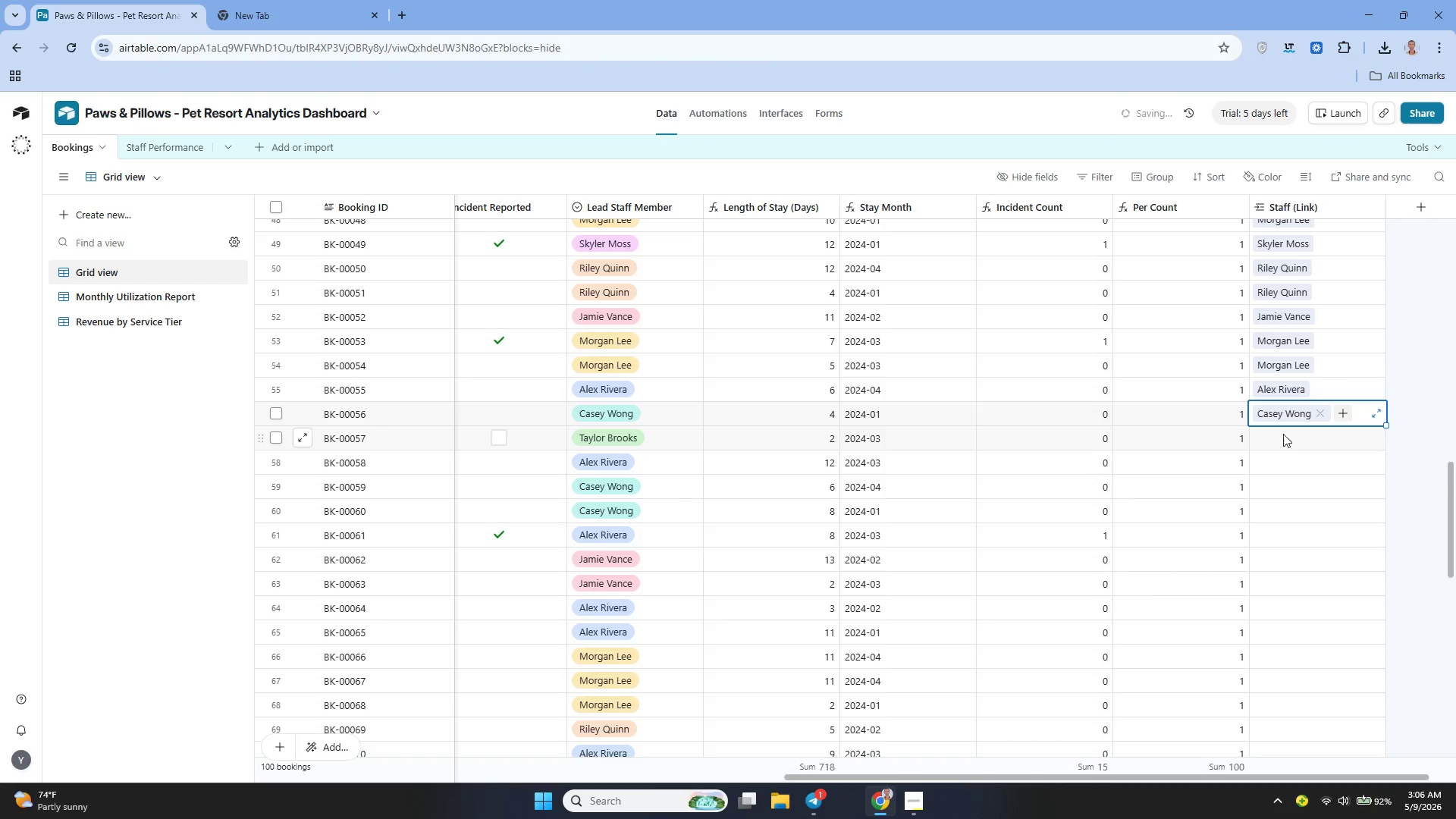 
left_click([1271, 443])
 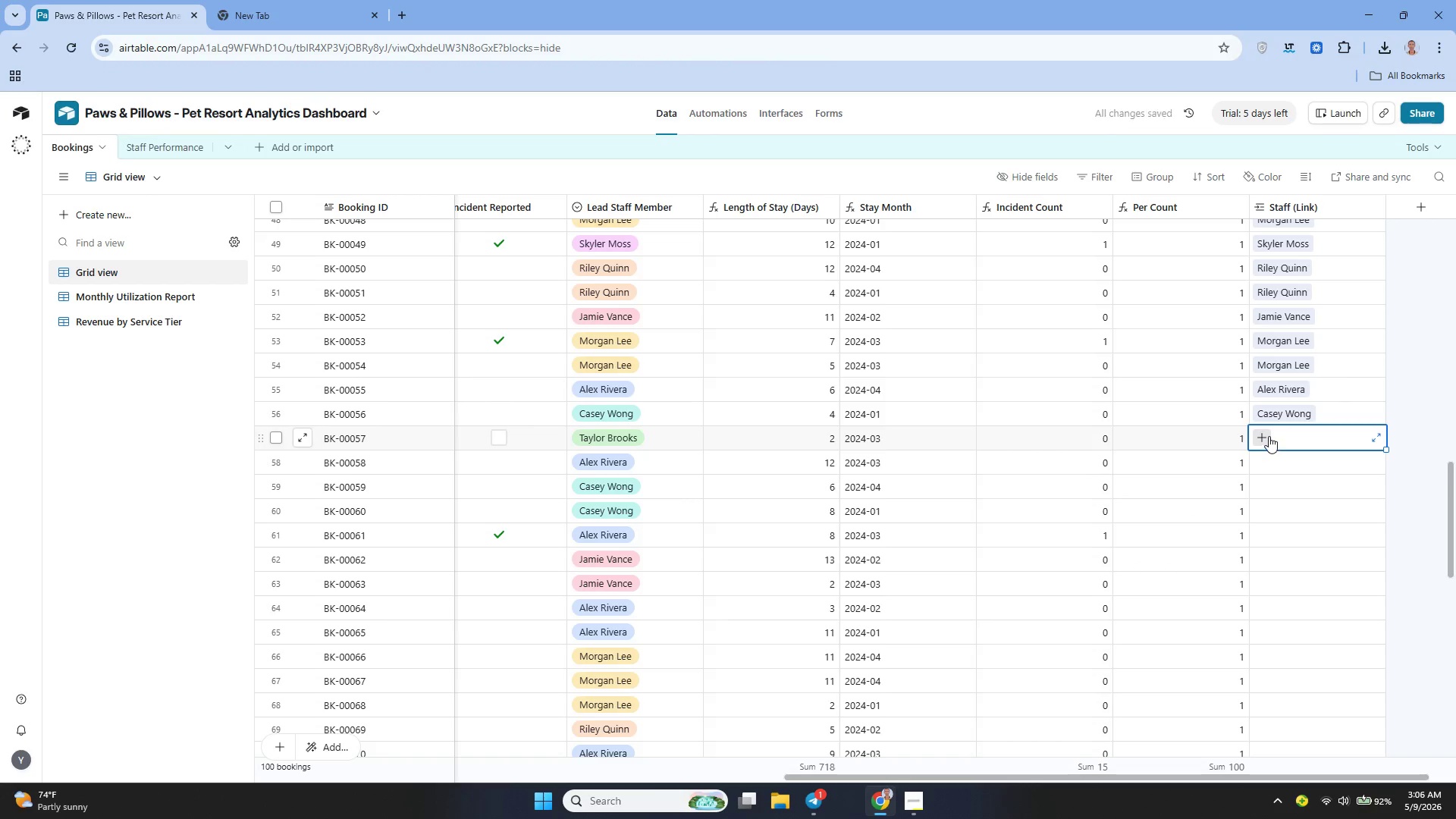 
left_click([1269, 437])
 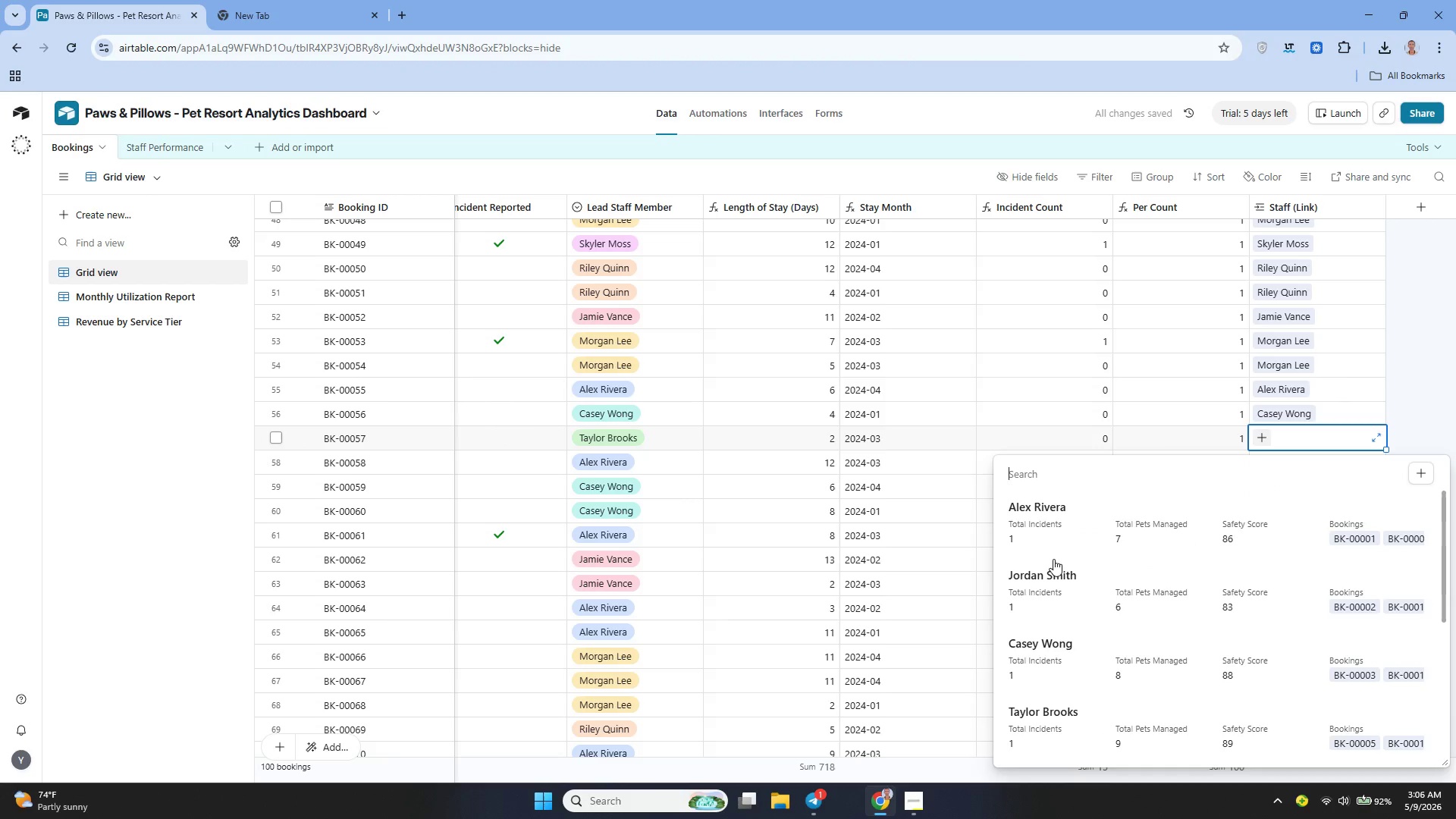 
left_click([1059, 708])
 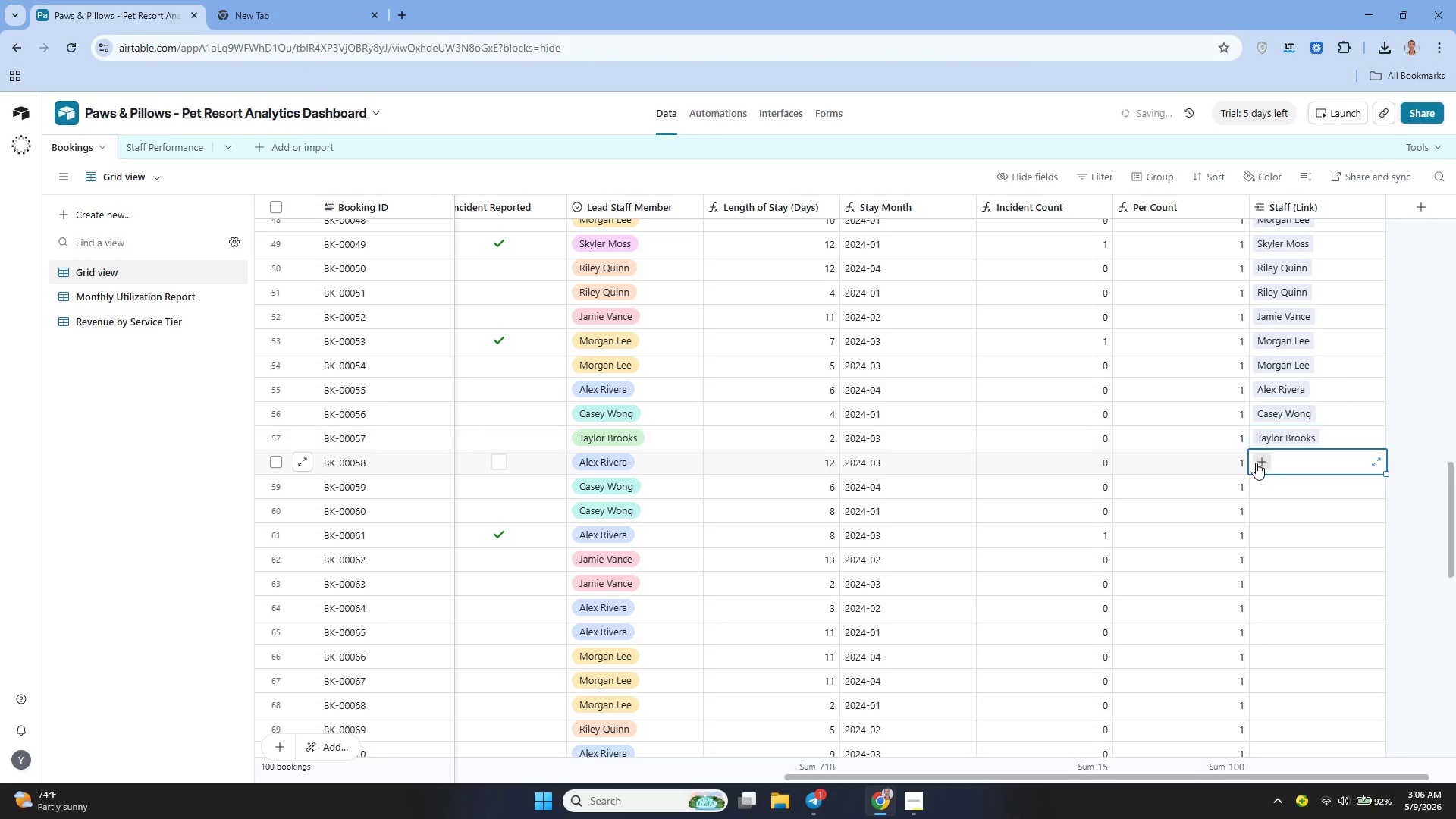 
double_click([1257, 459])
 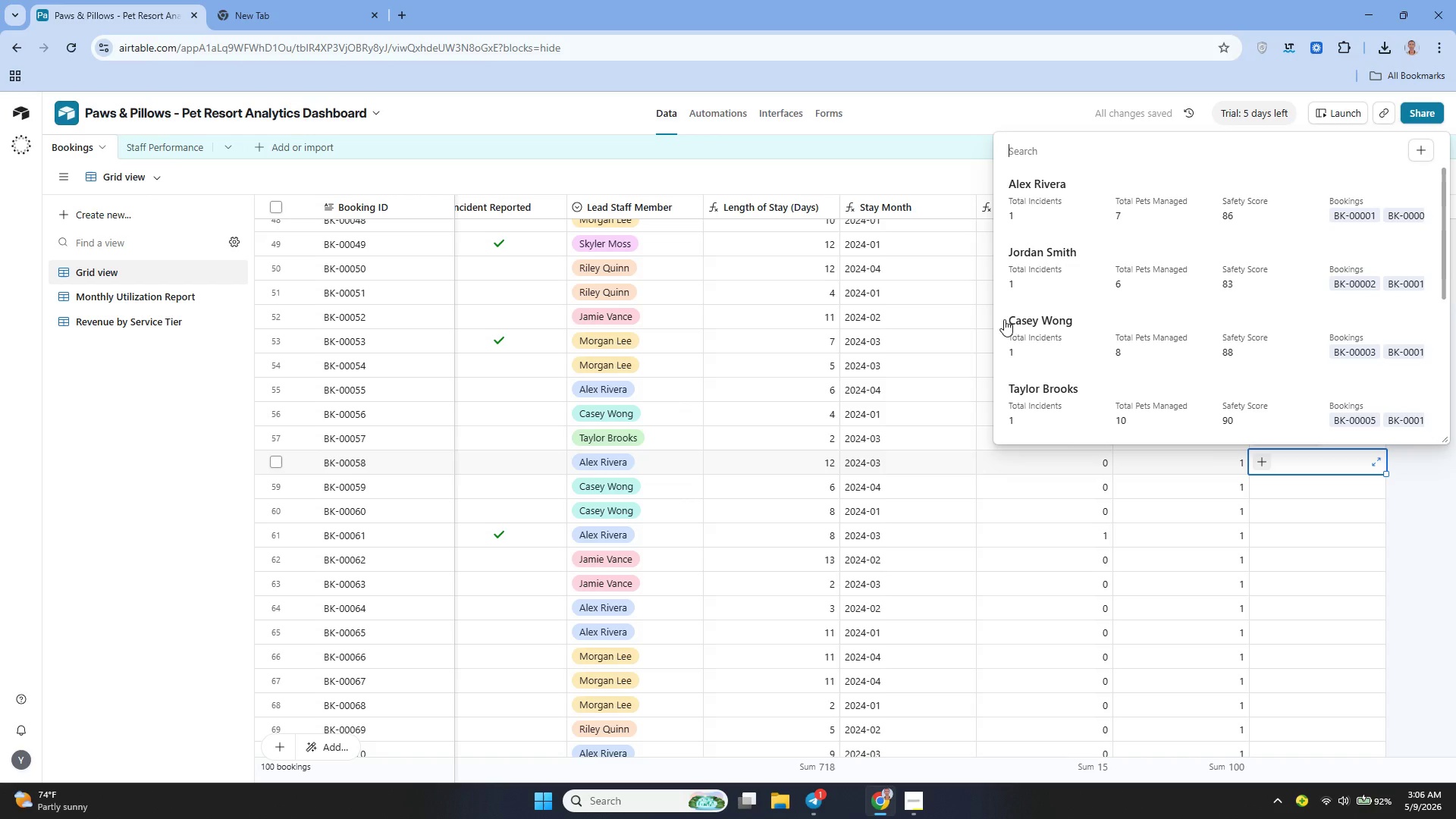 
left_click([1046, 208])
 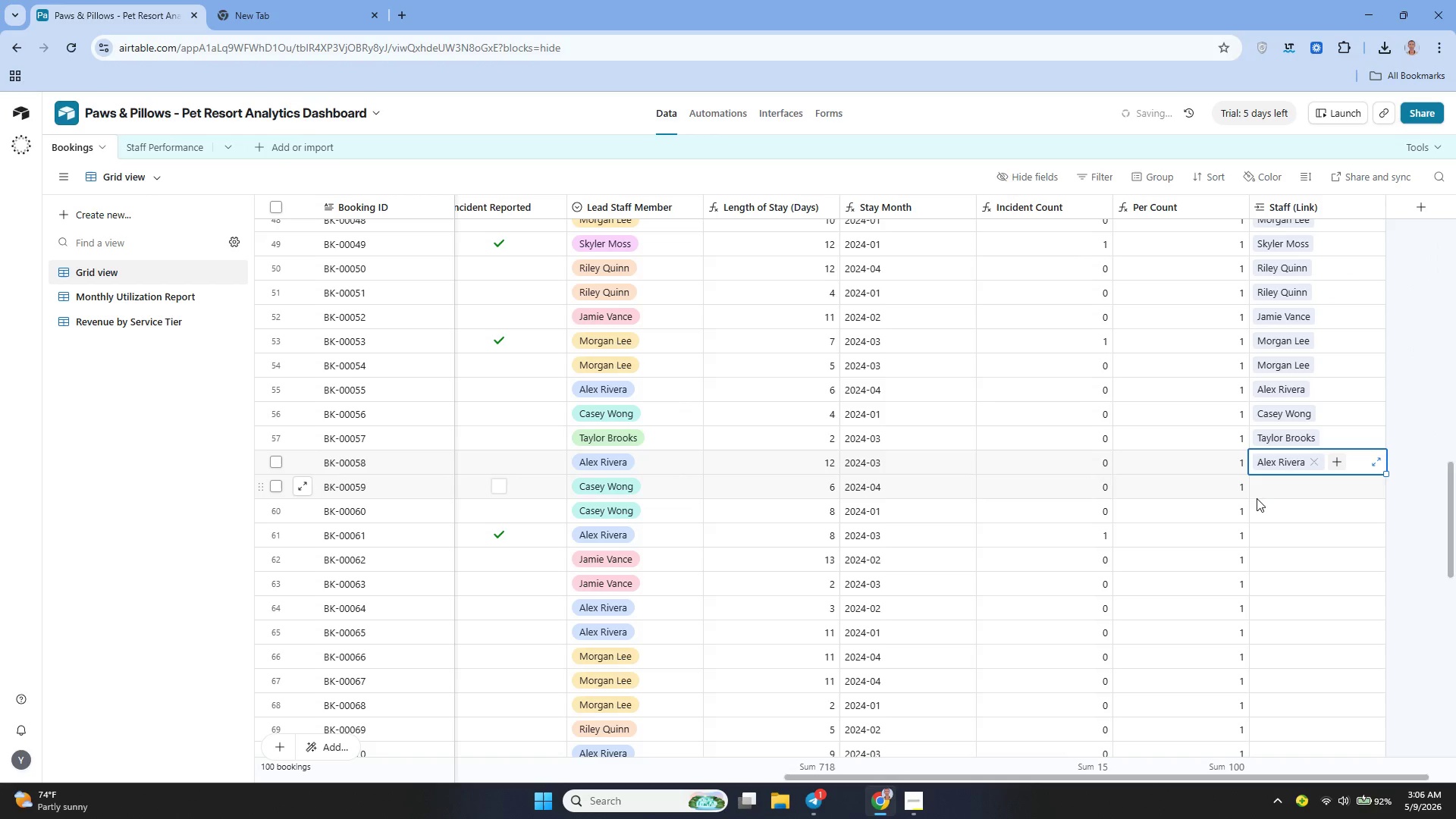 
left_click([1253, 487])
 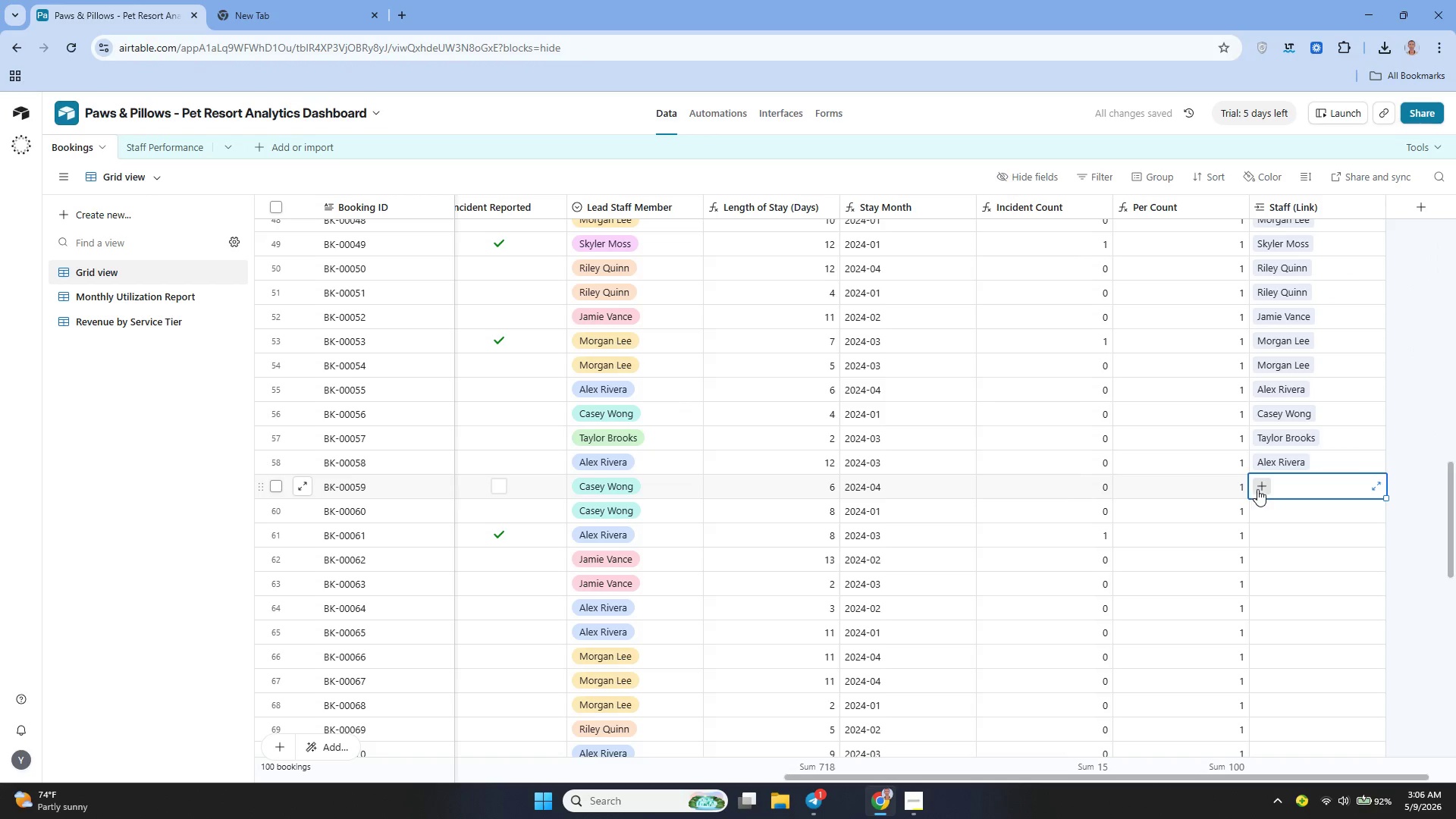 
left_click([1257, 489])
 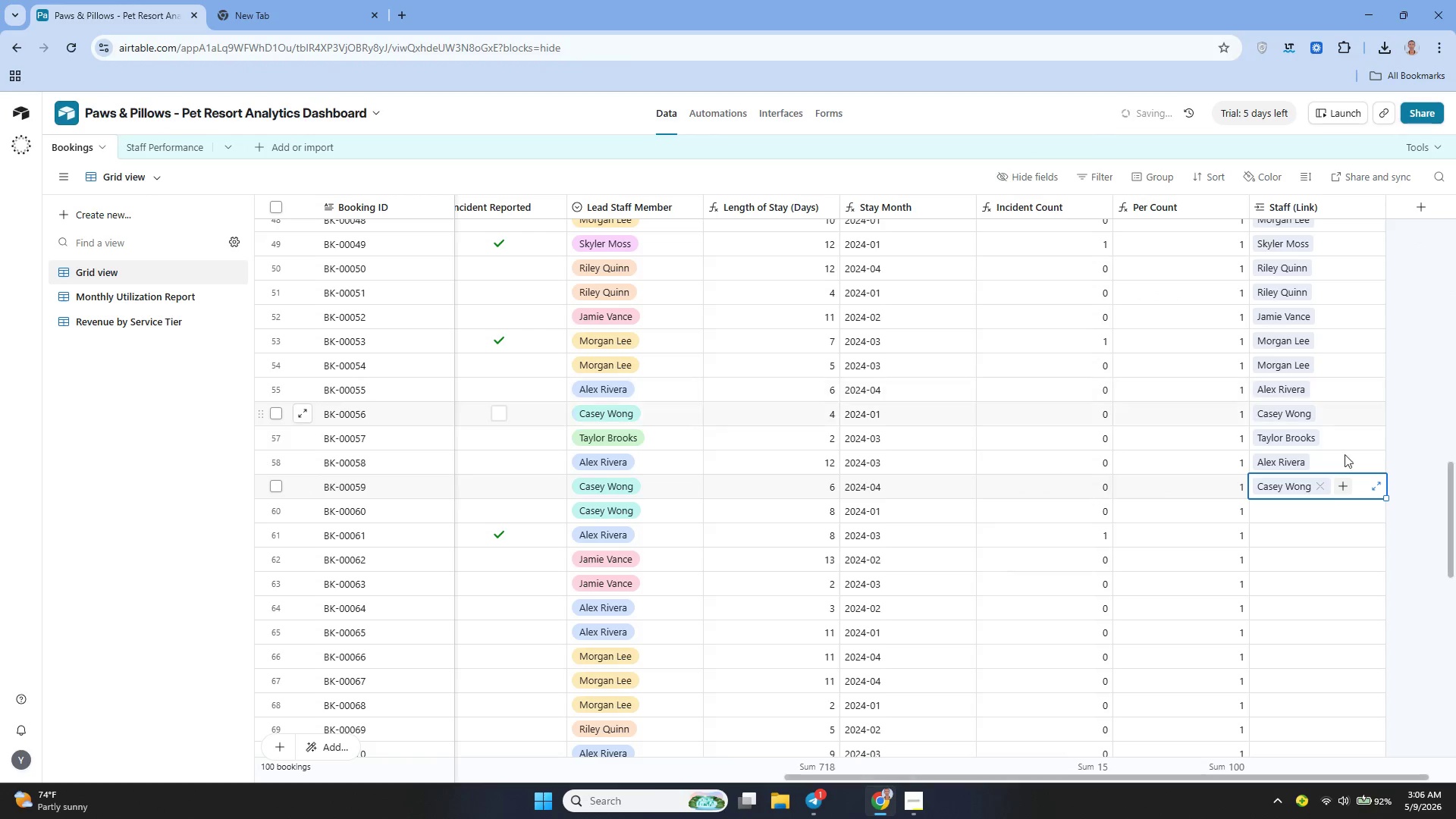 
left_click([1262, 515])
 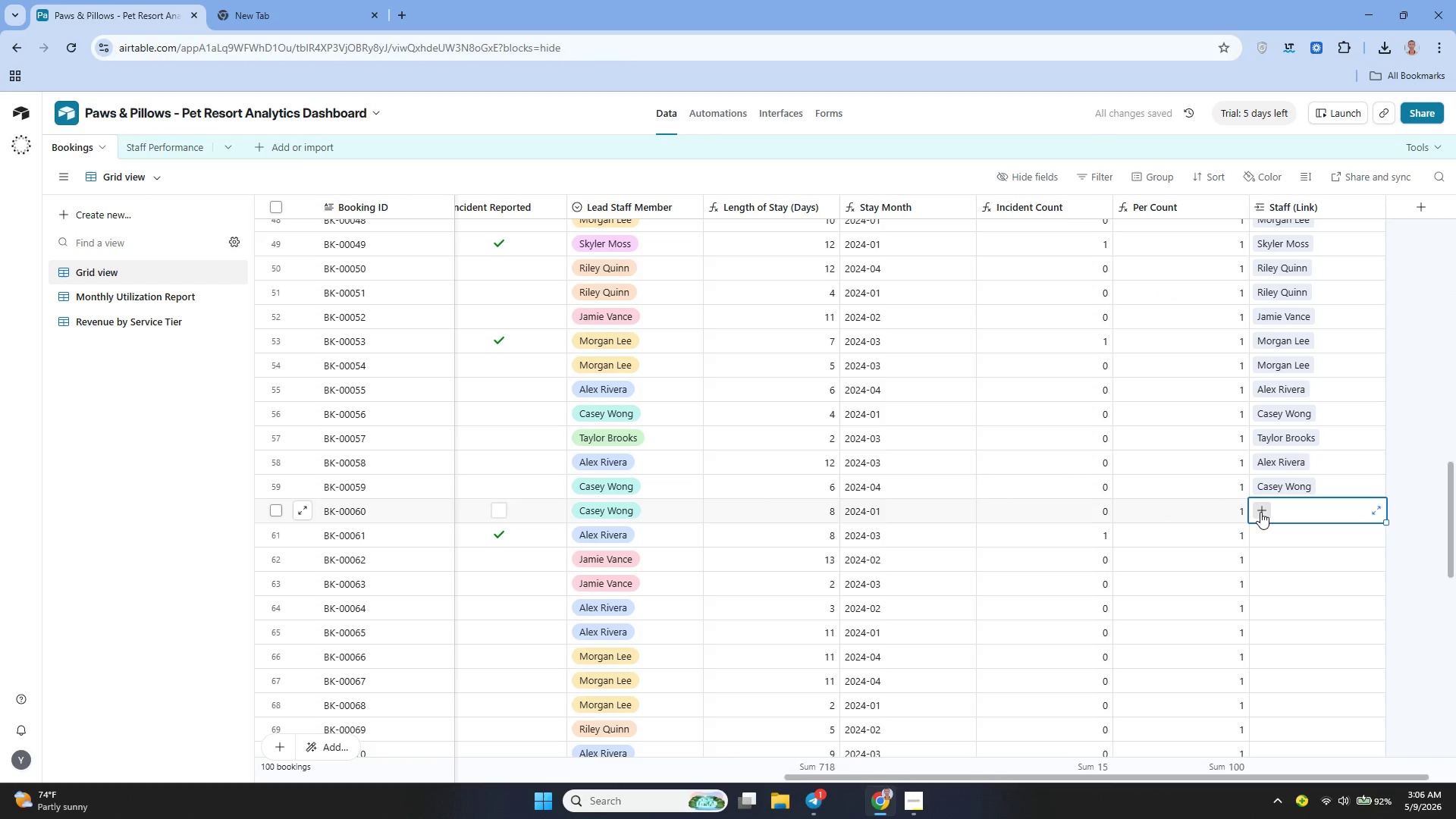 
double_click([1260, 512])
 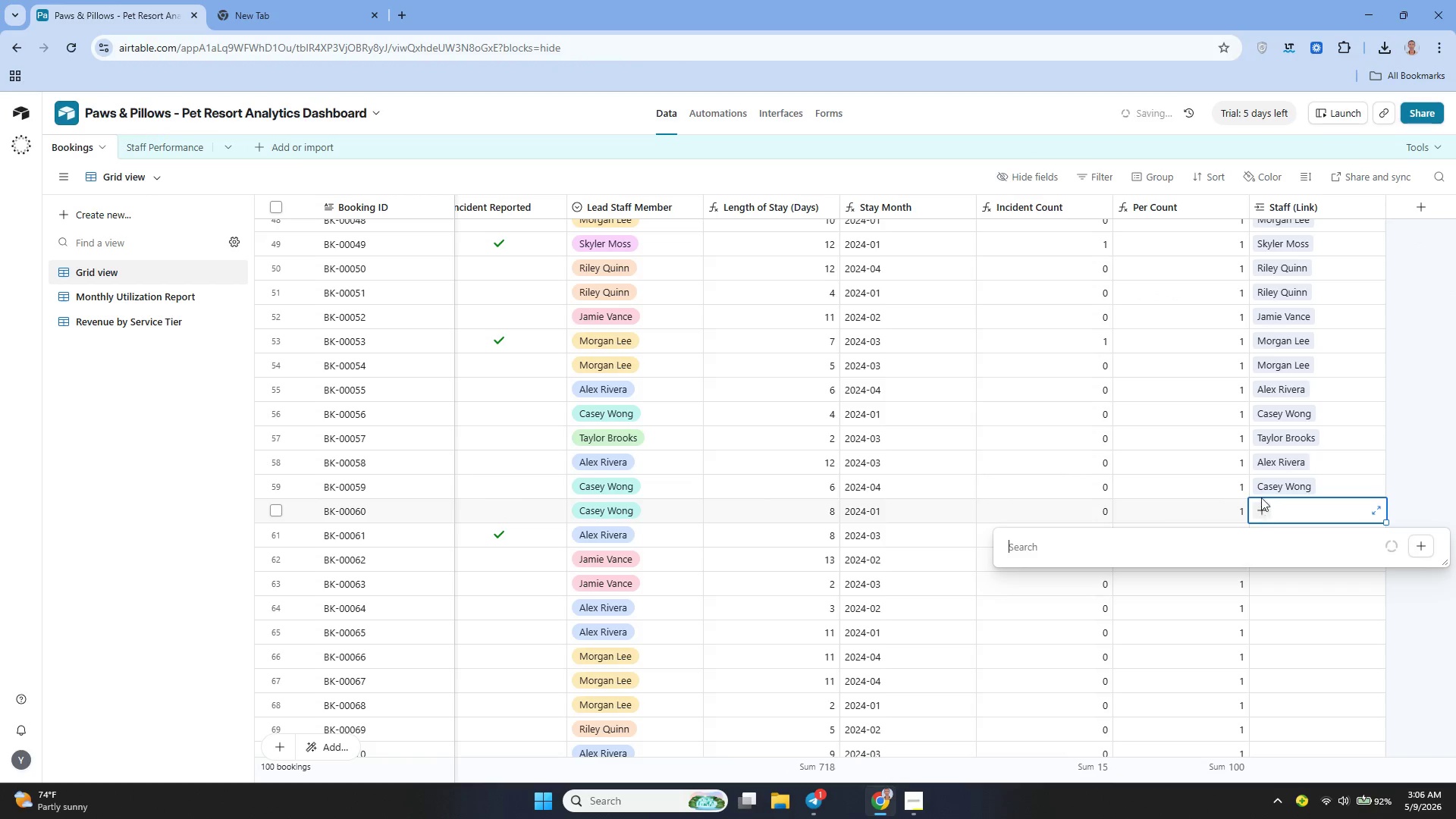 
mouse_move([1262, 484])
 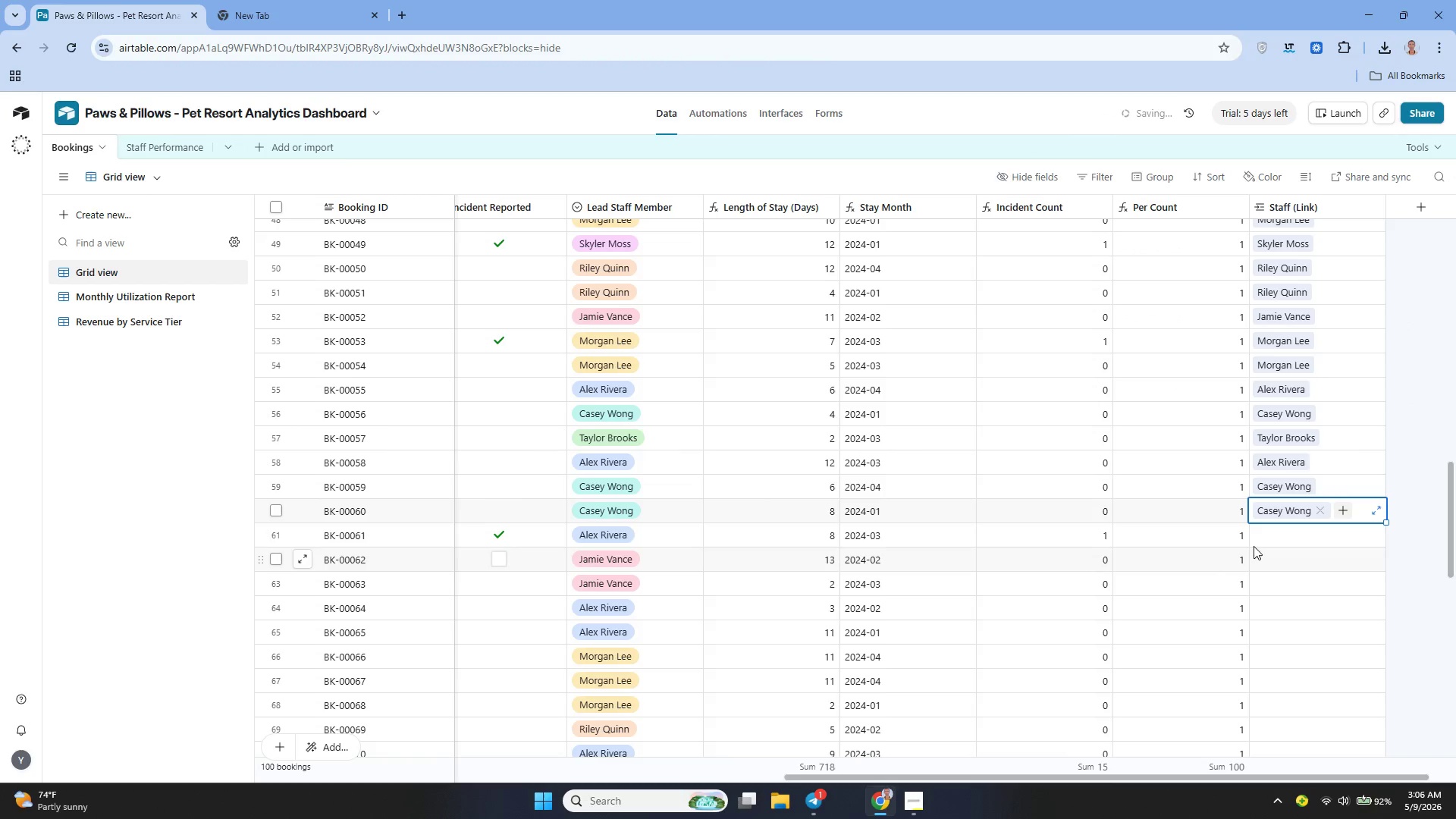 
left_click([1254, 544])
 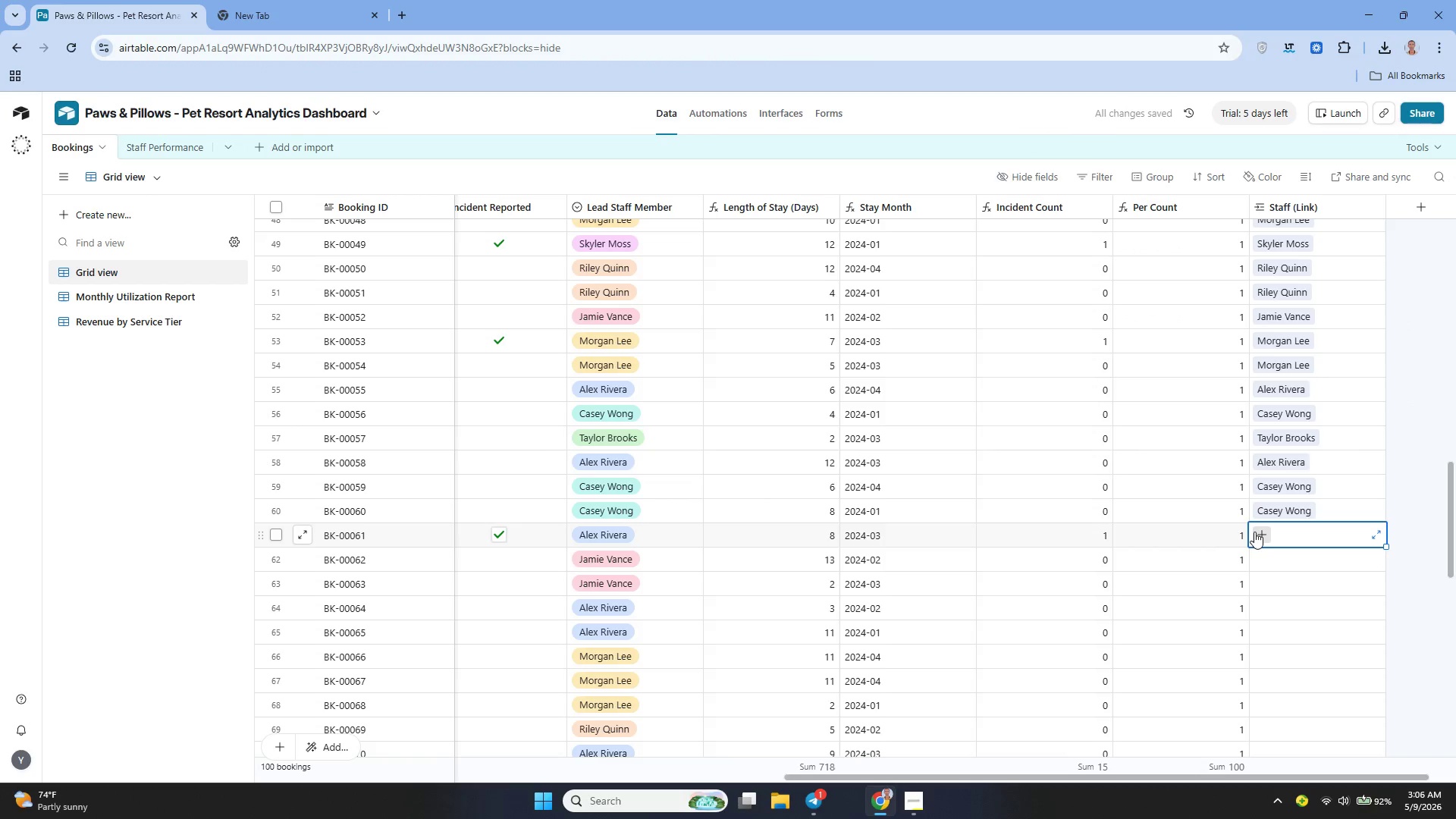 
left_click([1255, 532])
 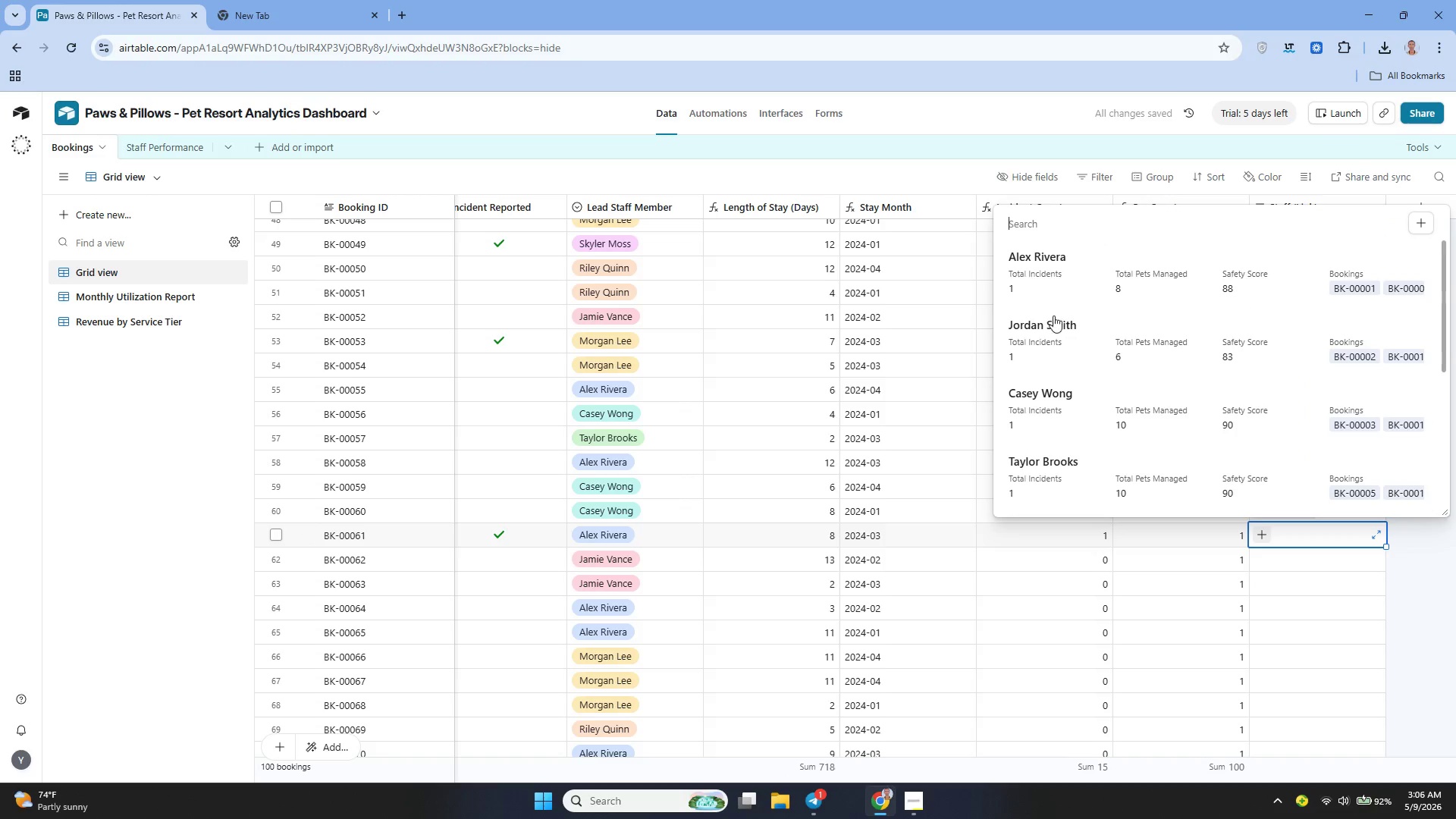 
left_click([1066, 257])
 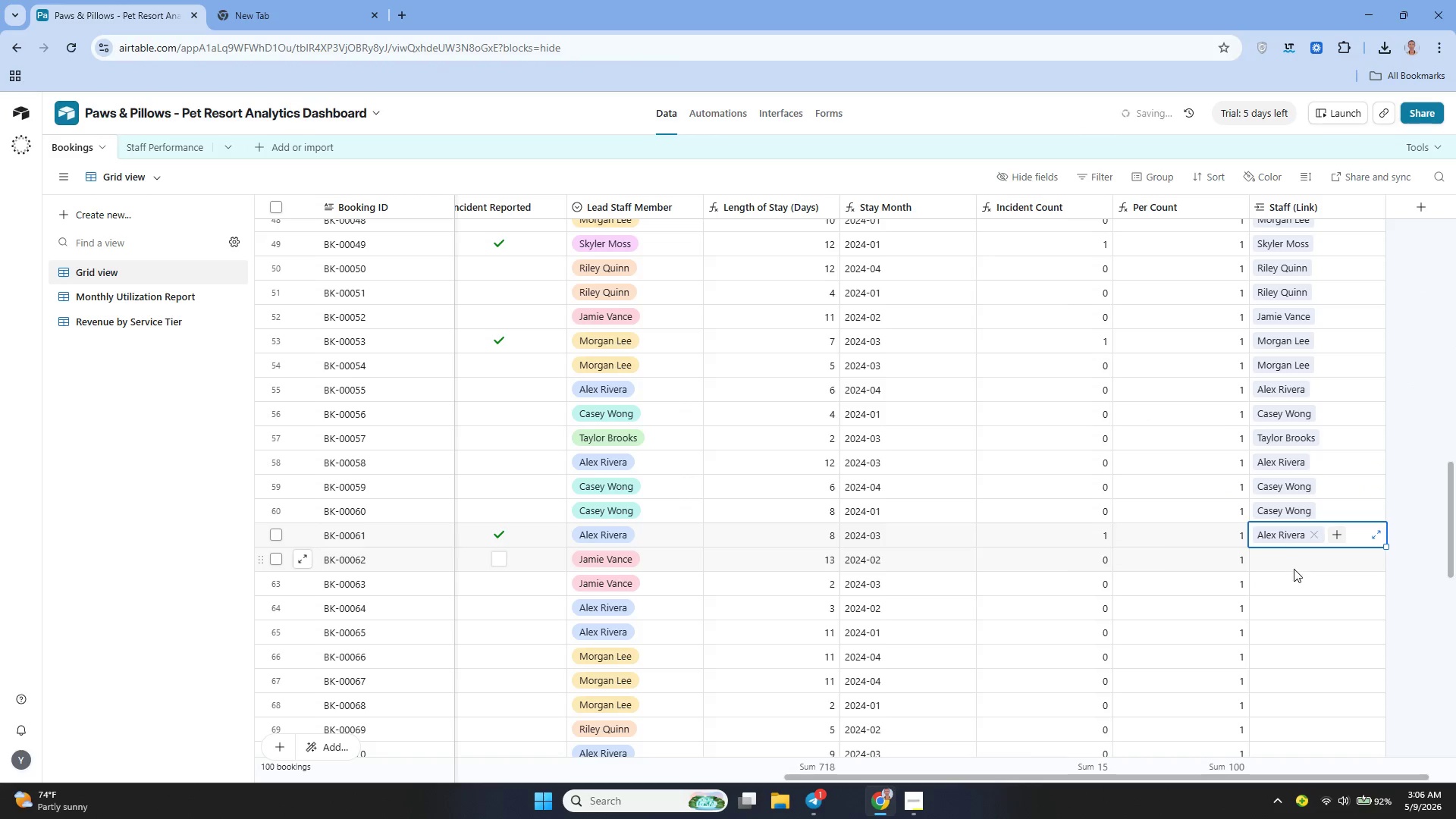 
left_click([1294, 569])
 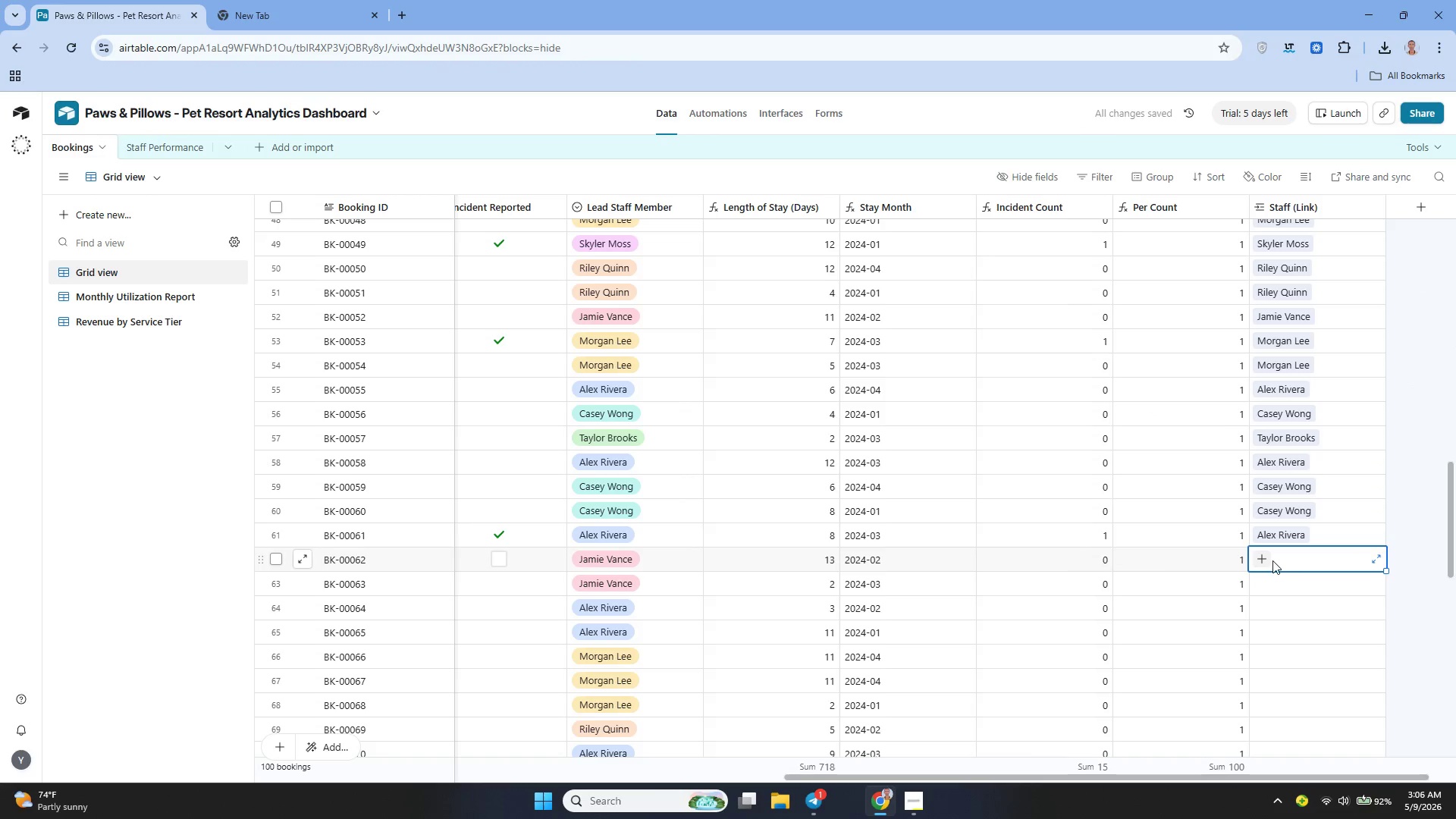 
mouse_move([1265, 563])
 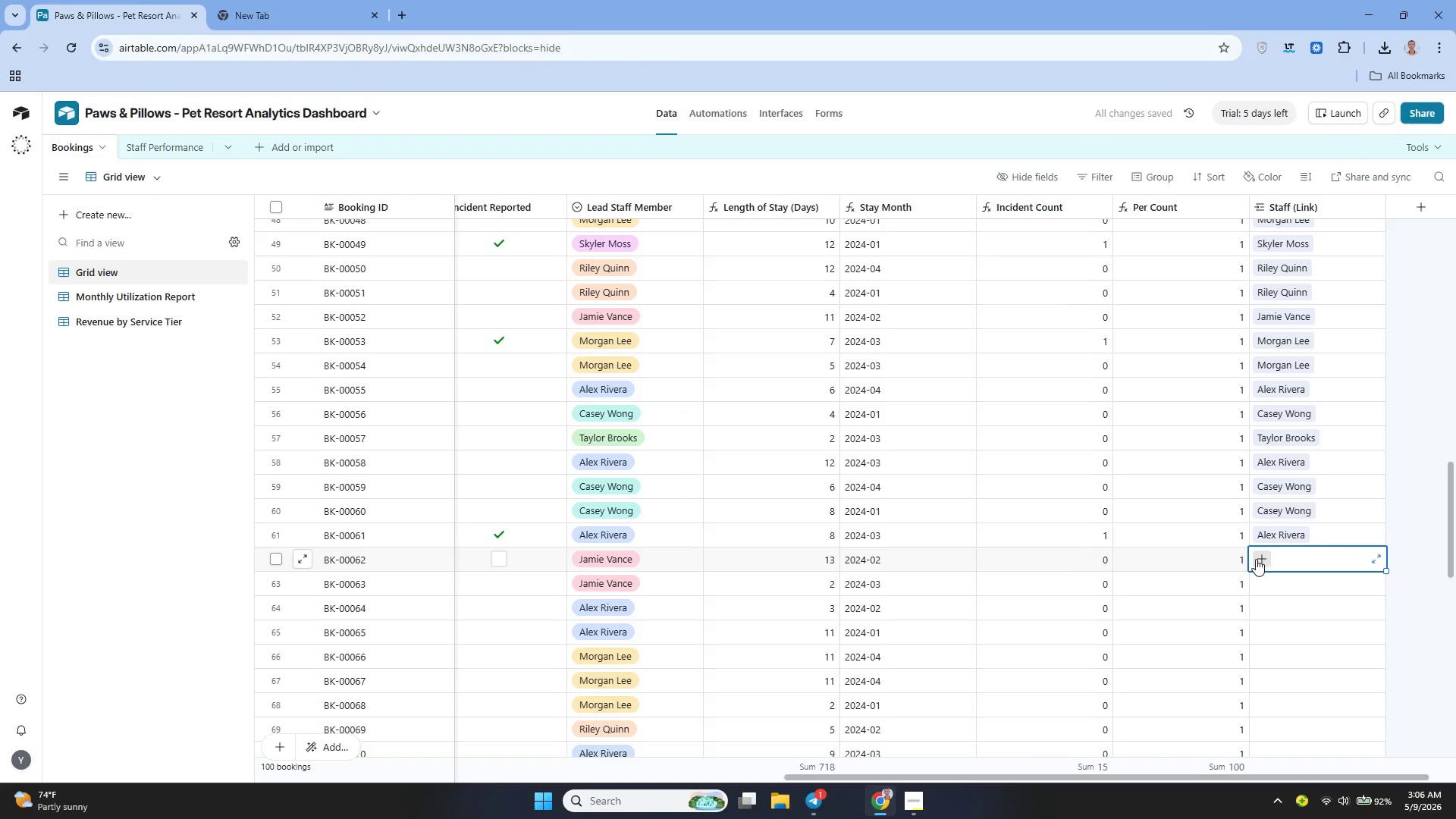 
left_click([1256, 559])
 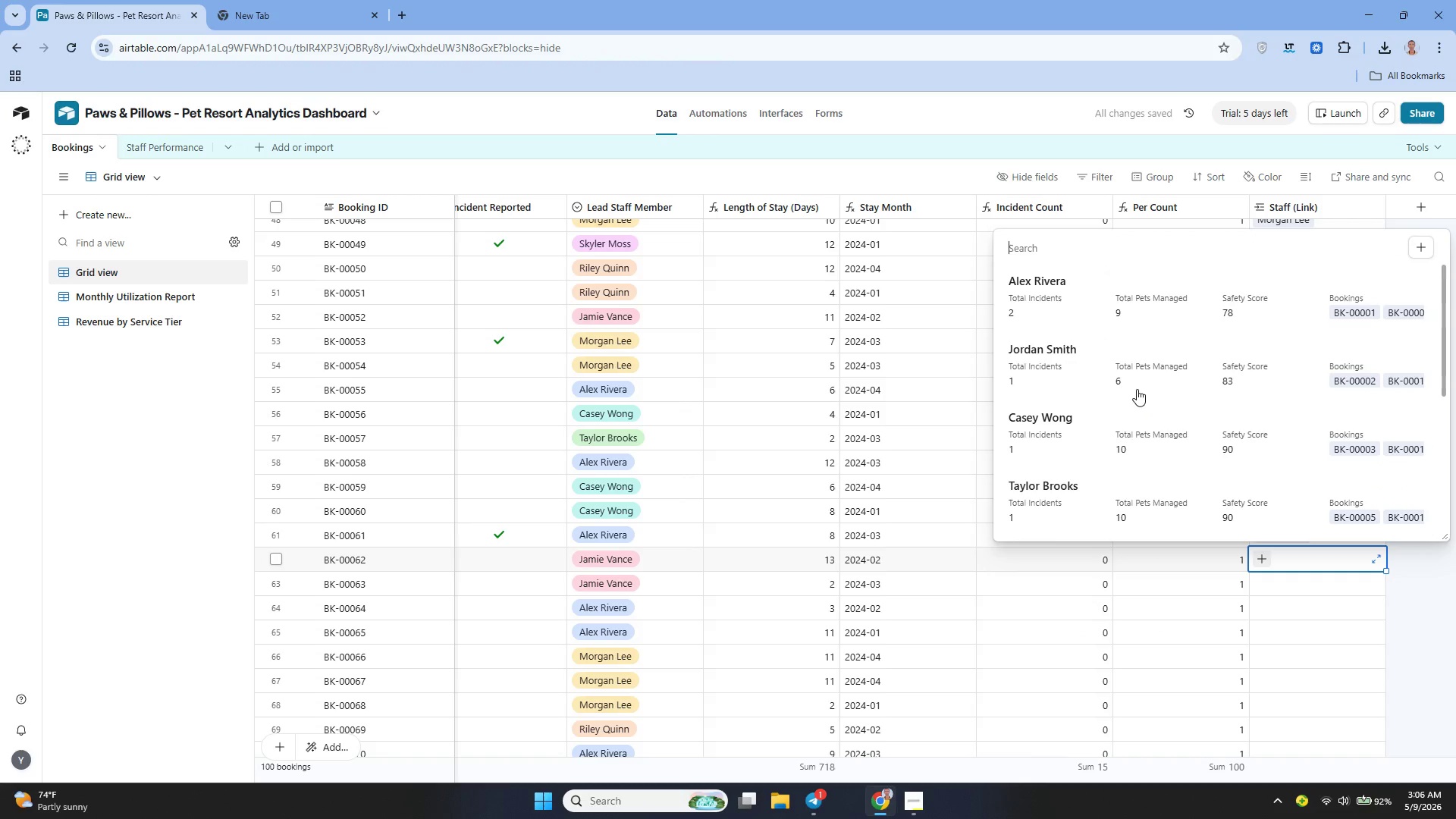 
scroll: coordinate [1112, 447], scroll_direction: down, amount: 2.0
 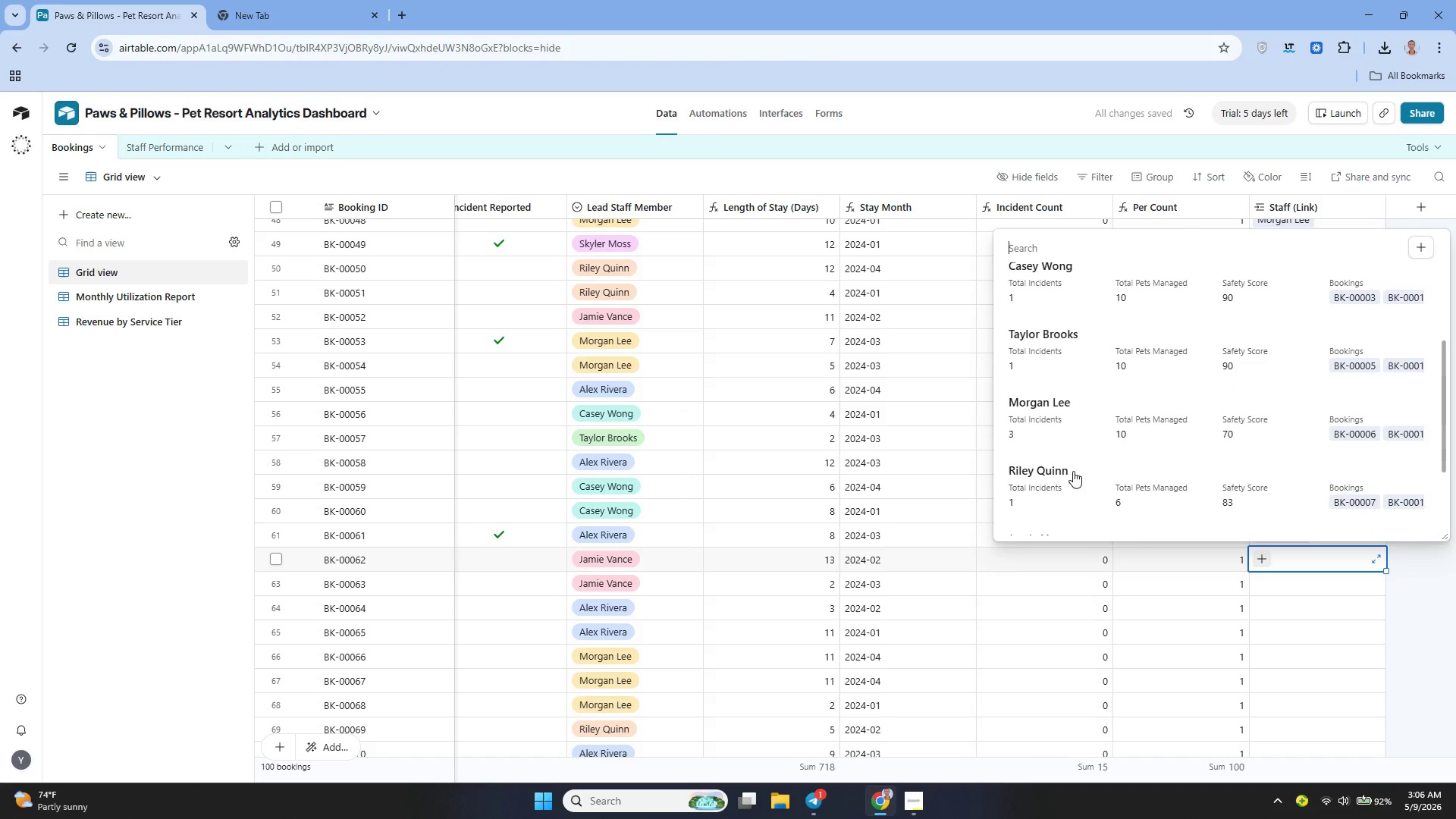 
left_click([1066, 470])
 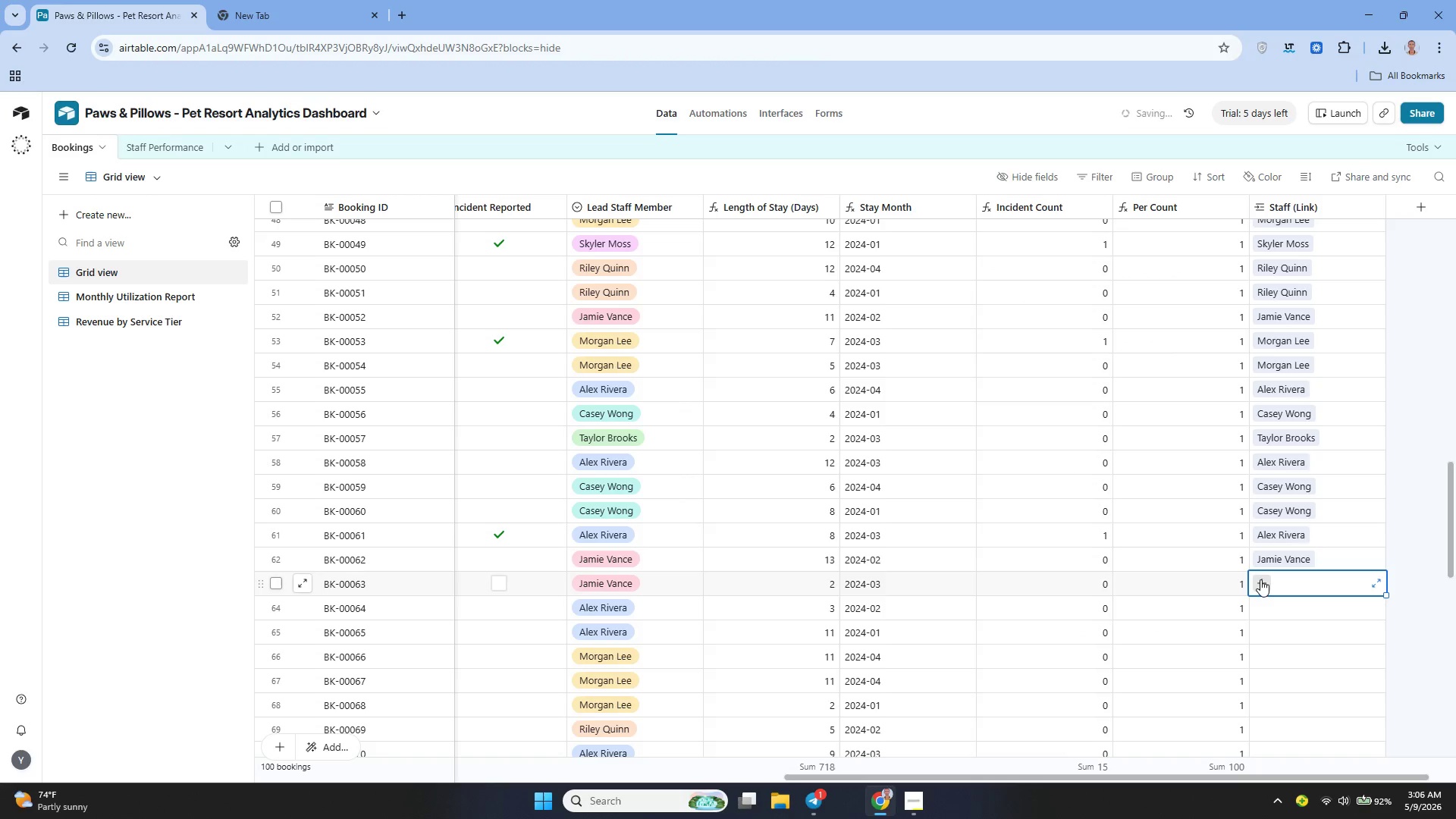 
scroll: coordinate [1072, 471], scroll_direction: down, amount: 1.0
 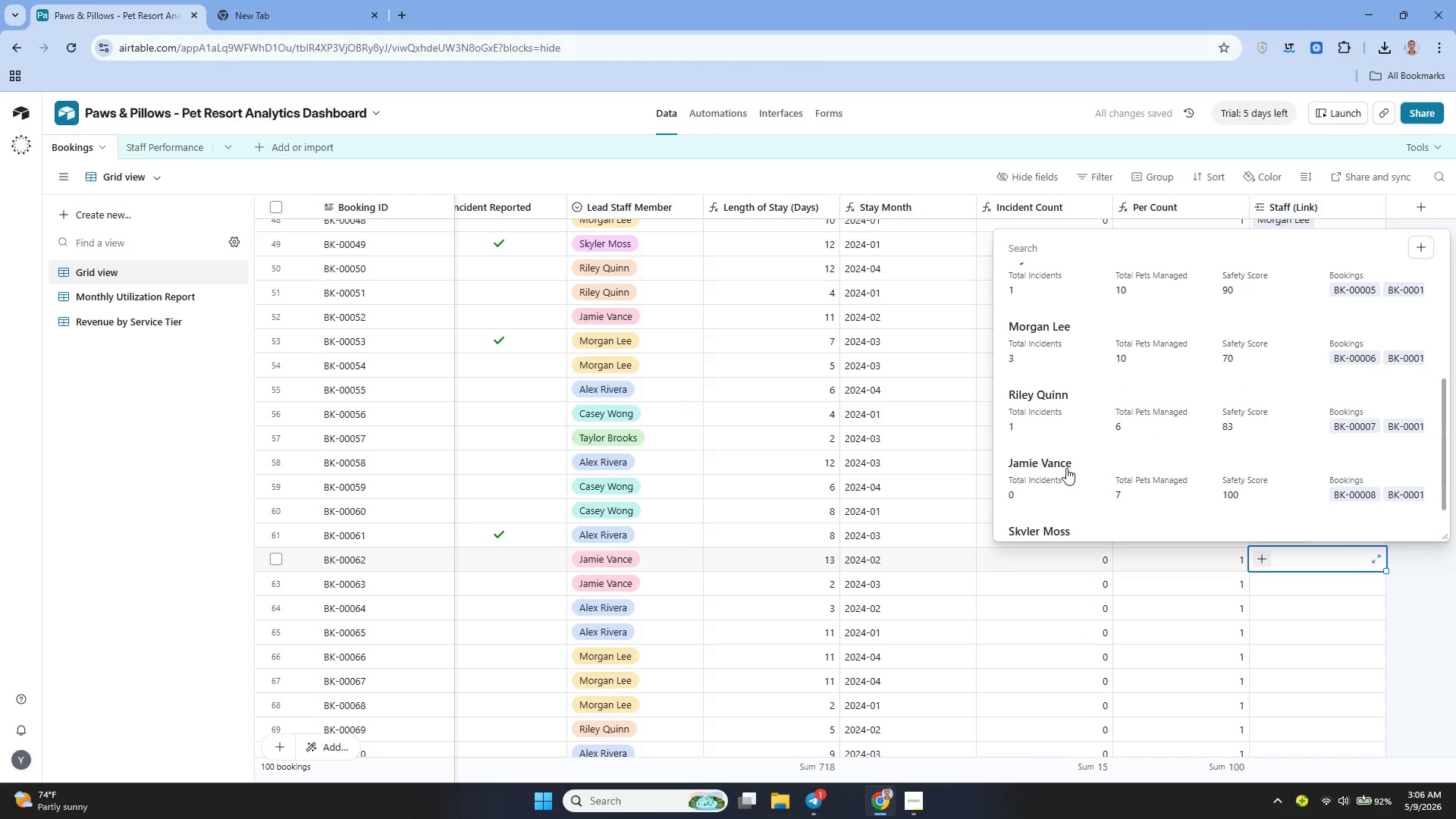 
double_click([1260, 580])
 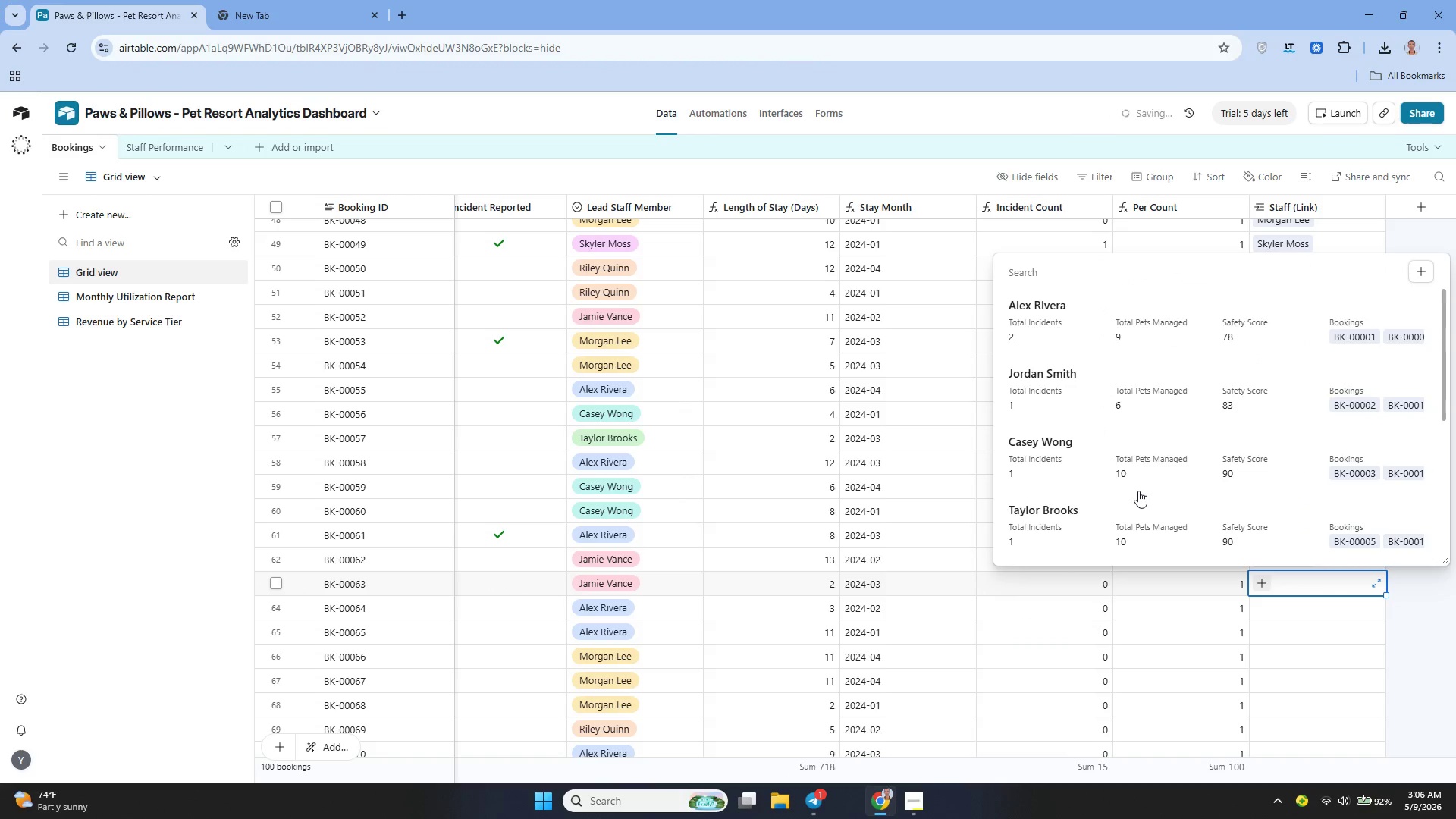 
scroll: coordinate [1065, 489], scroll_direction: down, amount: 3.0
 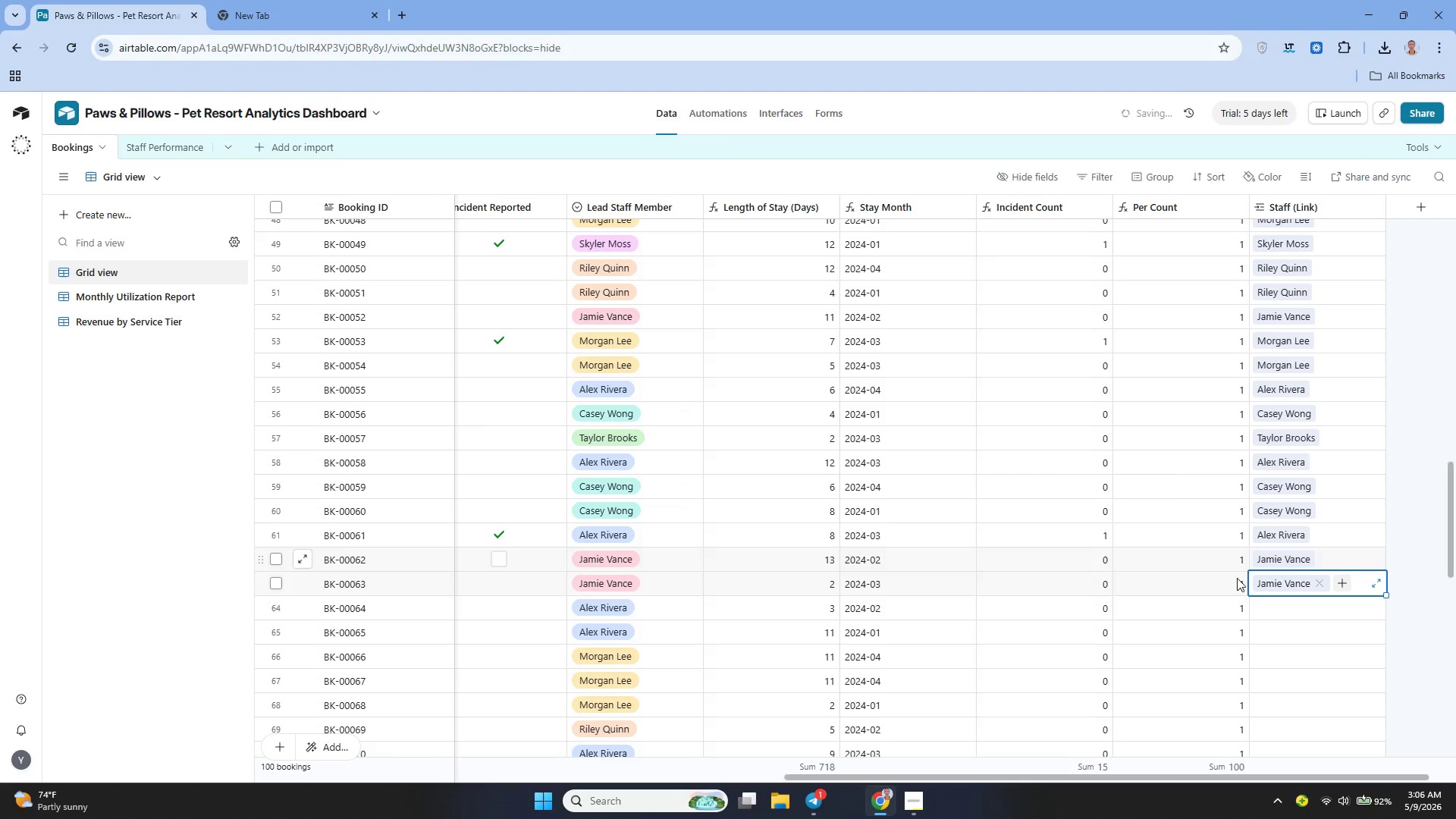 
left_click([1260, 600])
 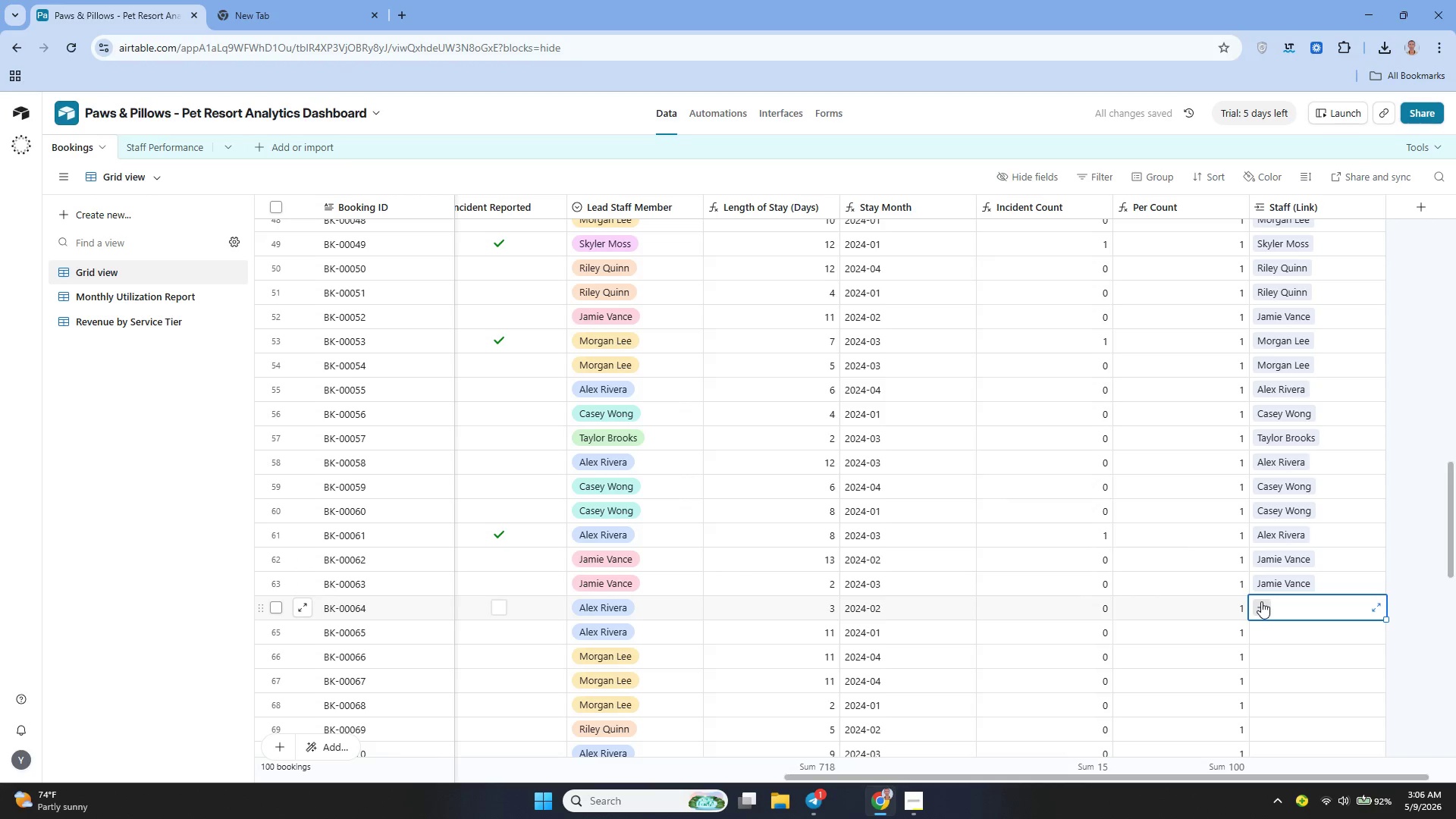 
left_click([1261, 601])
 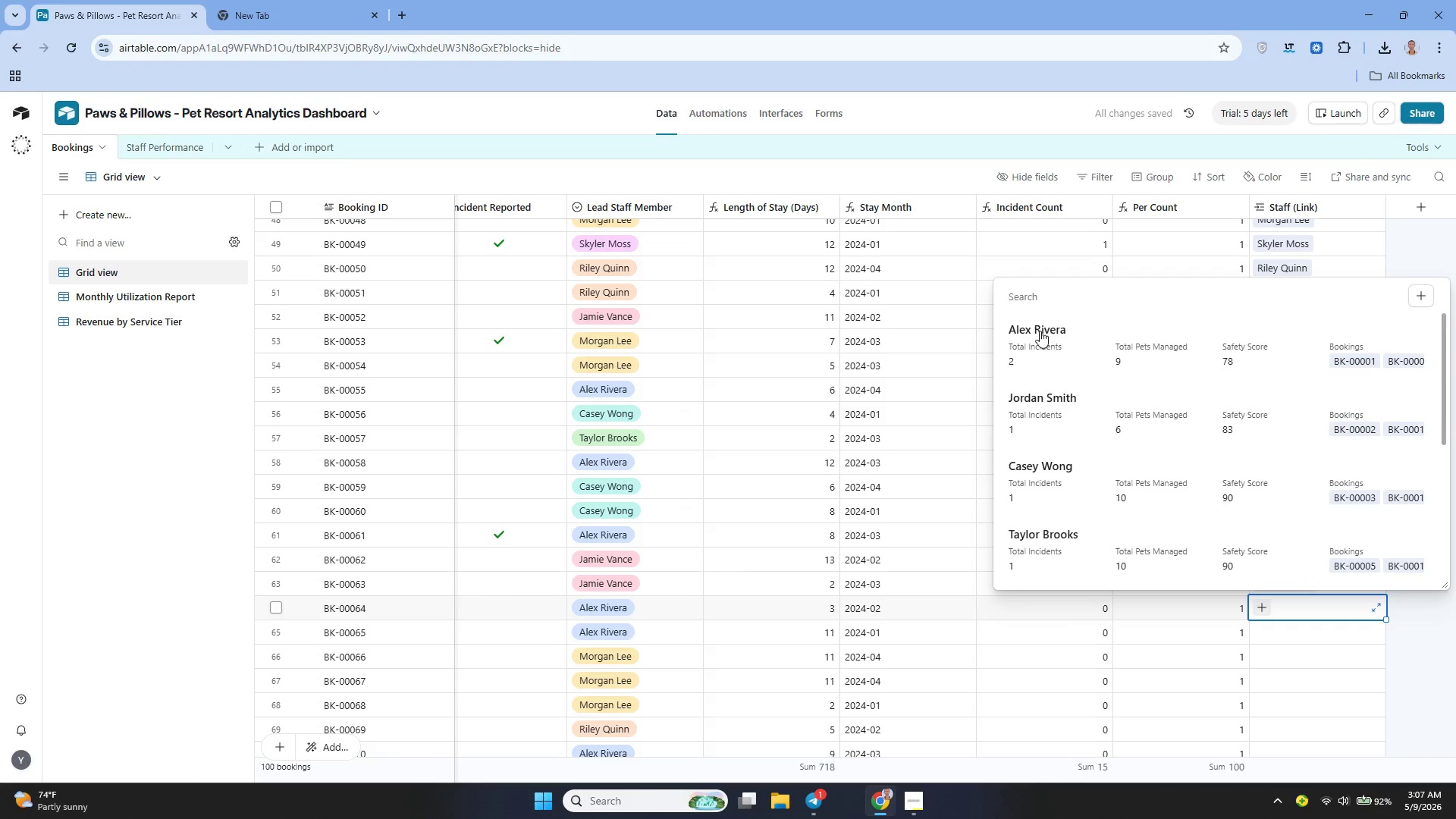 
scroll: coordinate [1373, 576], scroll_direction: down, amount: 2.0
 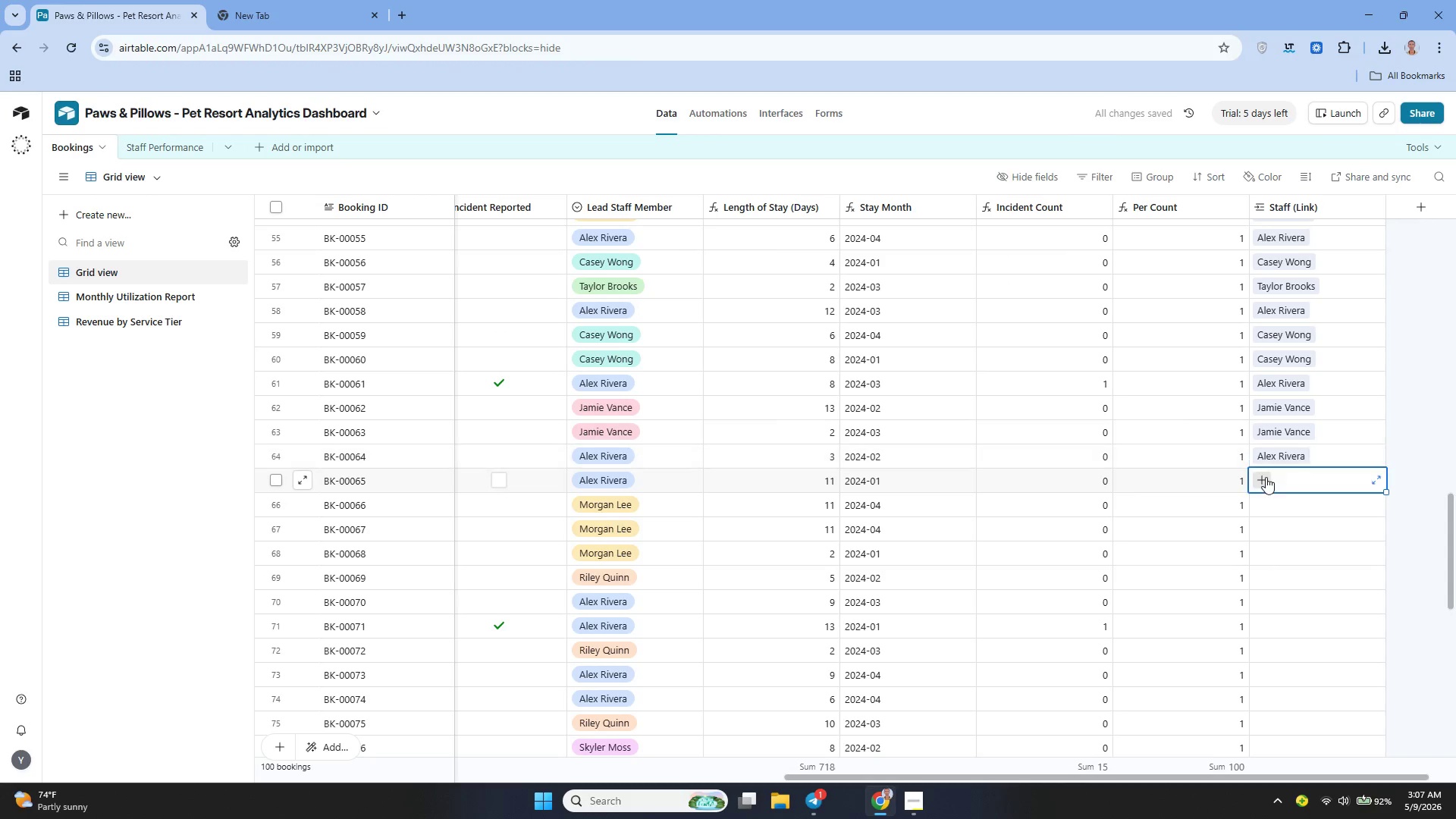 
double_click([1266, 477])
 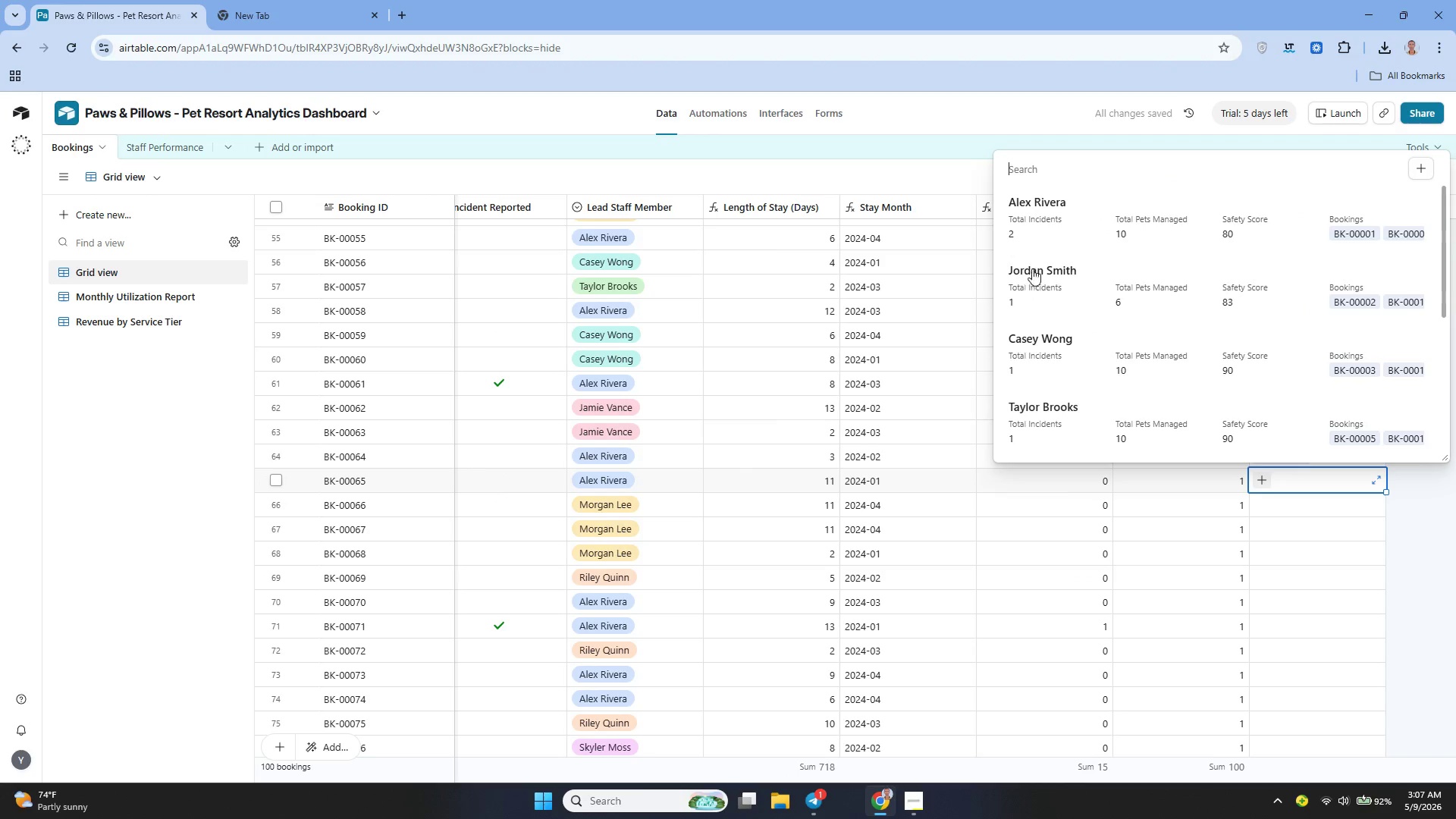 
left_click([1063, 232])
 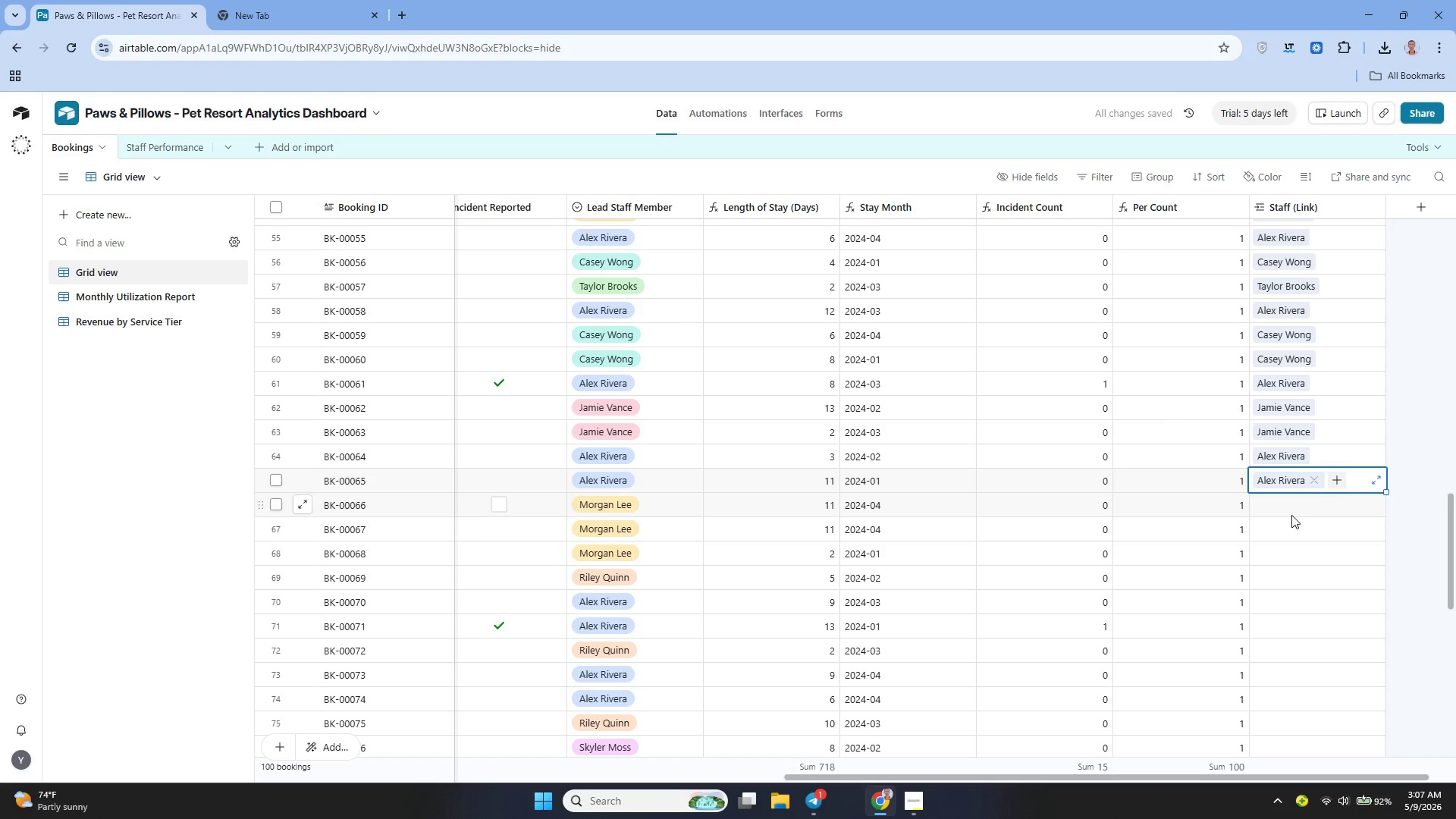 
left_click([1285, 509])
 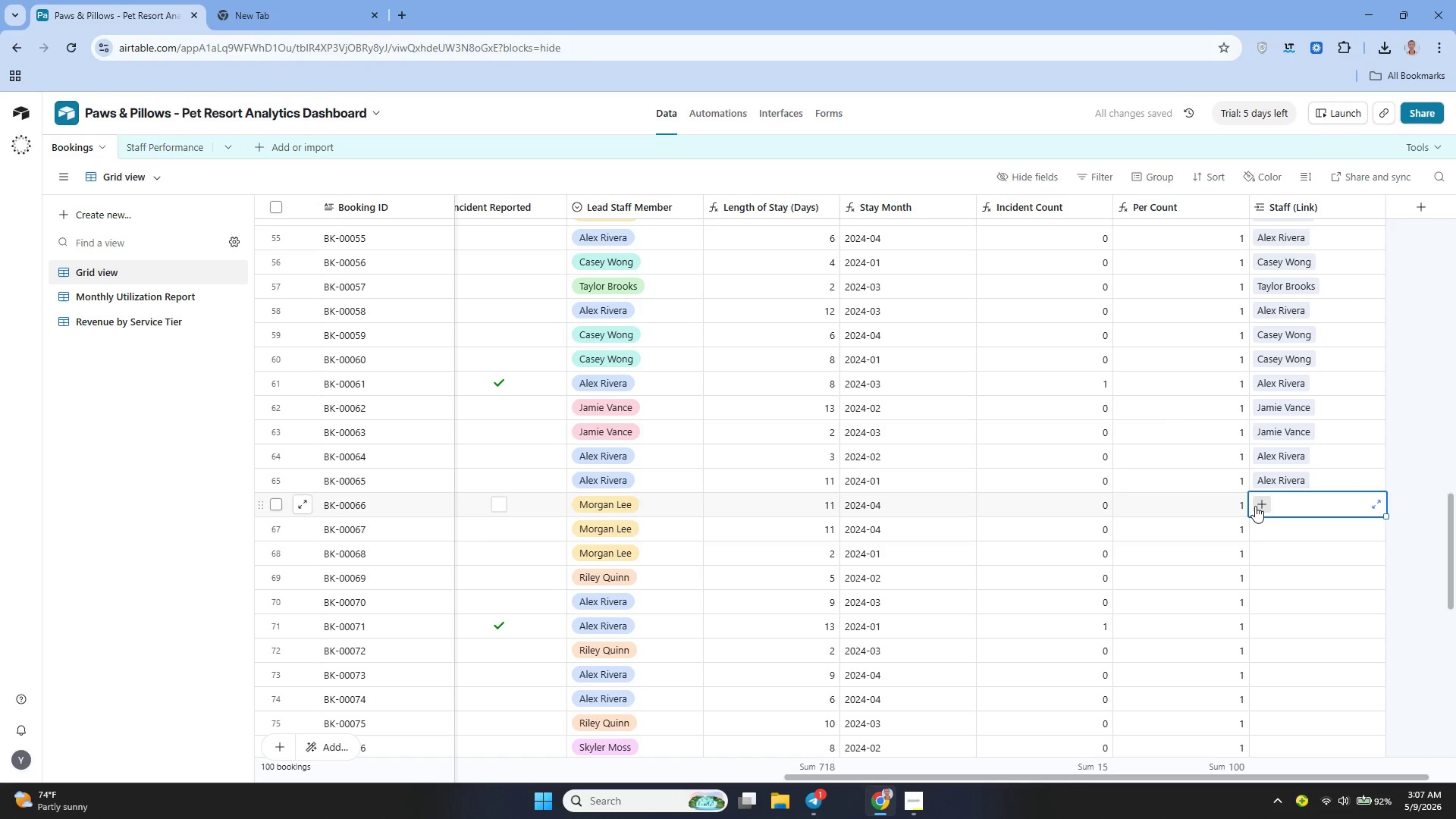 
left_click([1256, 506])
 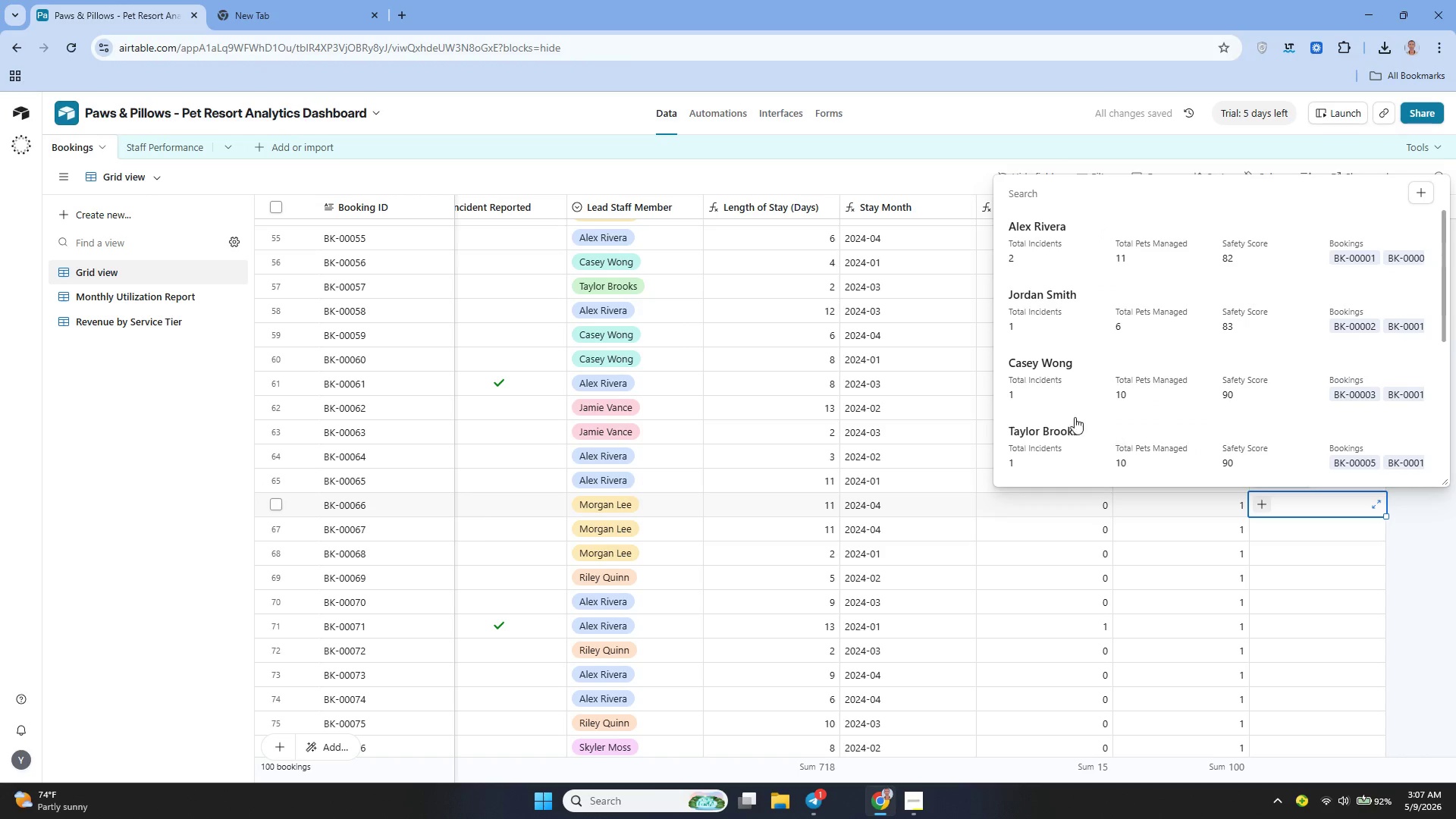 
scroll: coordinate [1060, 395], scroll_direction: down, amount: 4.0
 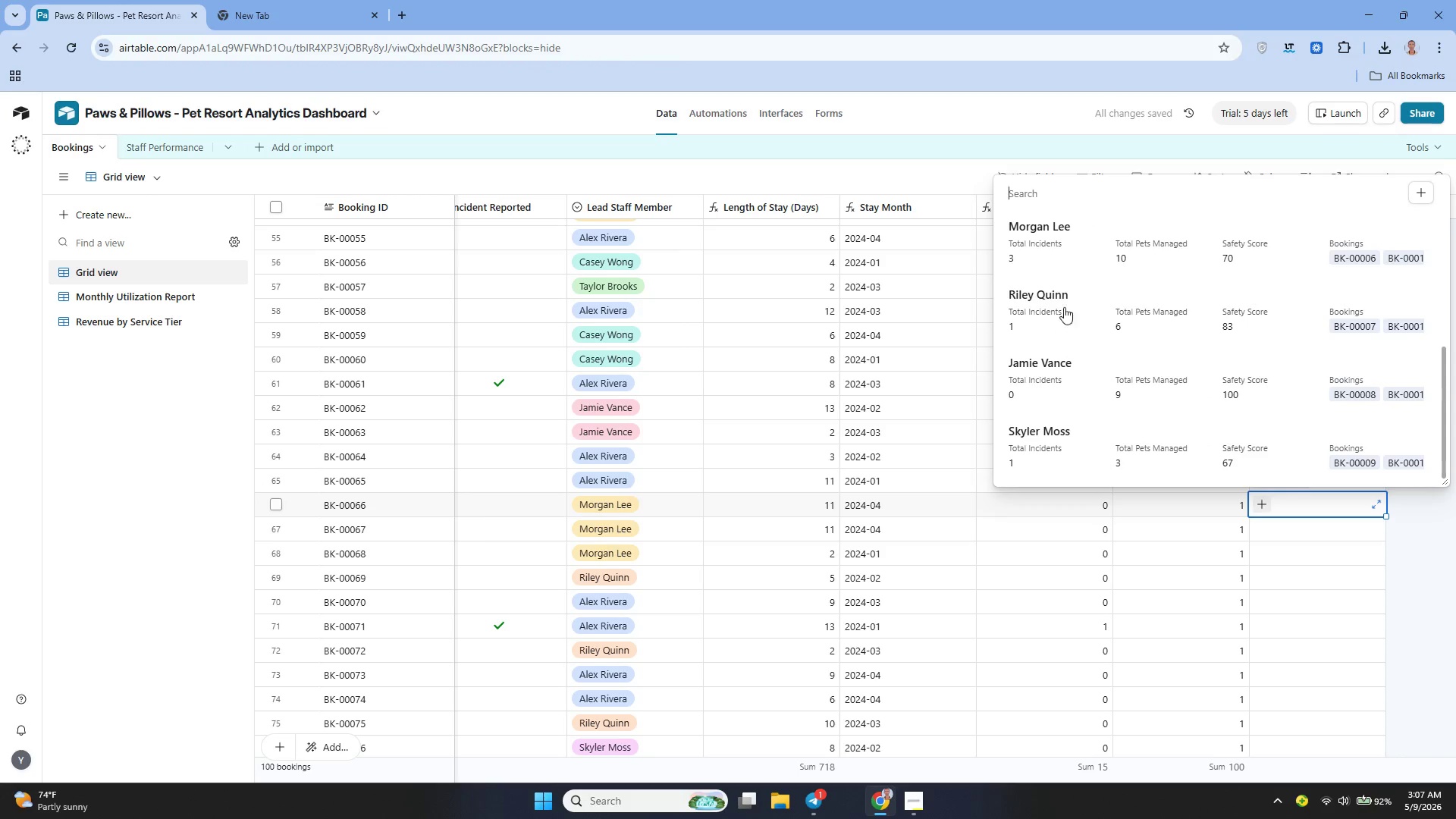 
left_click([1050, 219])
 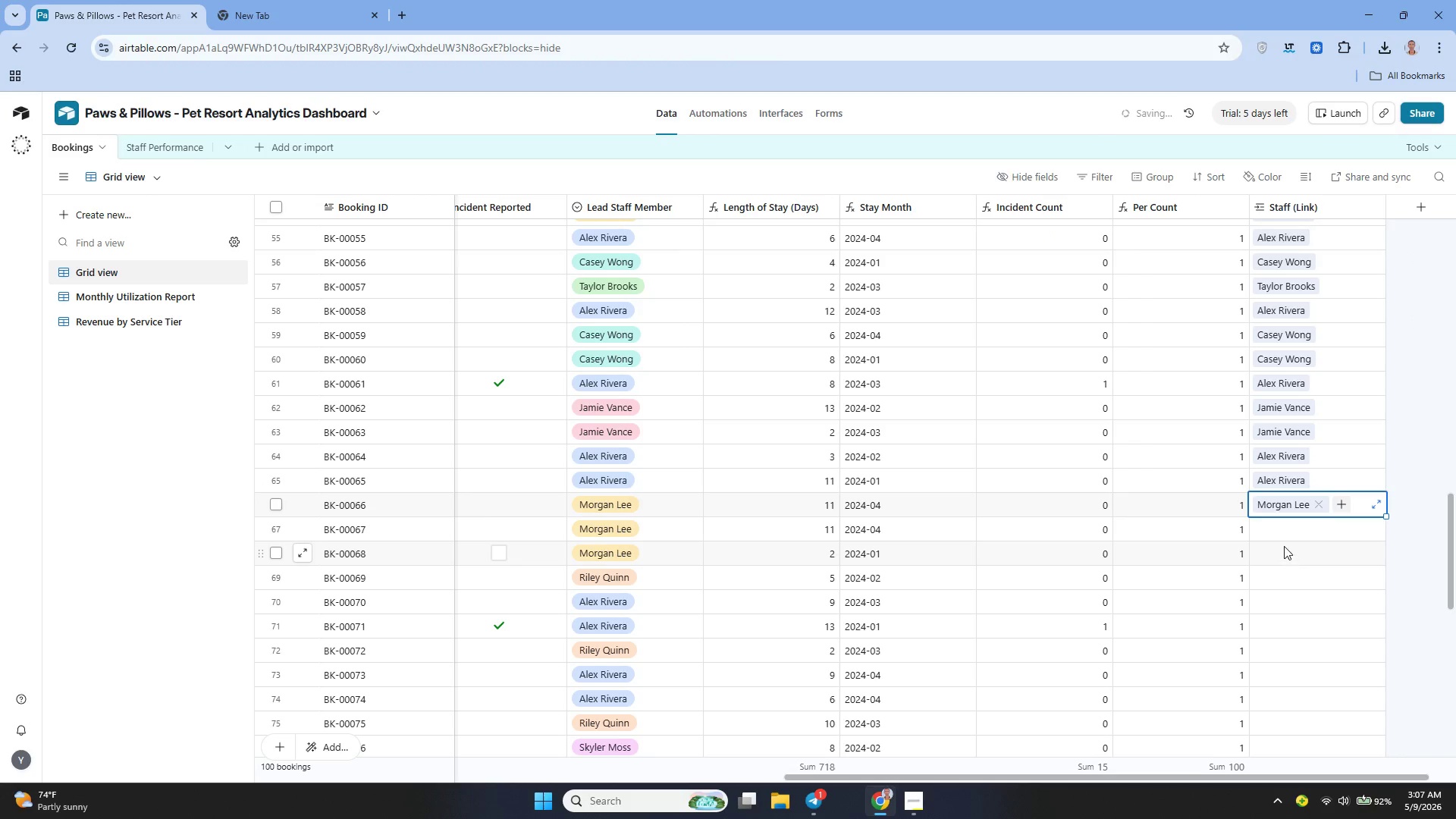 
left_click([1270, 535])
 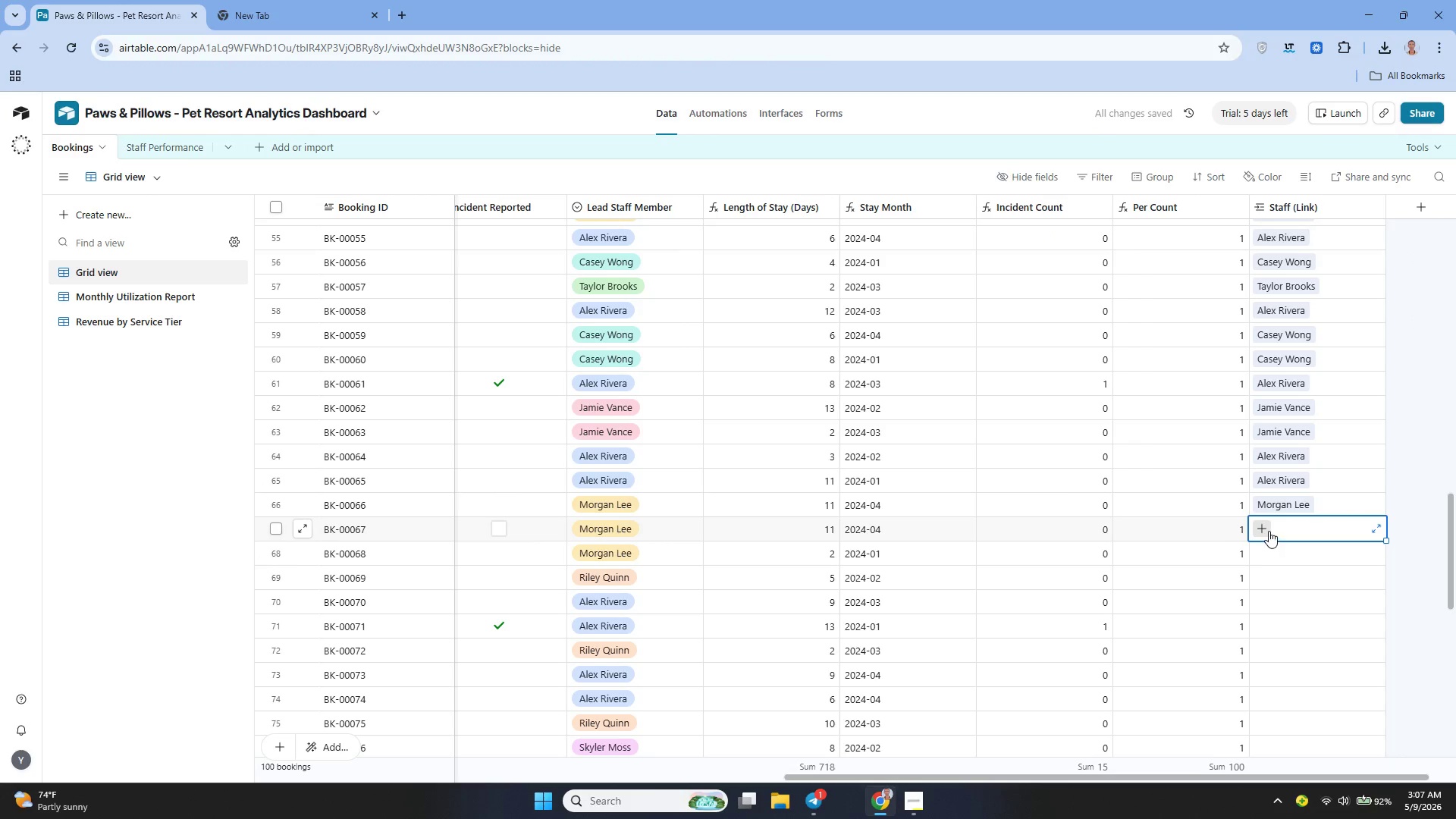 
left_click([1269, 531])
 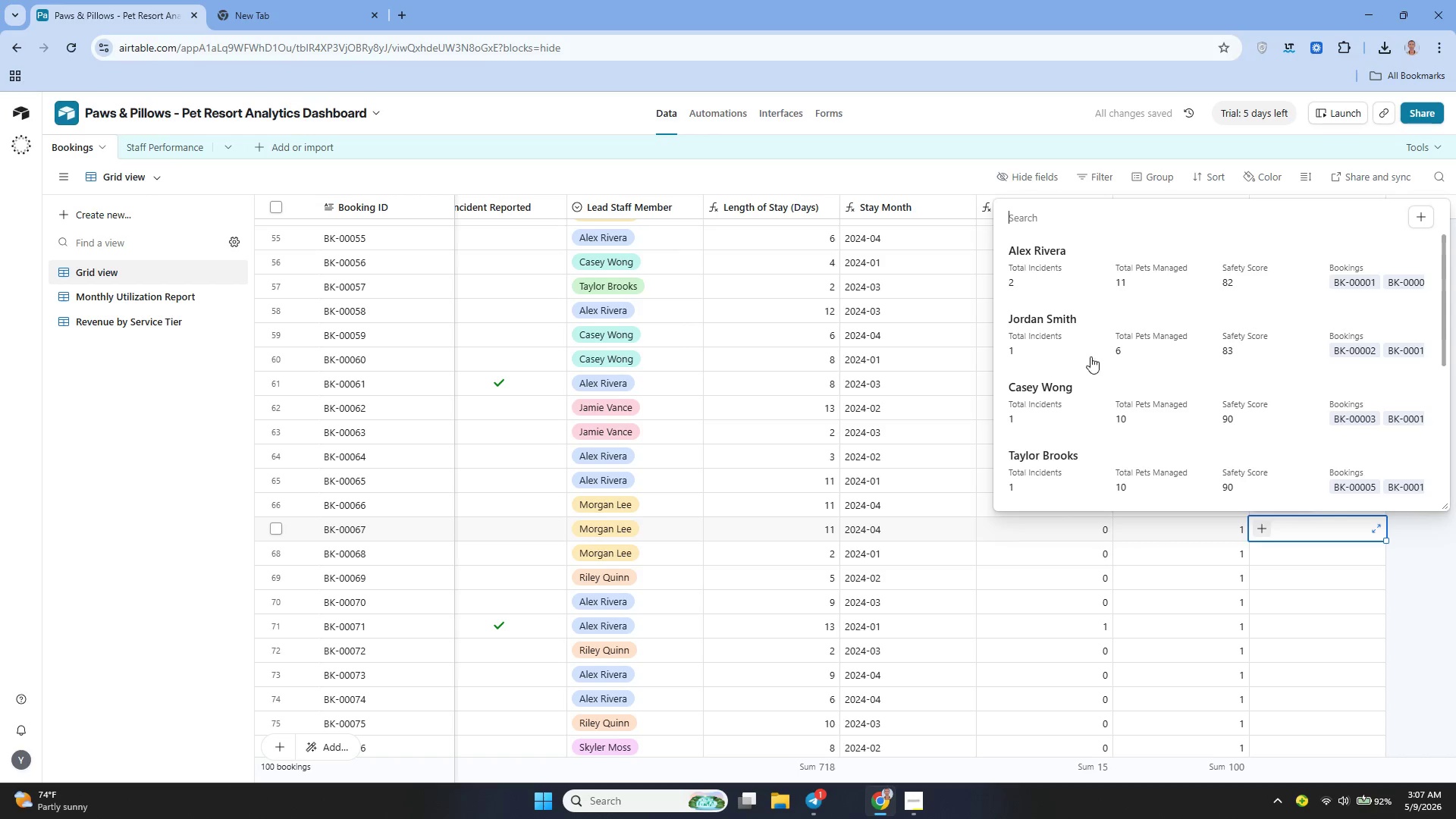 
scroll: coordinate [1046, 368], scroll_direction: down, amount: 3.0
 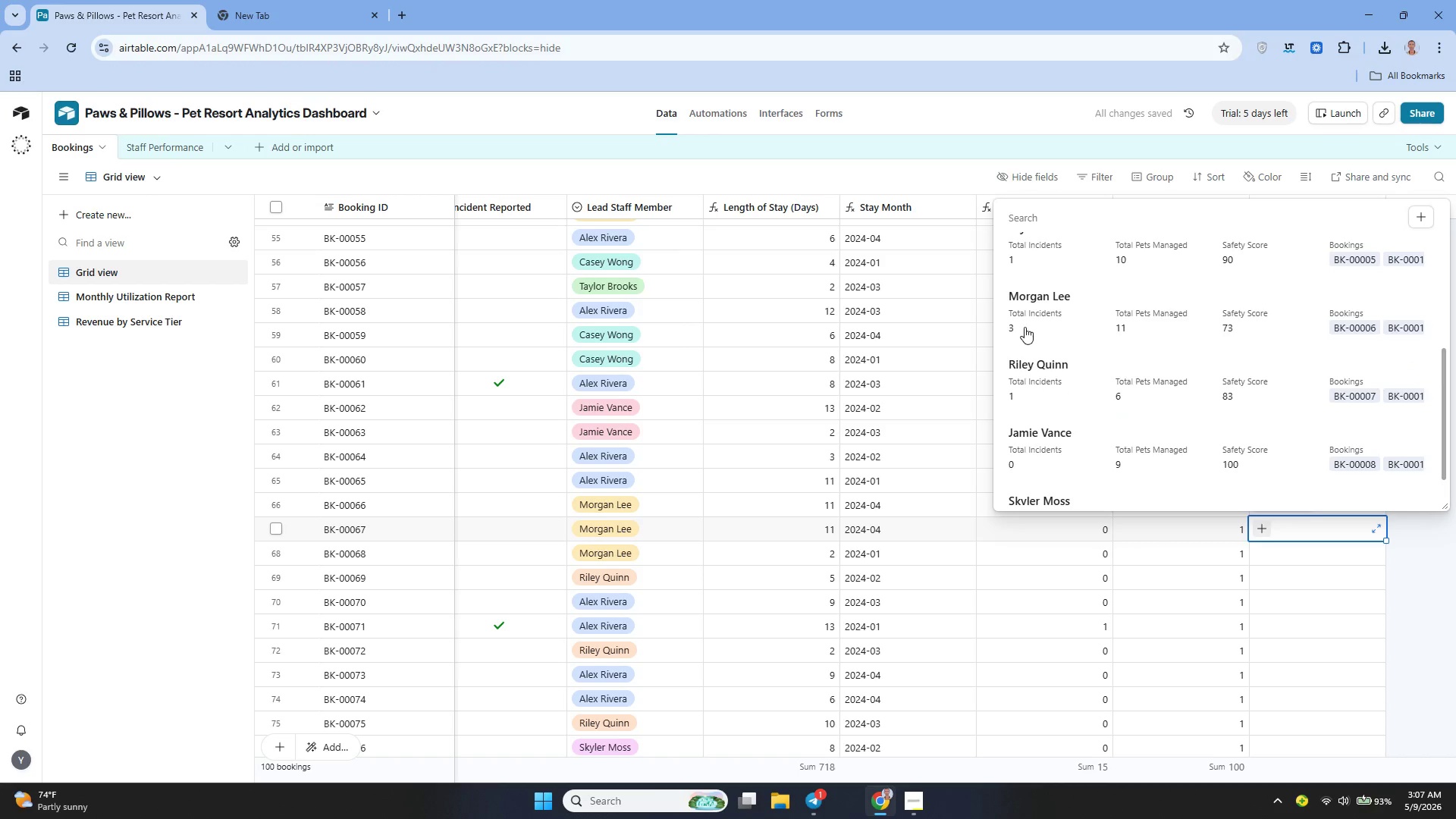 
left_click([1025, 327])
 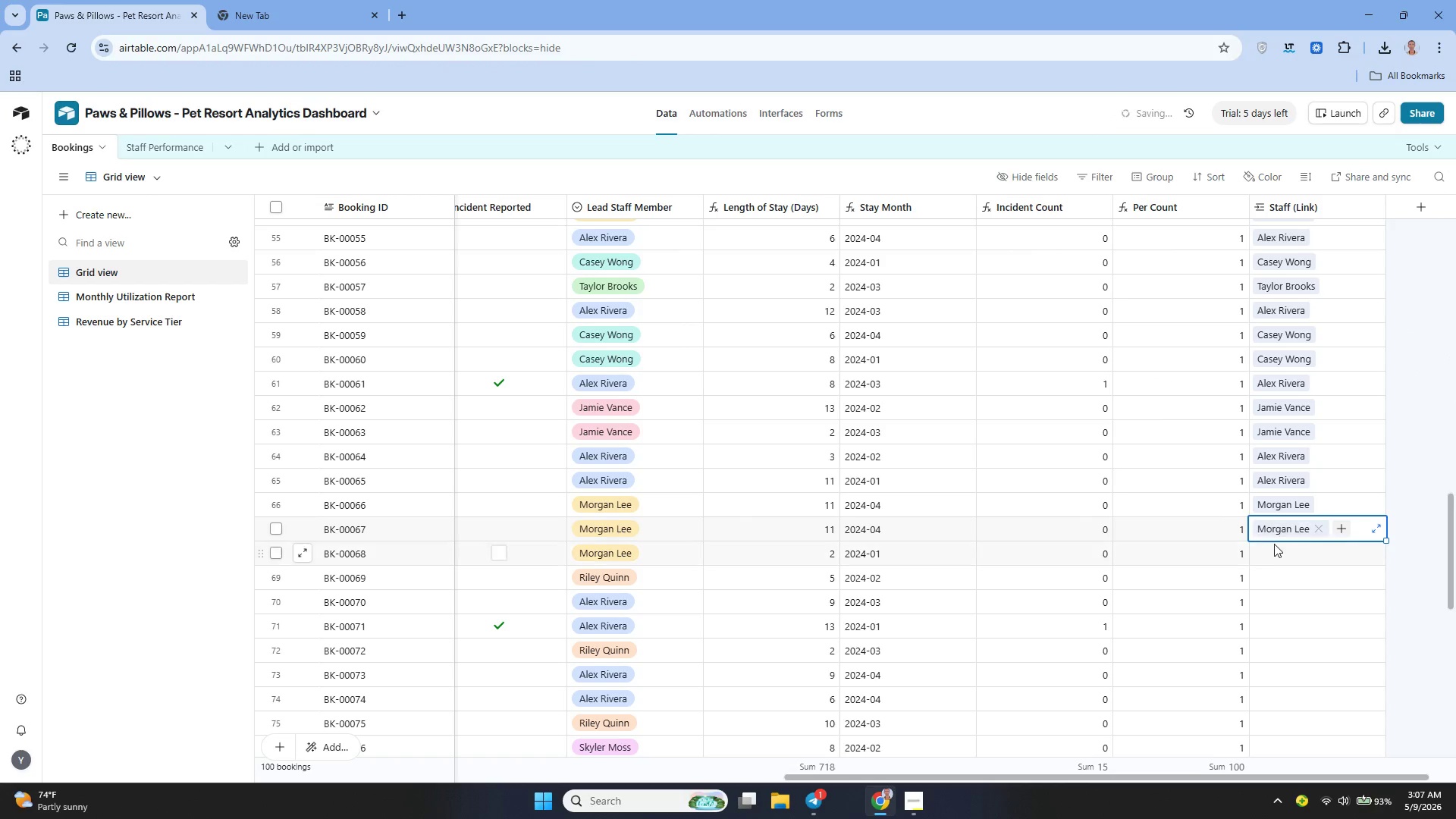 
left_click([1271, 562])
 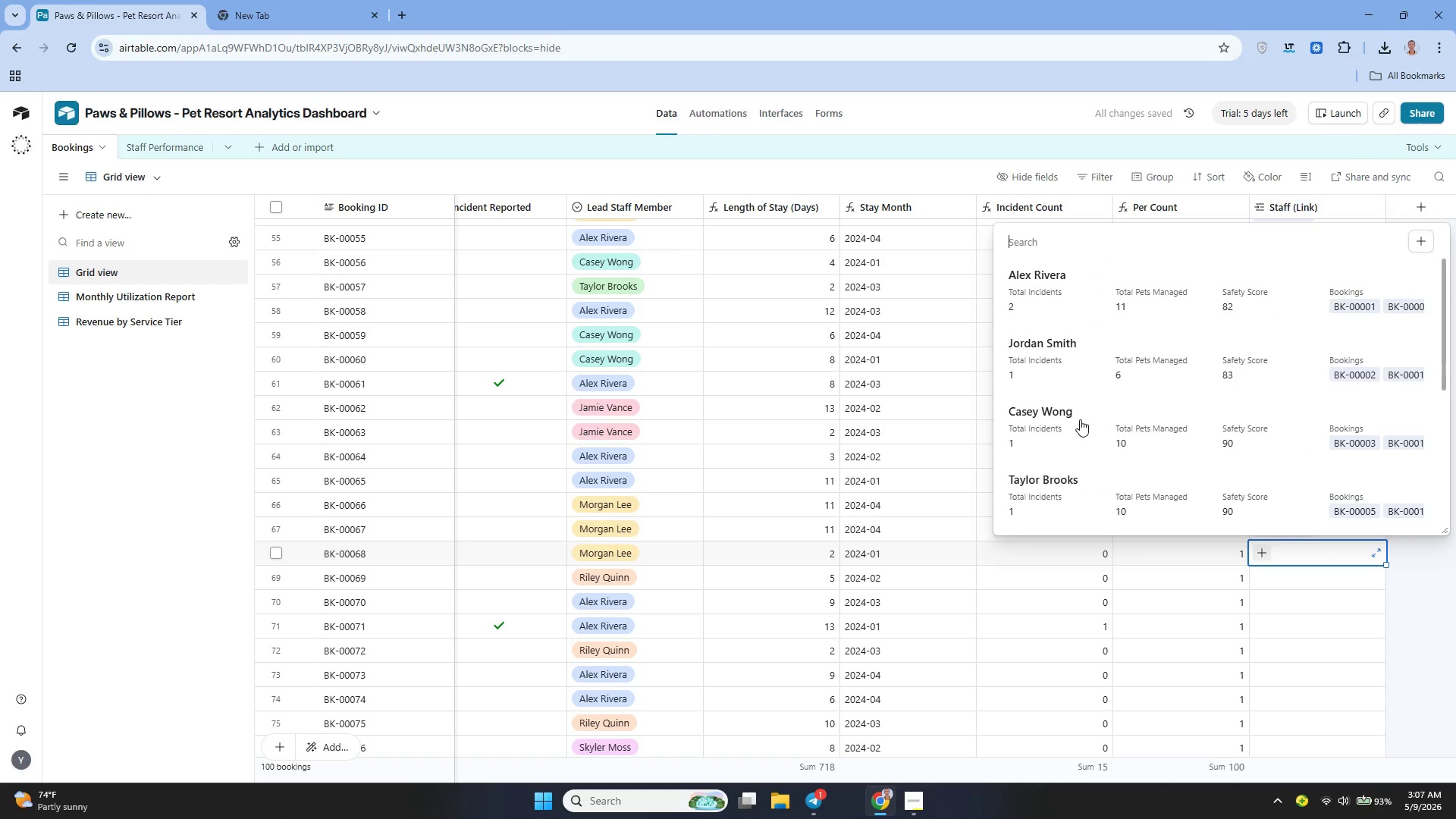 
scroll: coordinate [1044, 404], scroll_direction: down, amount: 2.0
 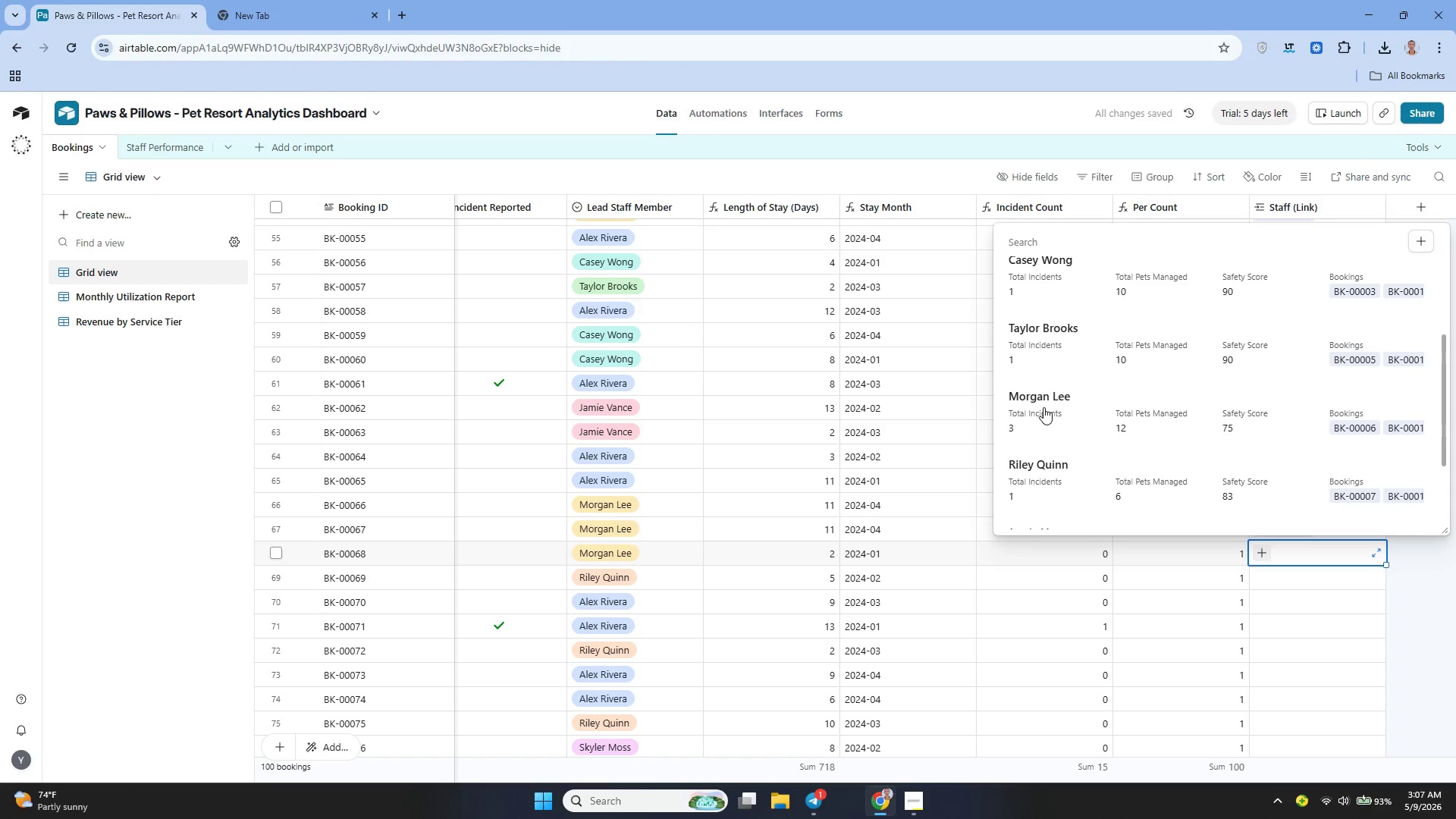 
left_click([1043, 408])
 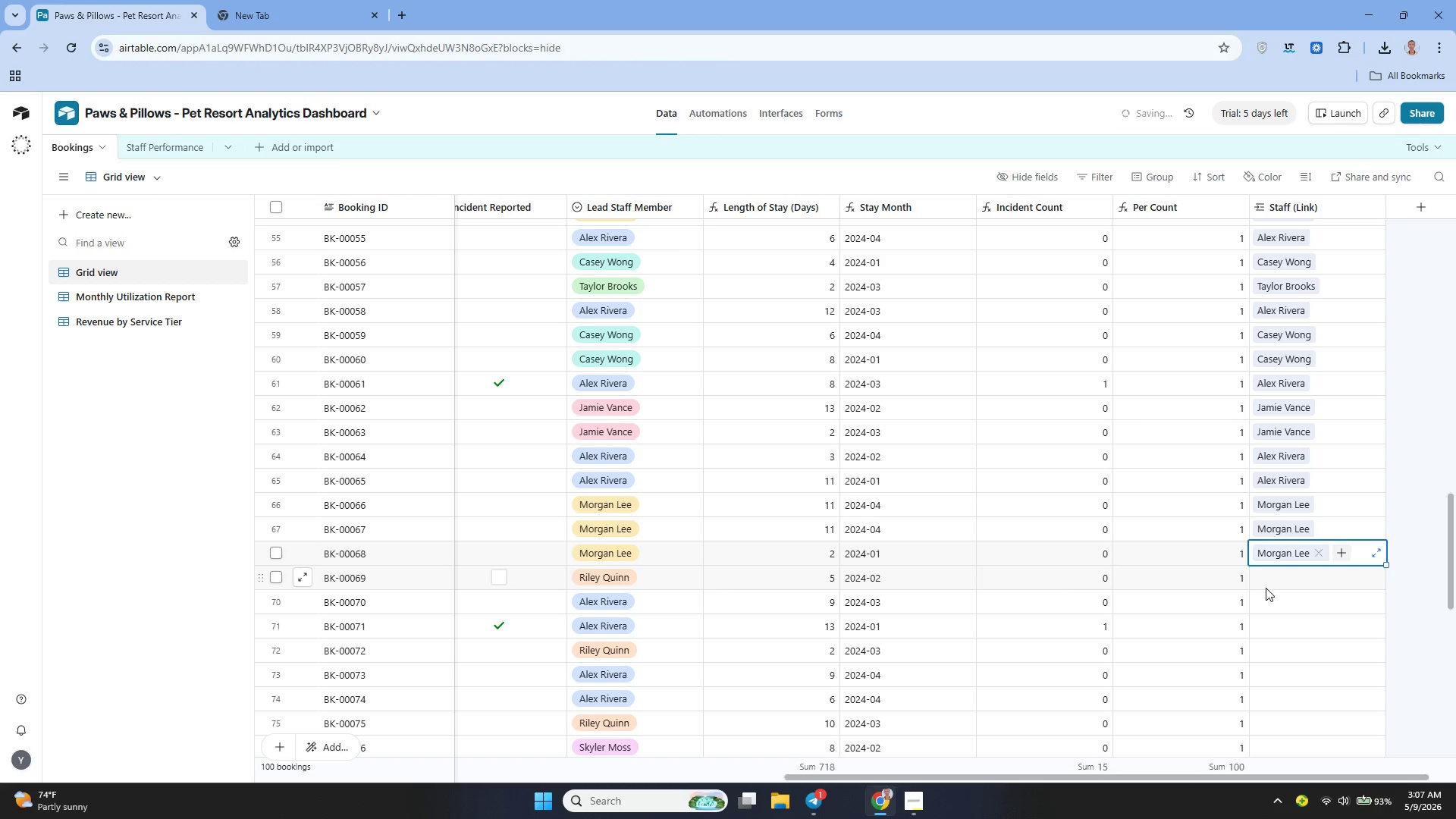 
mouse_move([1254, 563])
 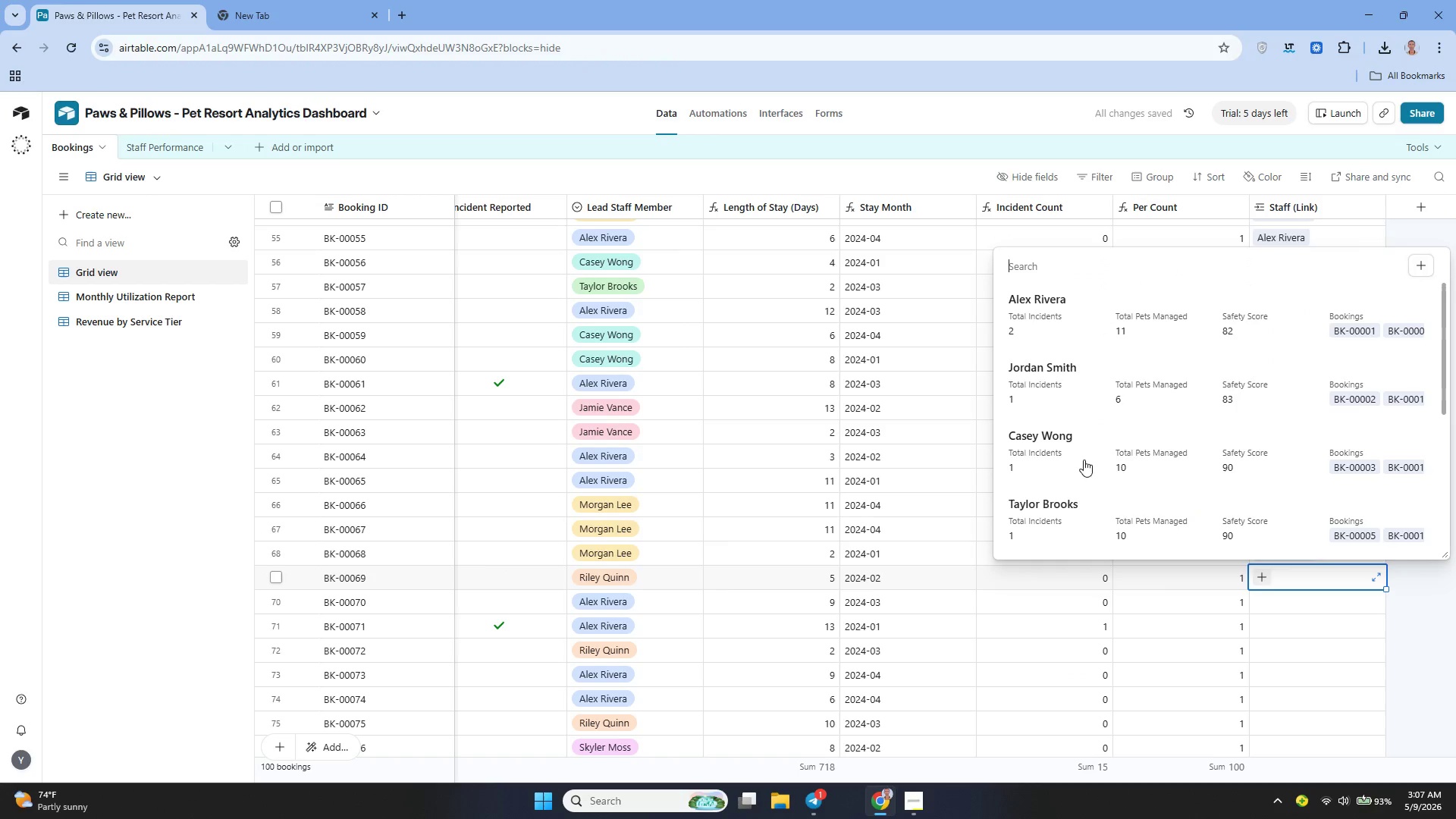 
scroll: coordinate [1083, 458], scroll_direction: down, amount: 2.0
 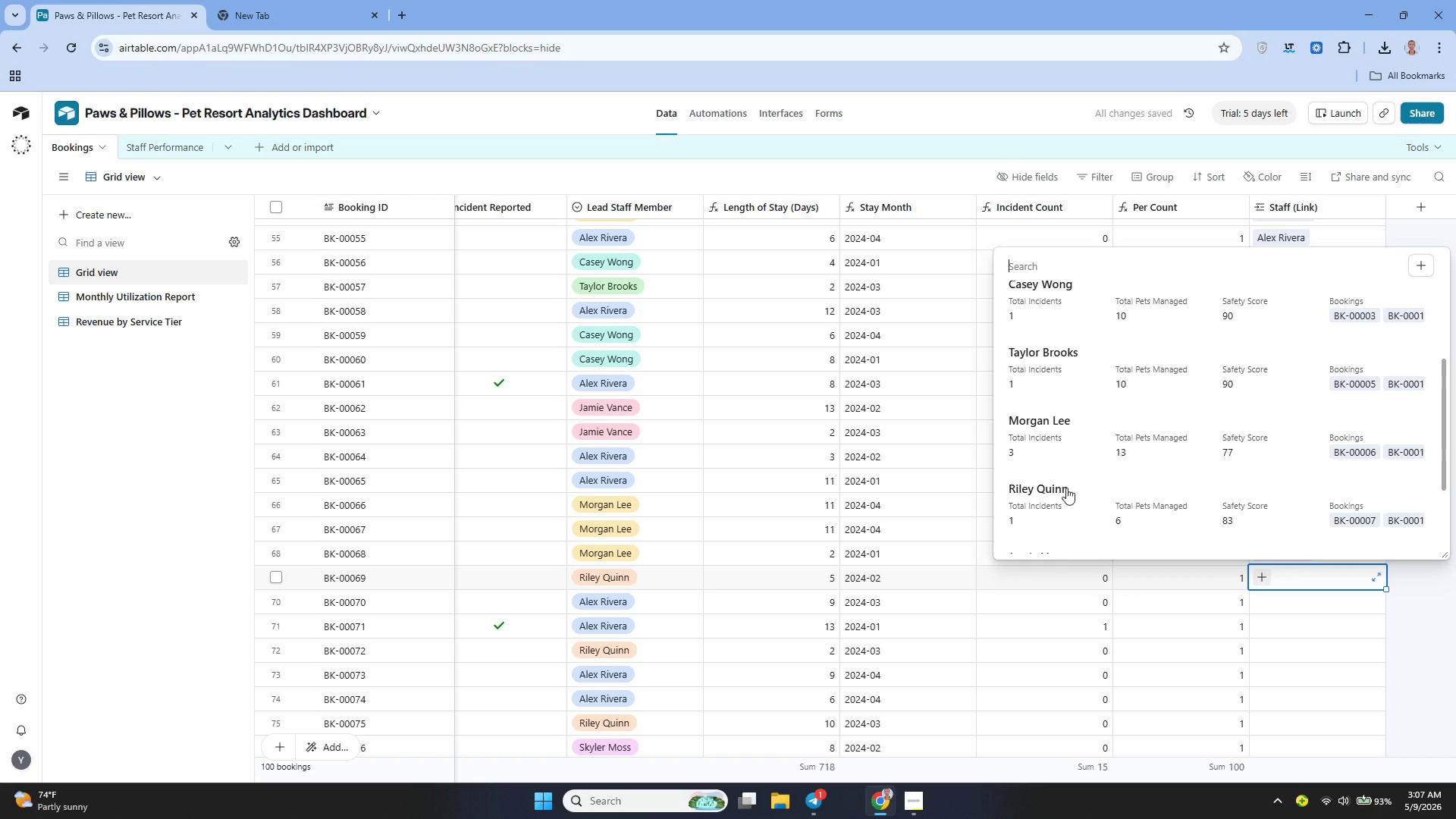 
left_click([1056, 504])
 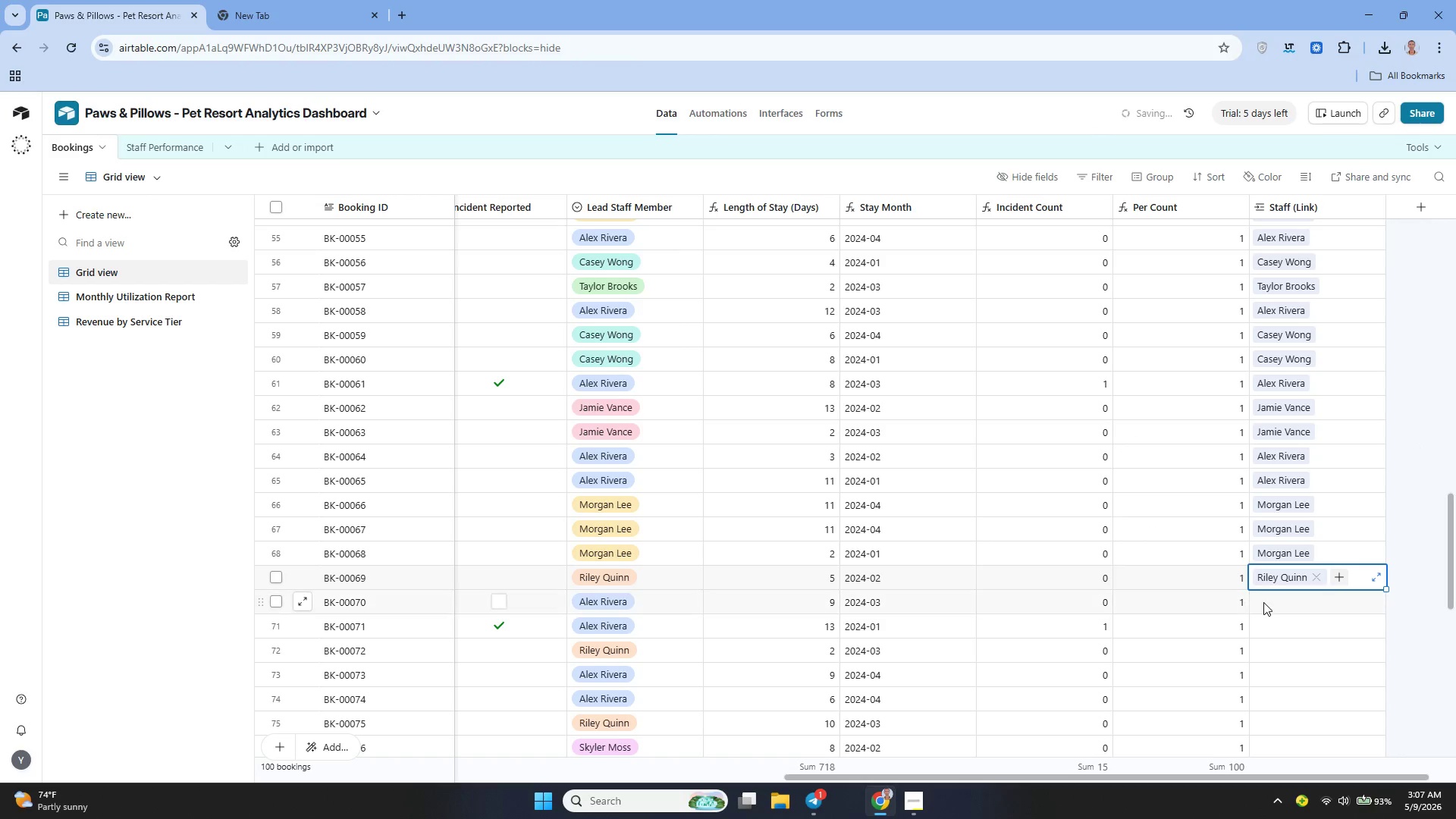 
left_click([1266, 602])
 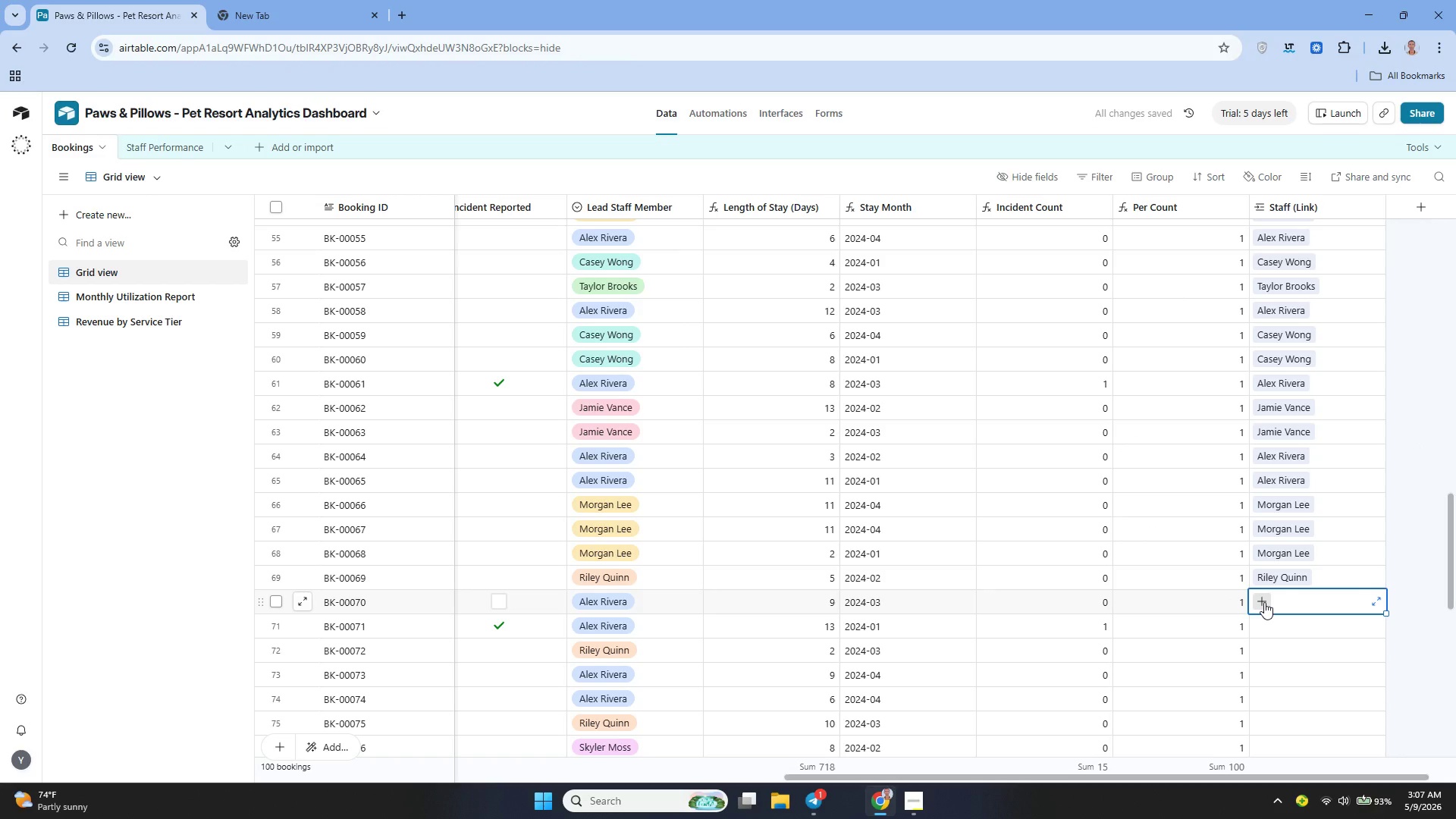 
left_click([1264, 602])
 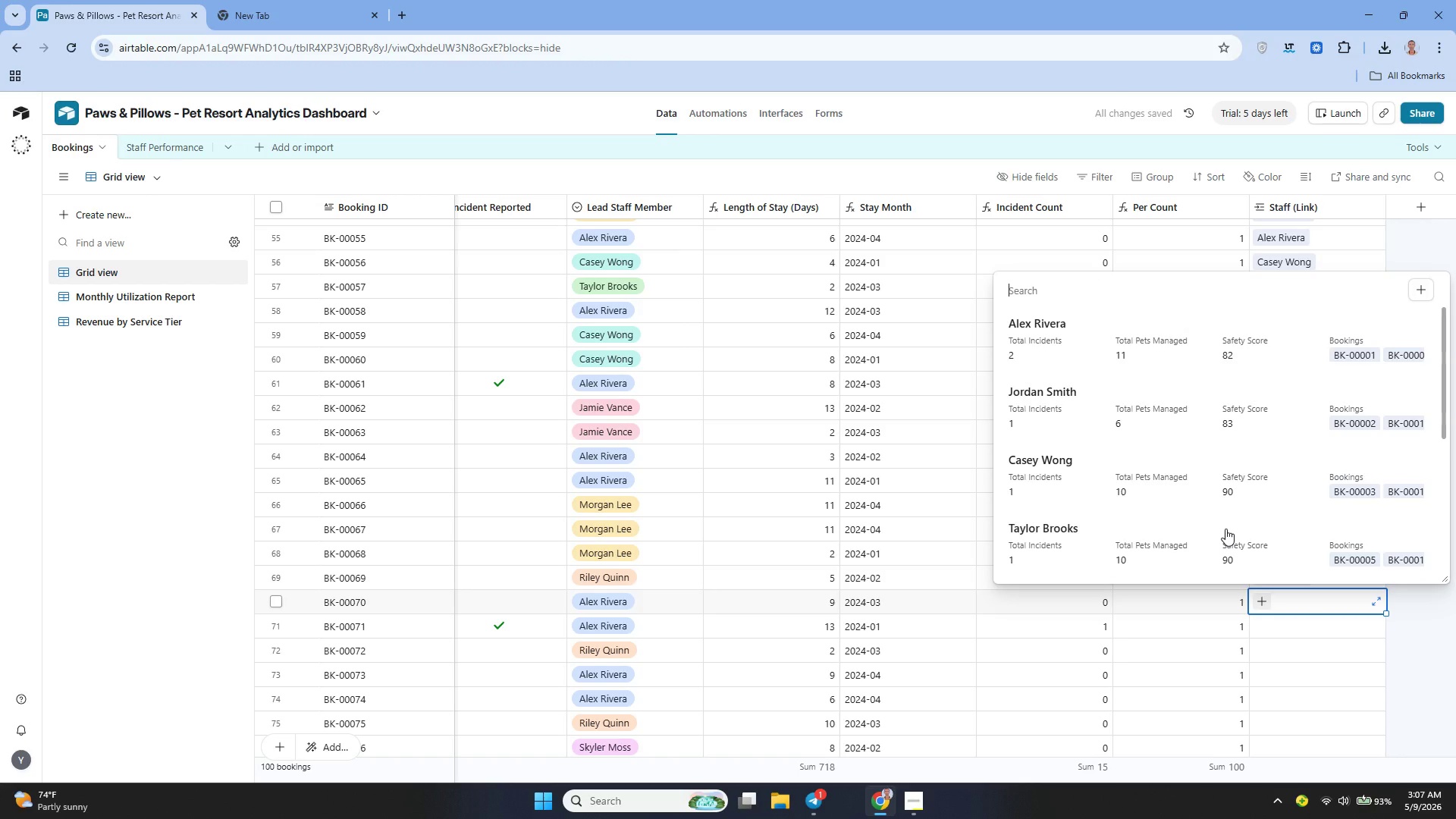 
wait(9.68)
 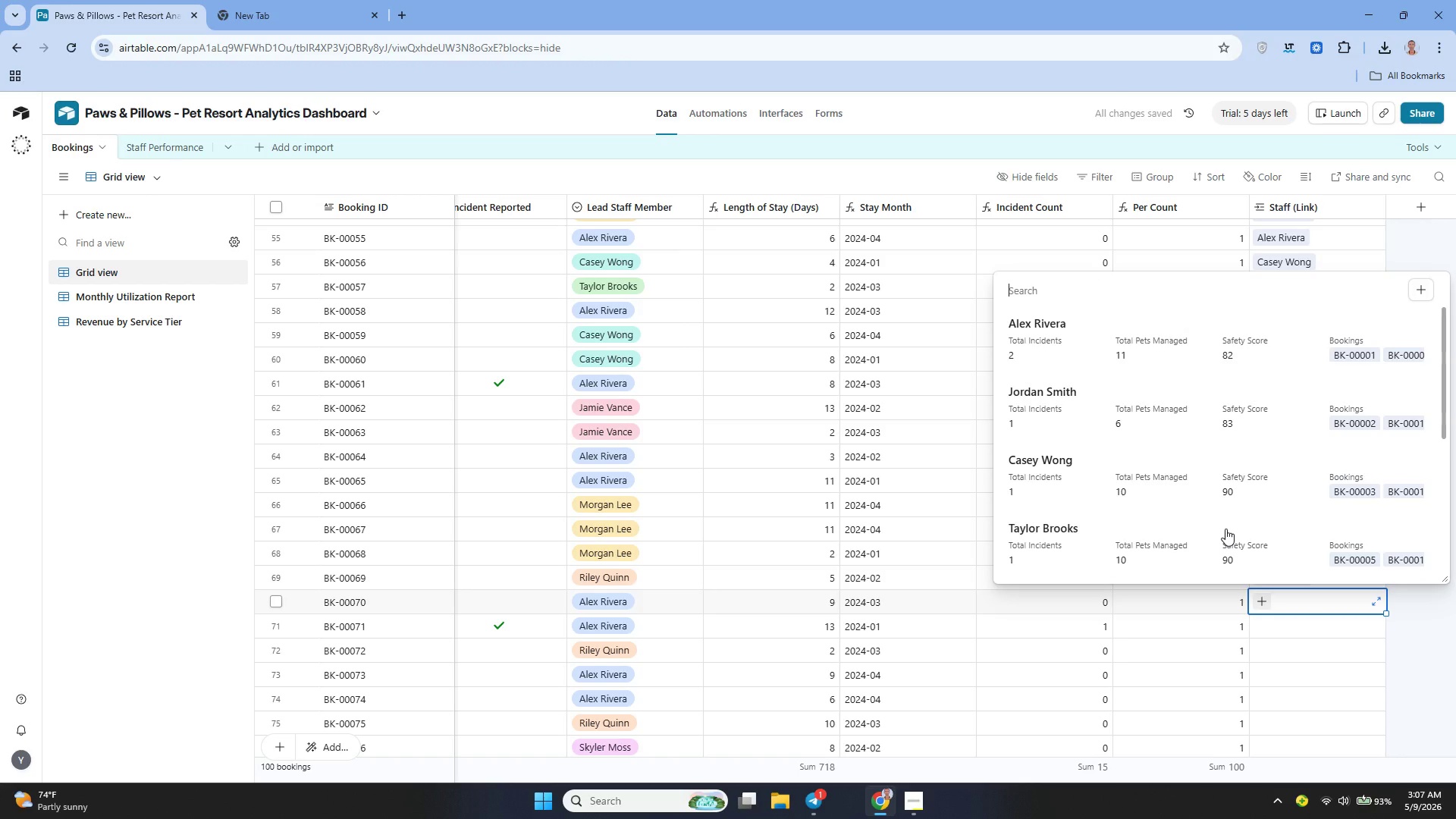 
mouse_move([1252, 616])
 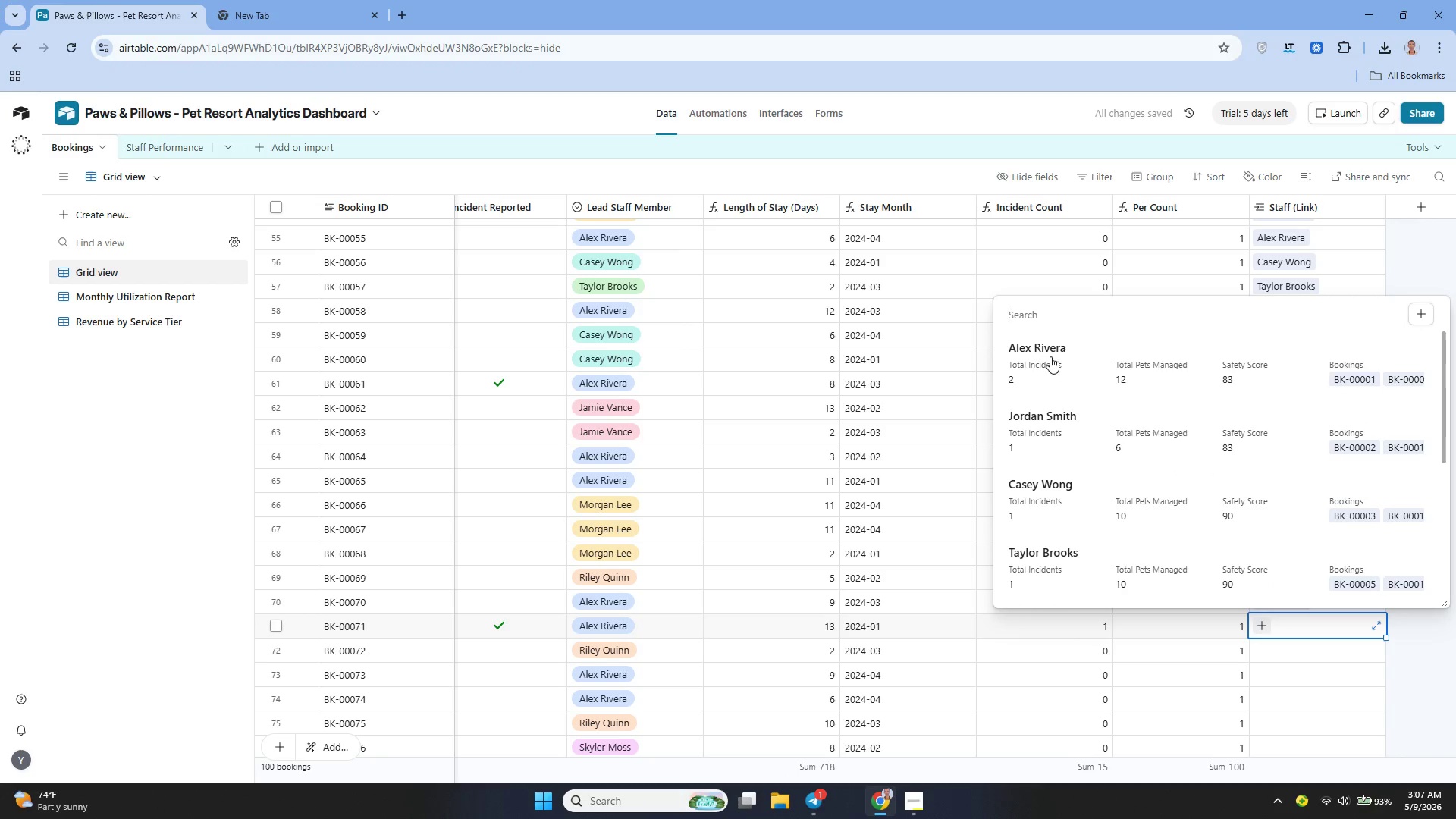 
left_click([1050, 352])
 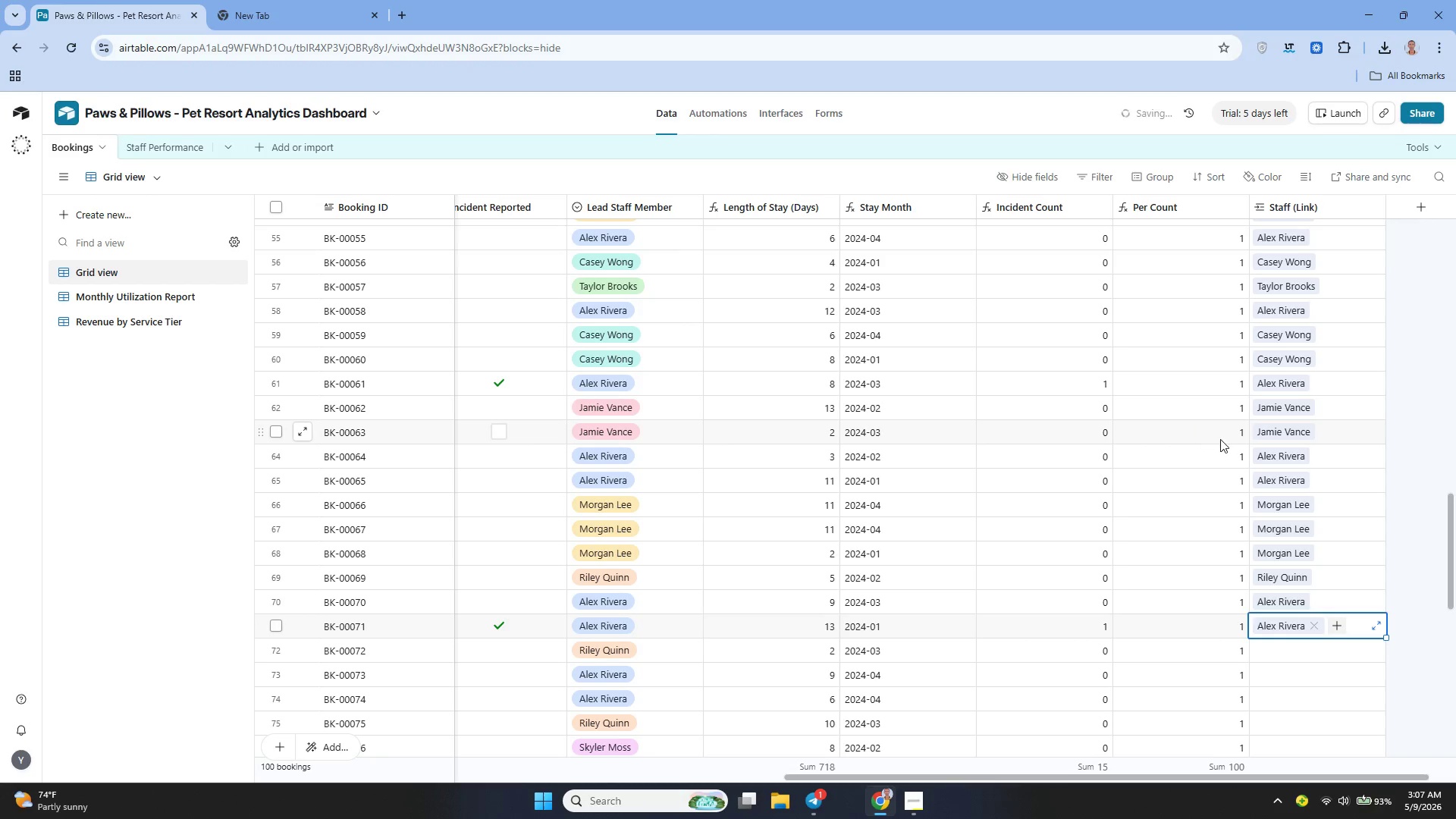 
scroll: coordinate [1221, 439], scroll_direction: down, amount: 3.0
 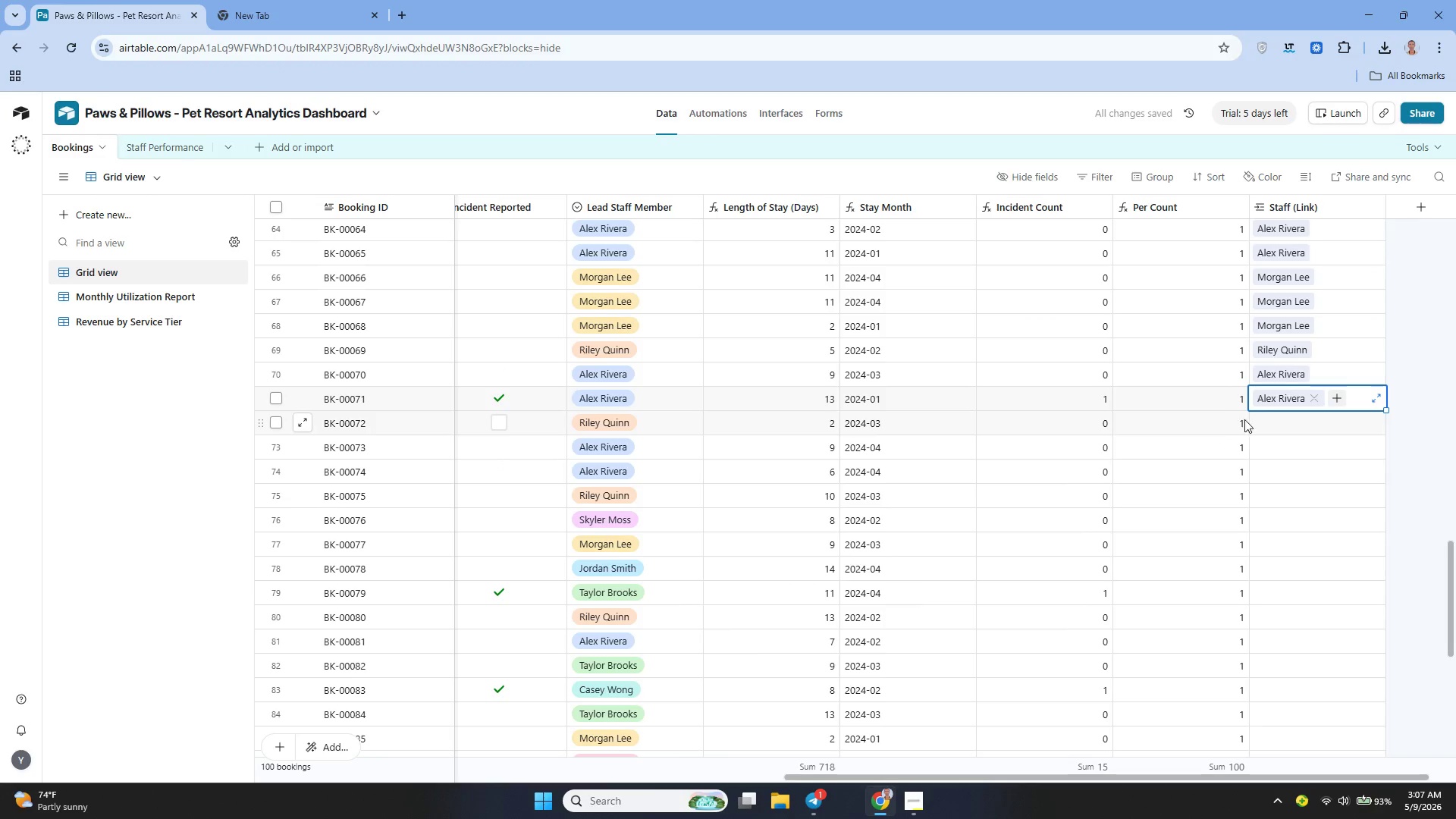 
left_click([1257, 423])
 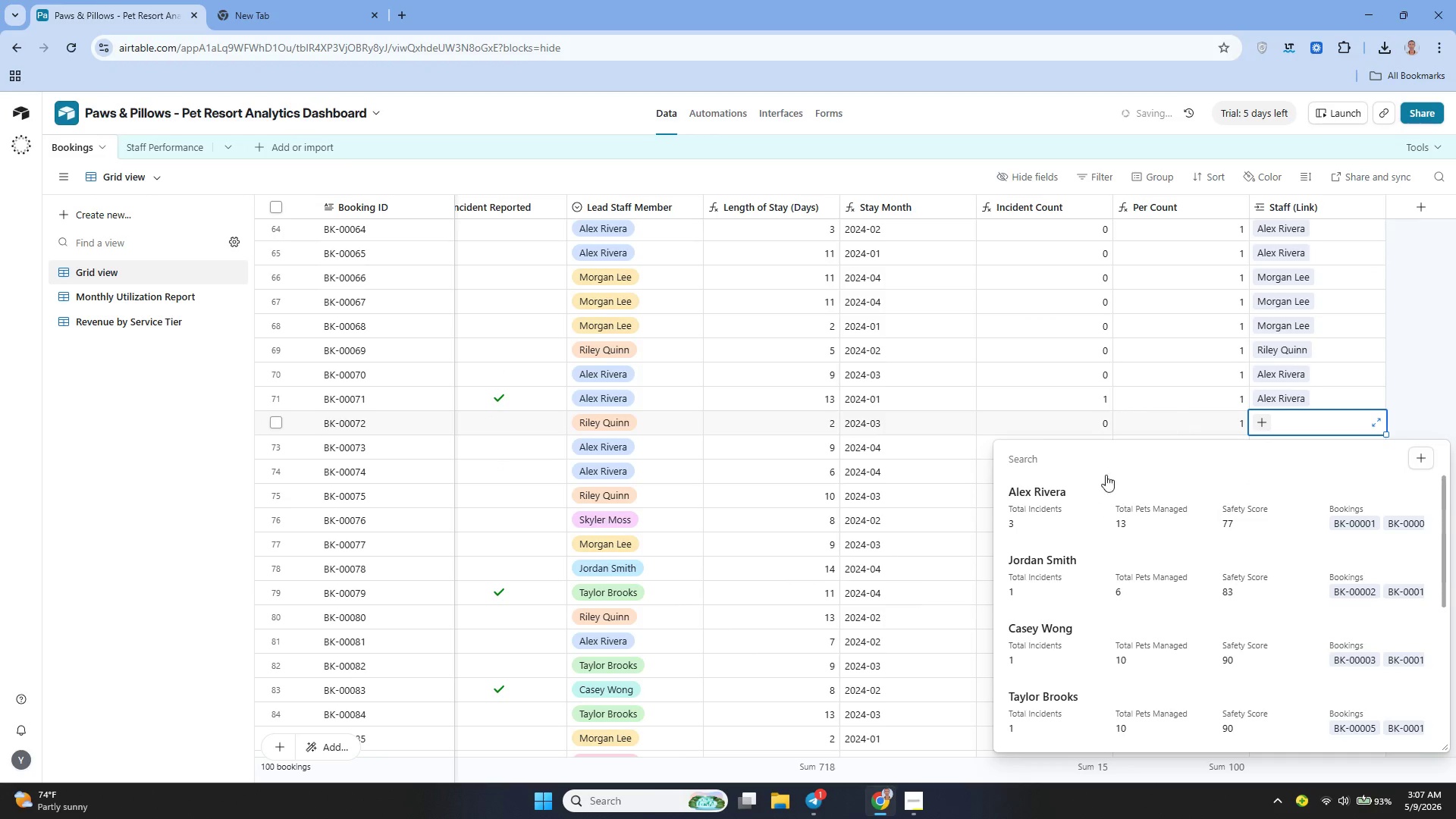 
scroll: coordinate [1075, 532], scroll_direction: down, amount: 3.0
 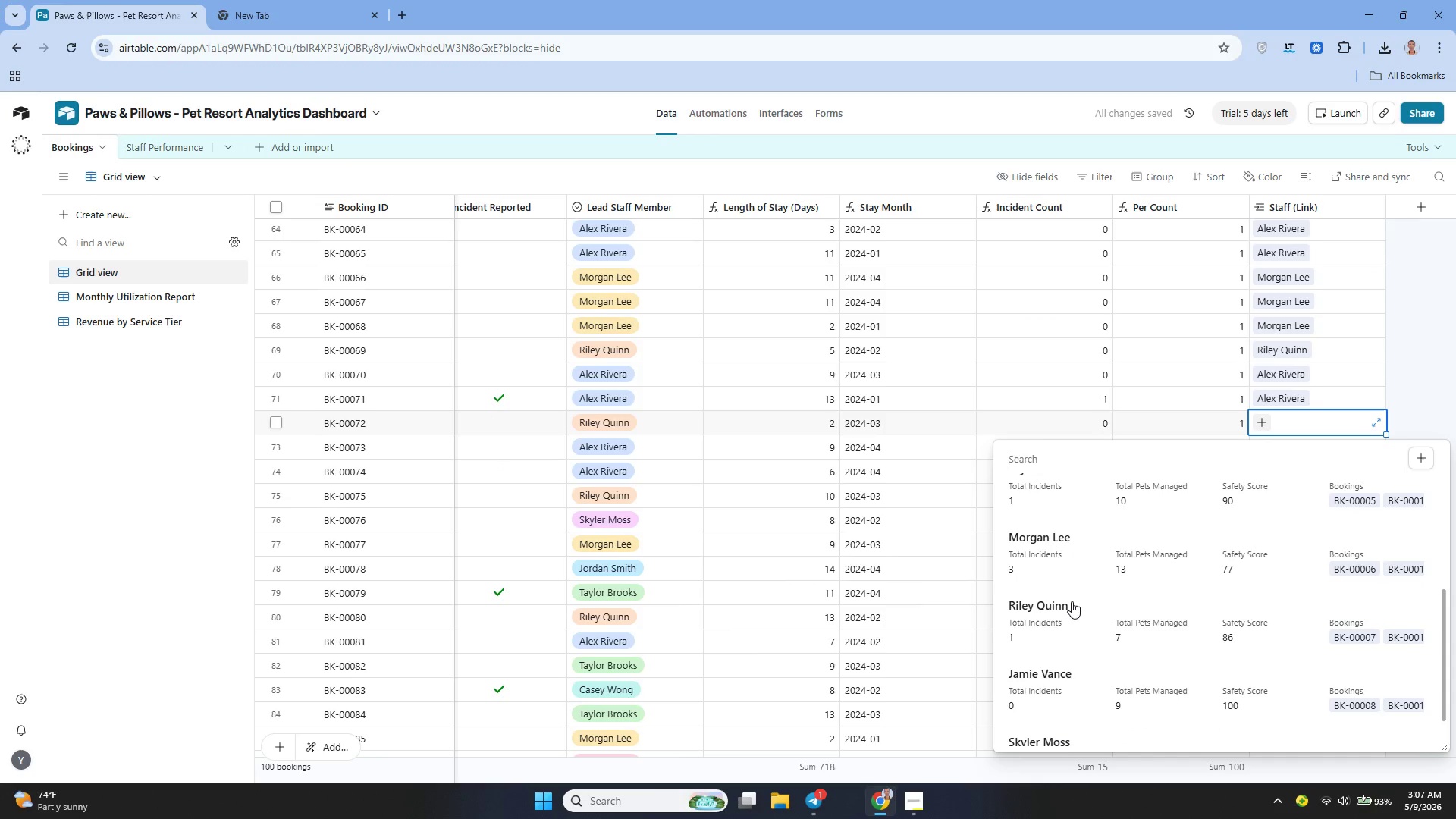 
left_click([1072, 601])
 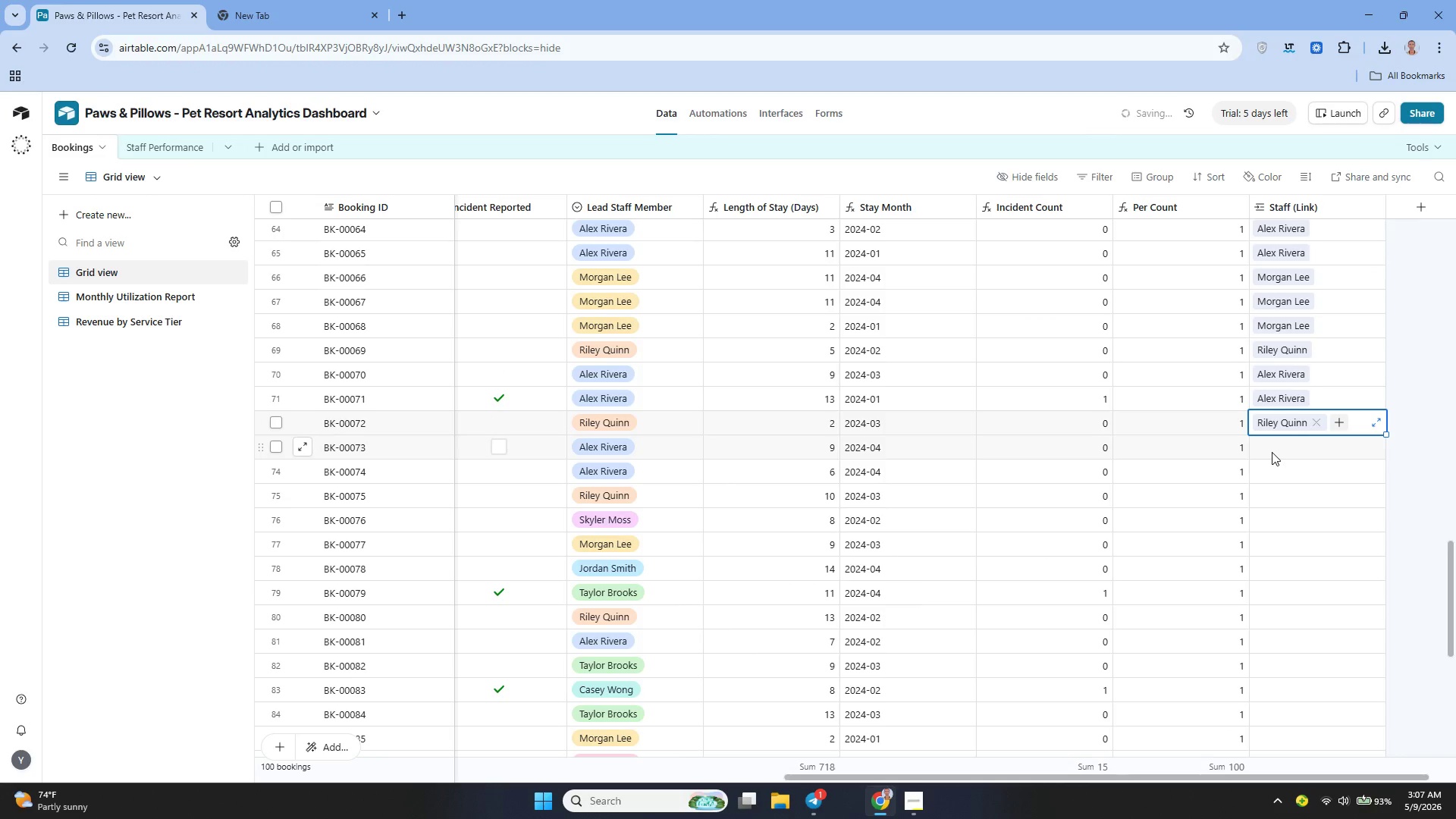 
left_click([1272, 452])
 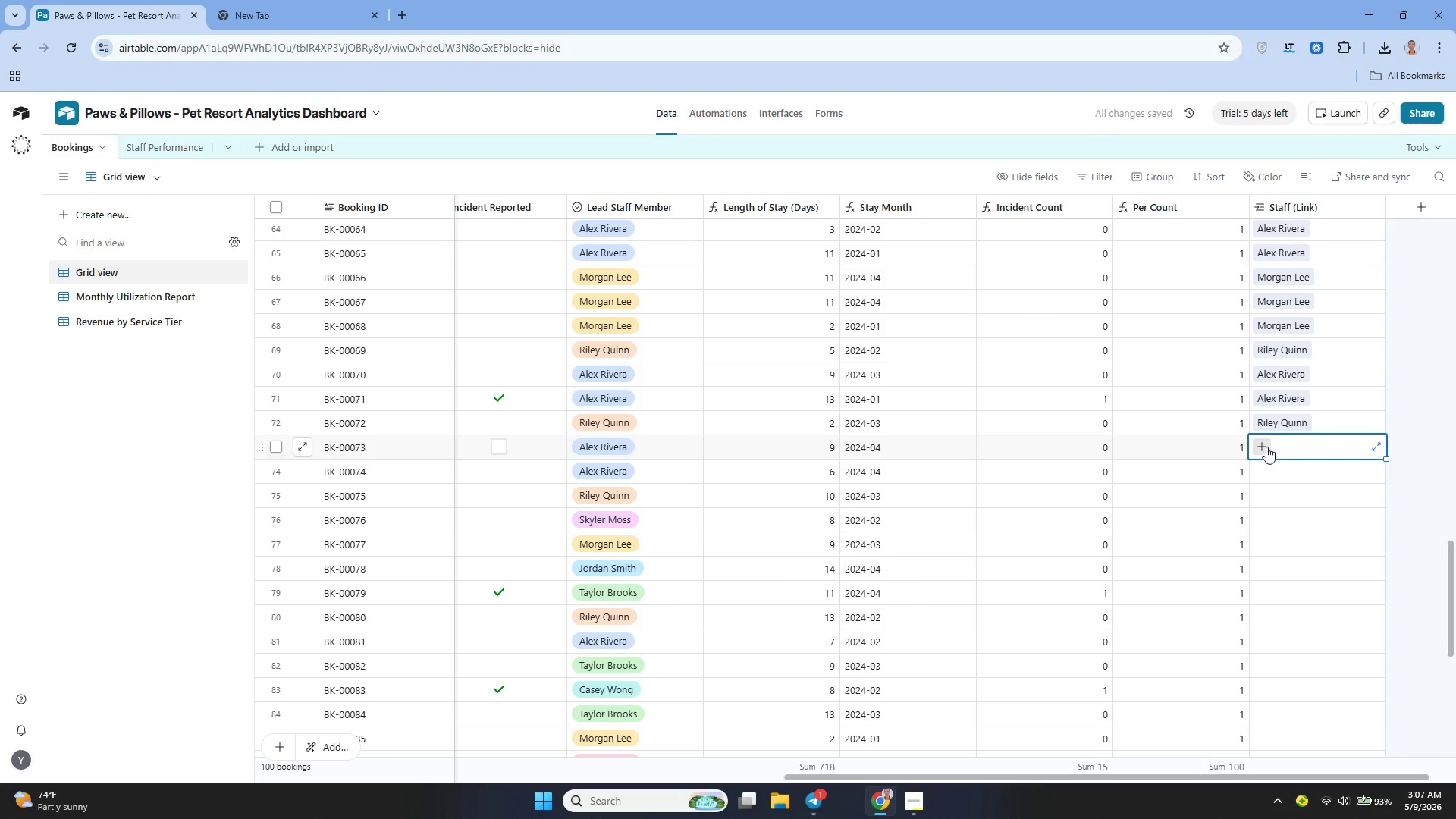 
left_click([1266, 447])
 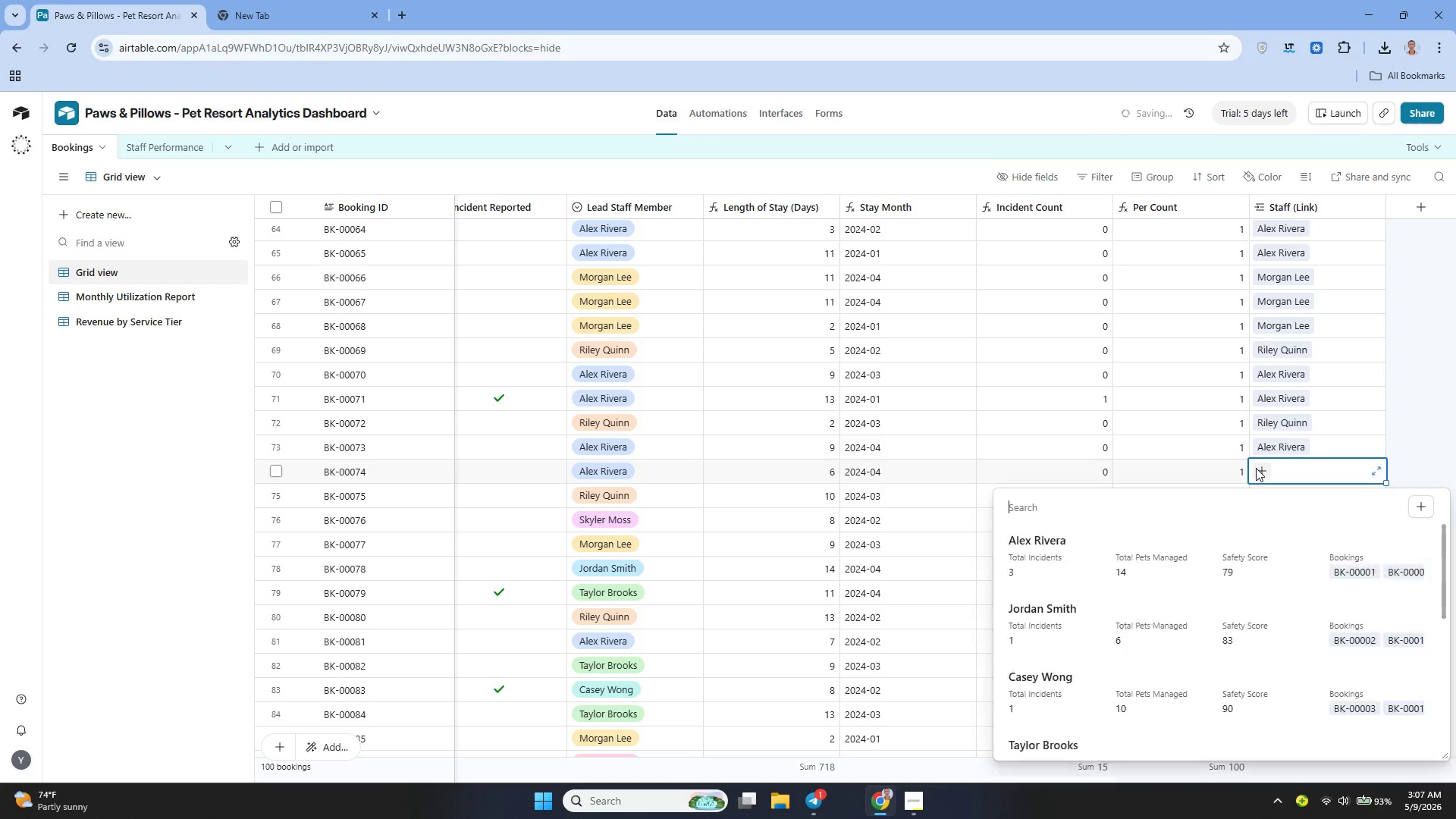 
left_click([1062, 213])
 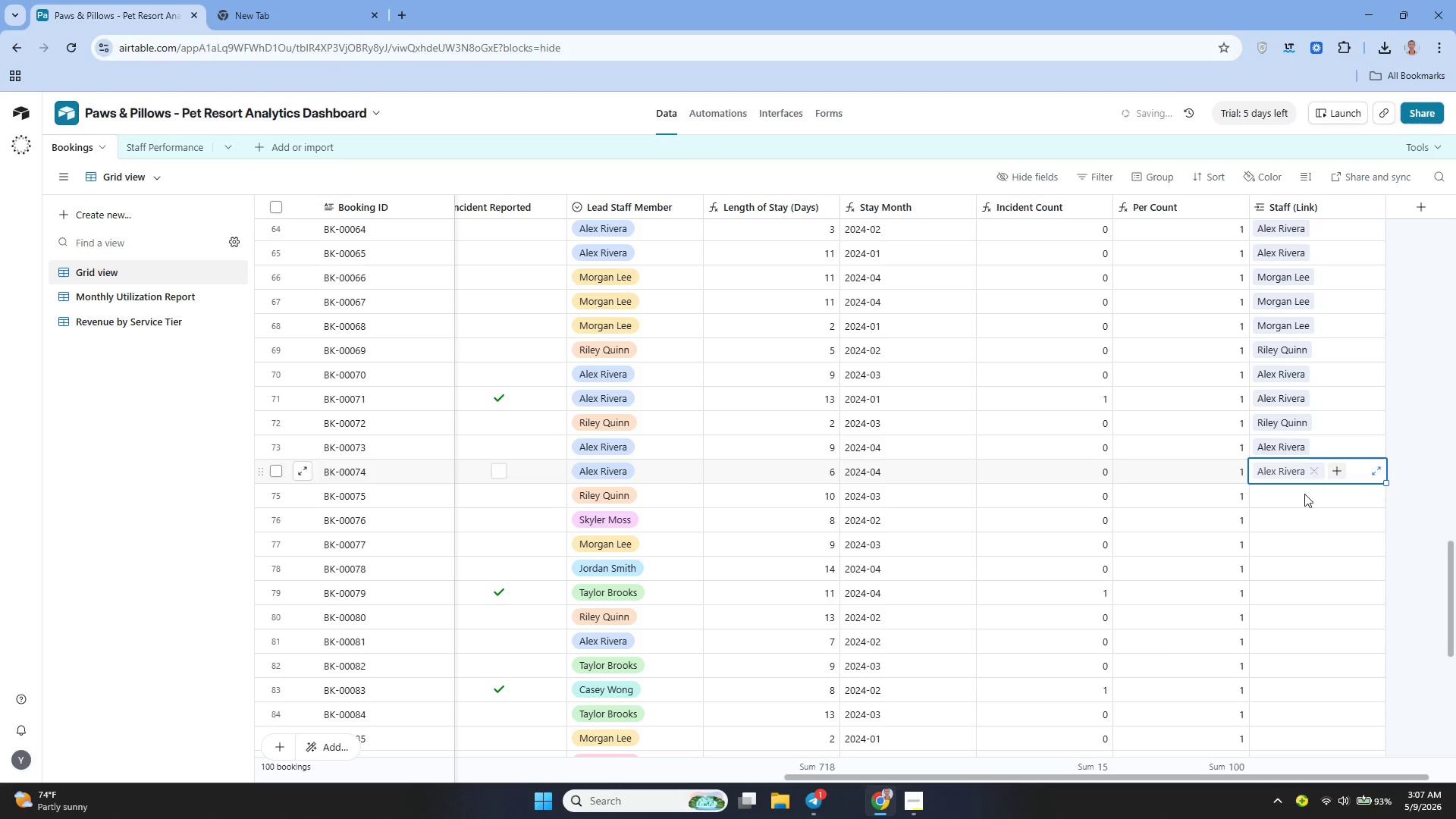 
left_click([1280, 505])
 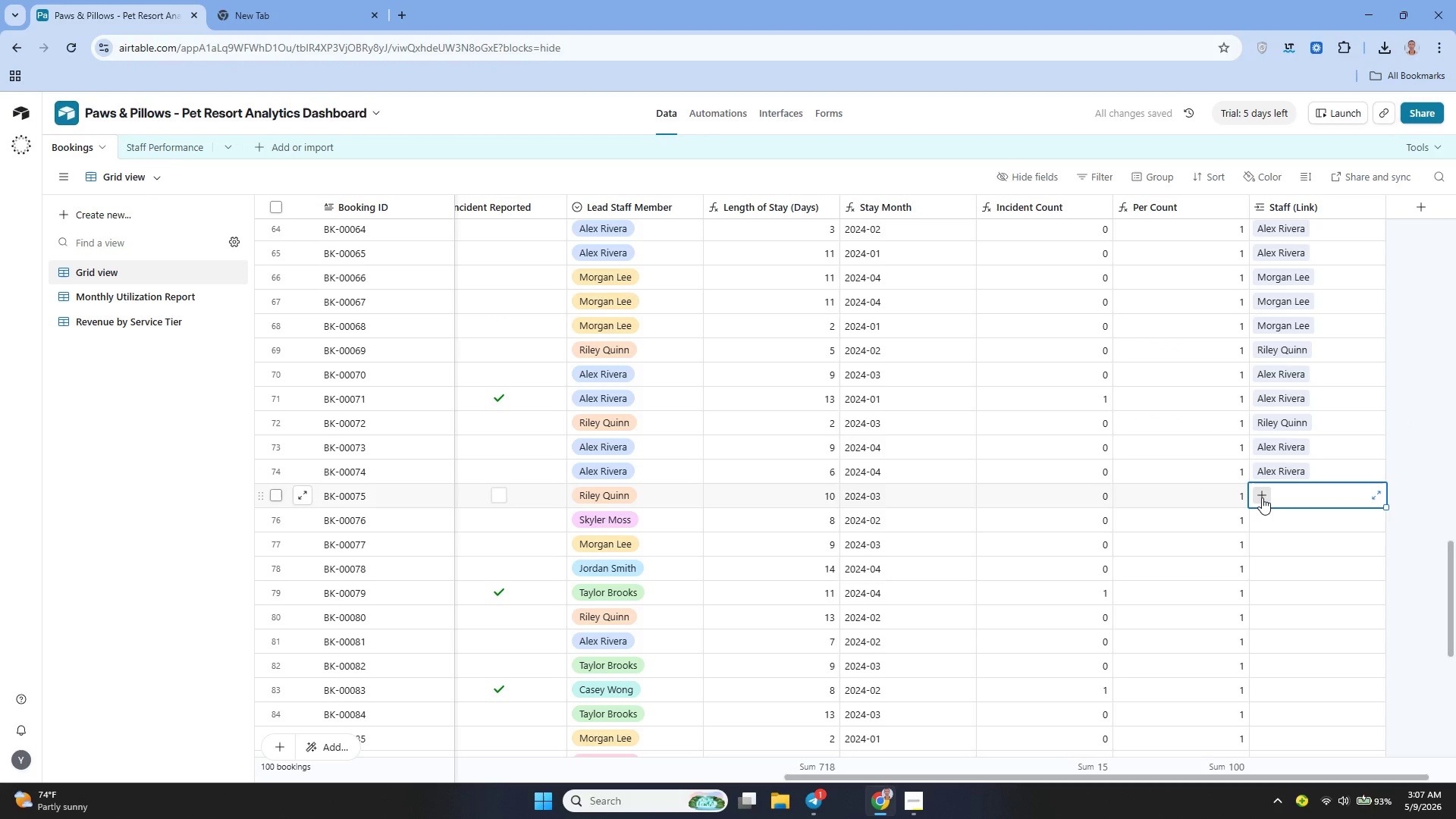 
left_click([1262, 497])
 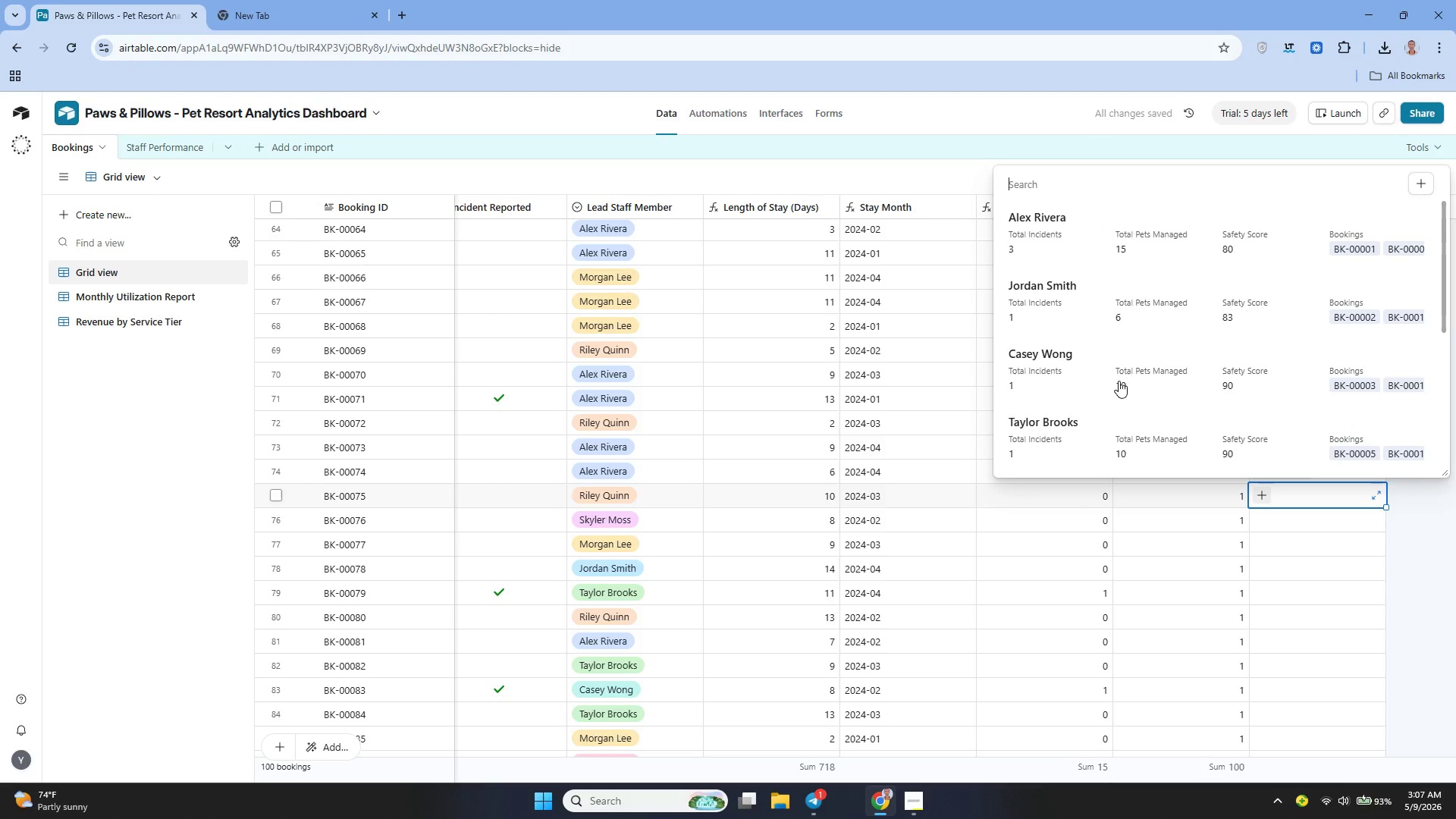 
scroll: coordinate [1119, 375], scroll_direction: down, amount: 2.0
 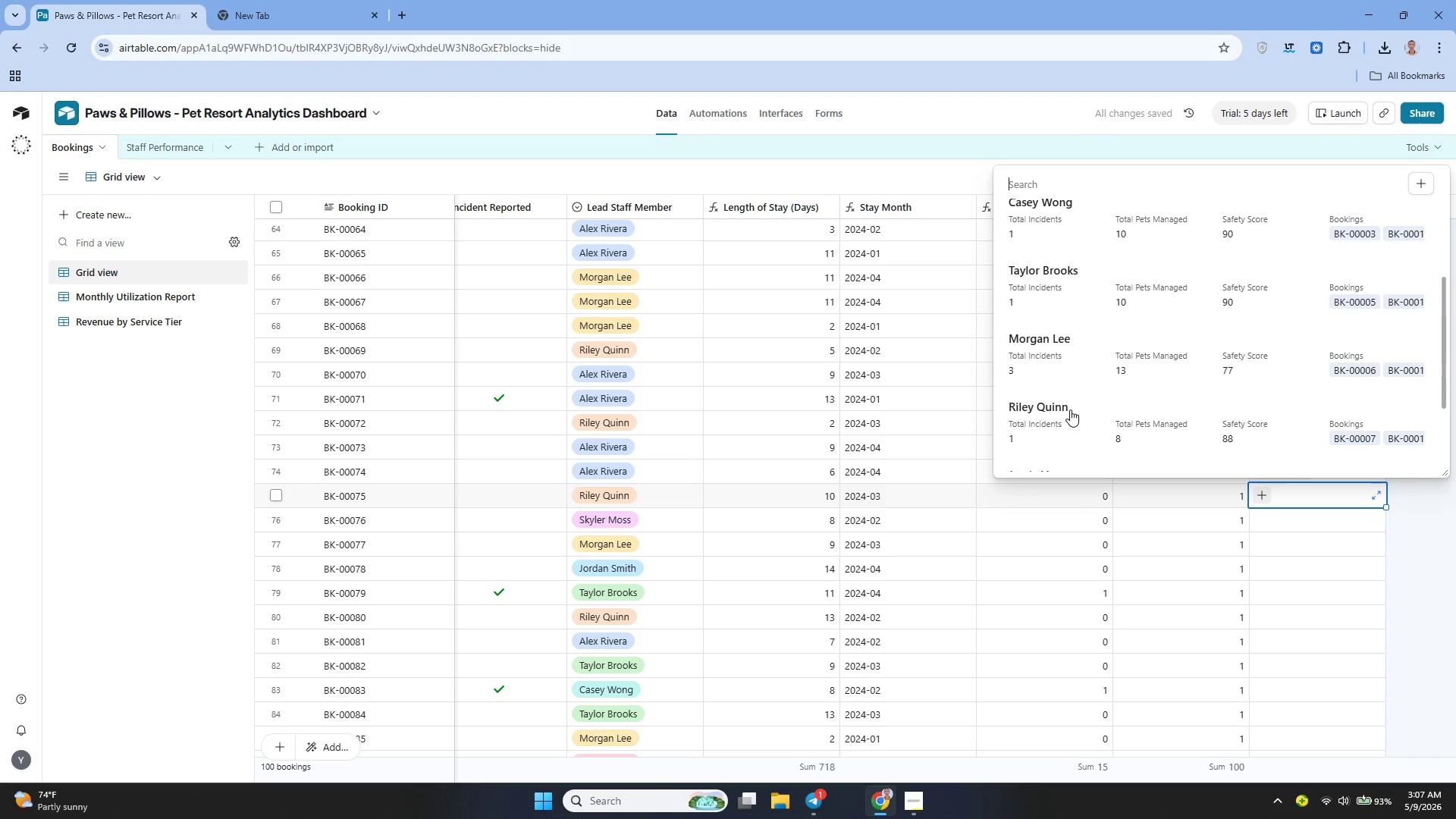 
left_click([1066, 422])
 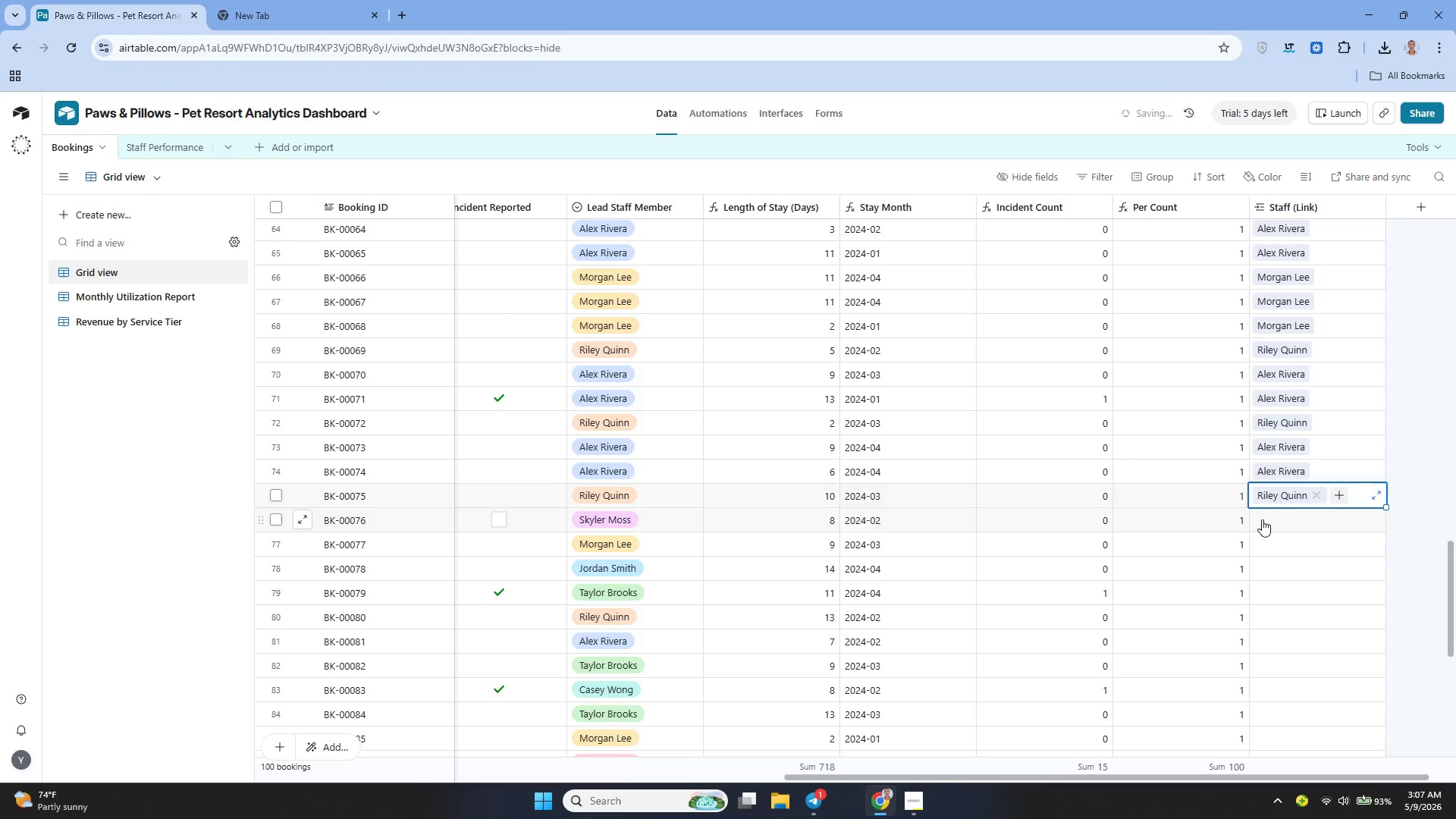 
double_click([1261, 520])
 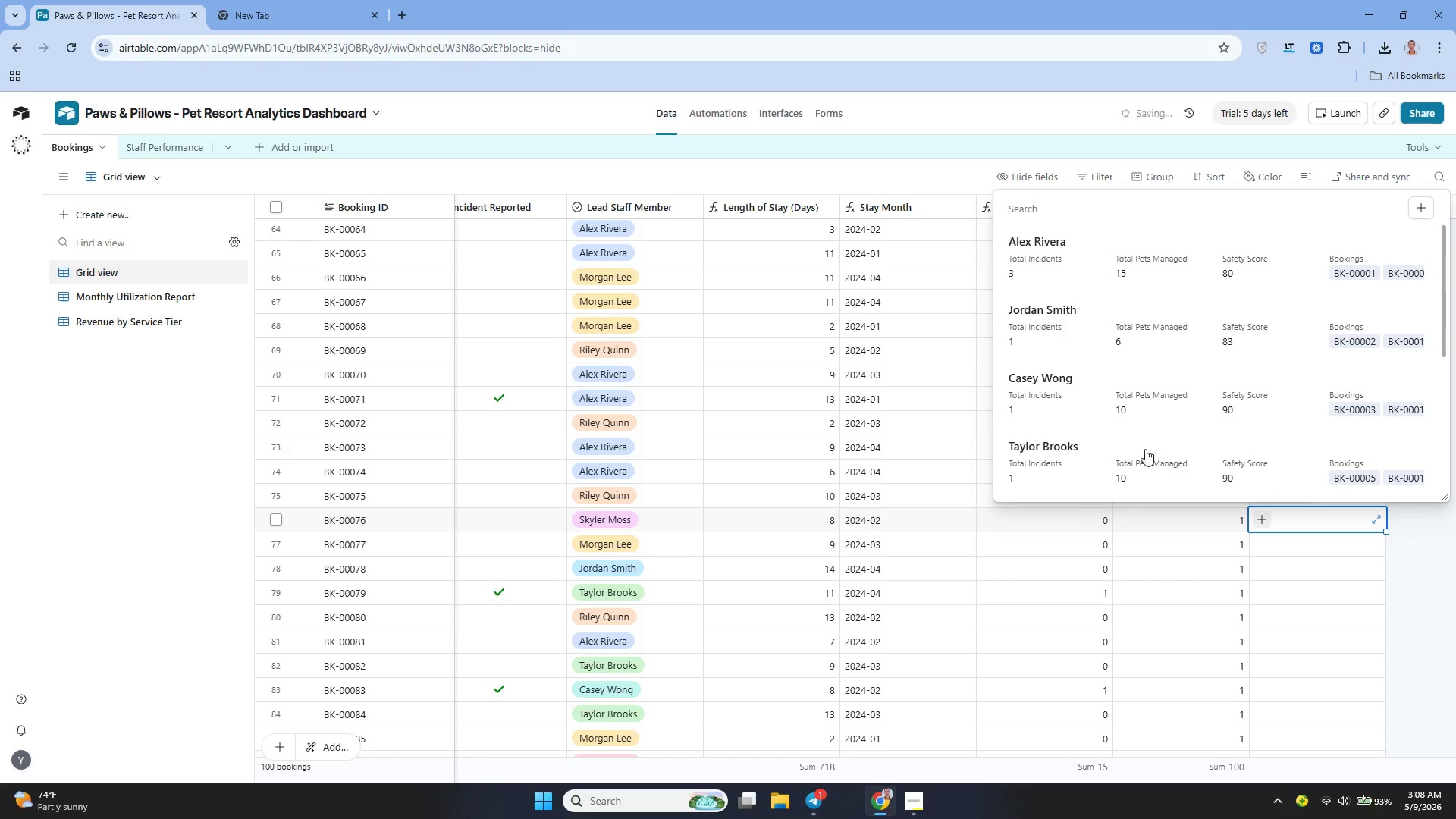 
scroll: coordinate [1109, 412], scroll_direction: down, amount: 2.0
 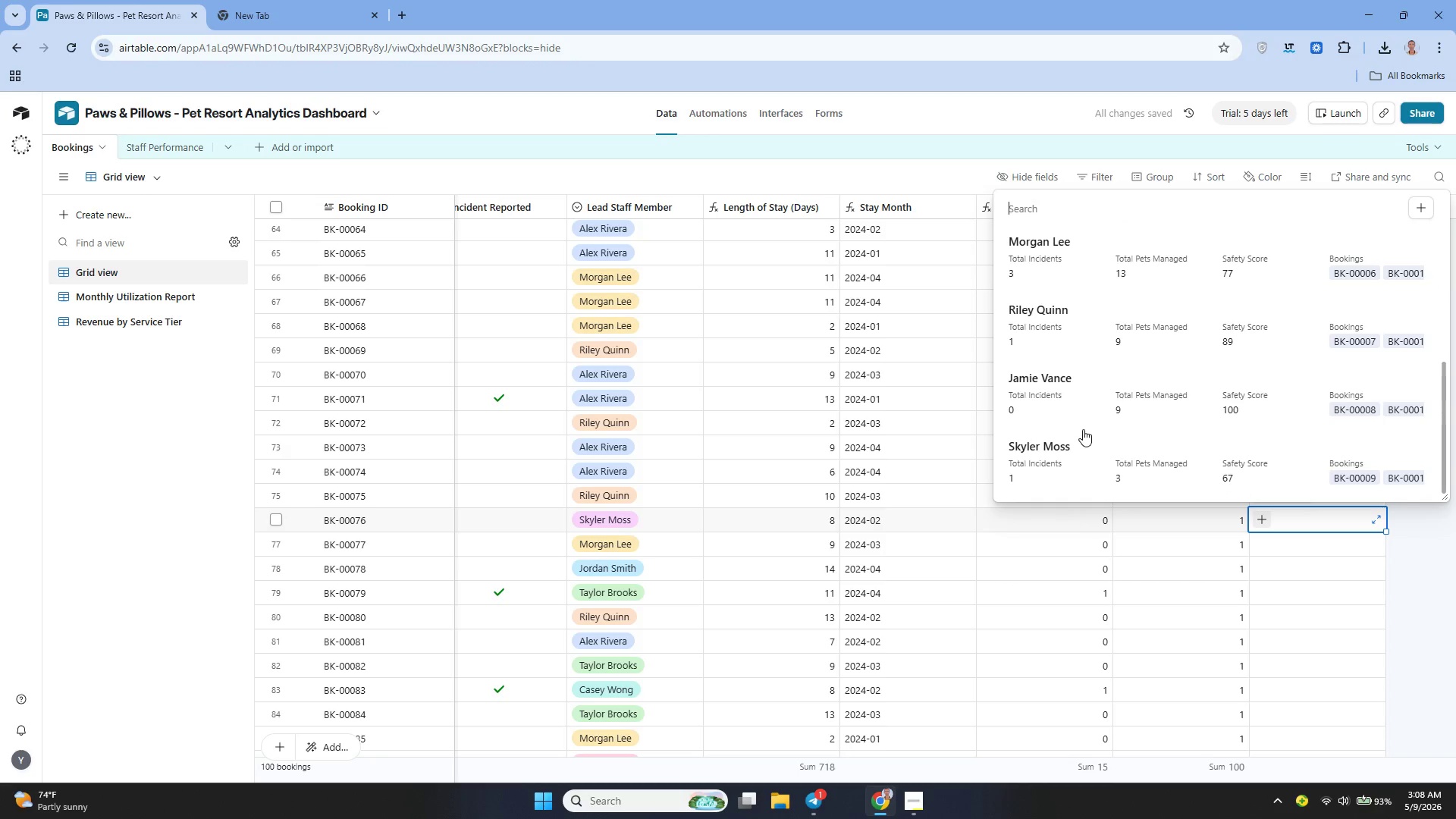 
left_click([1048, 461])
 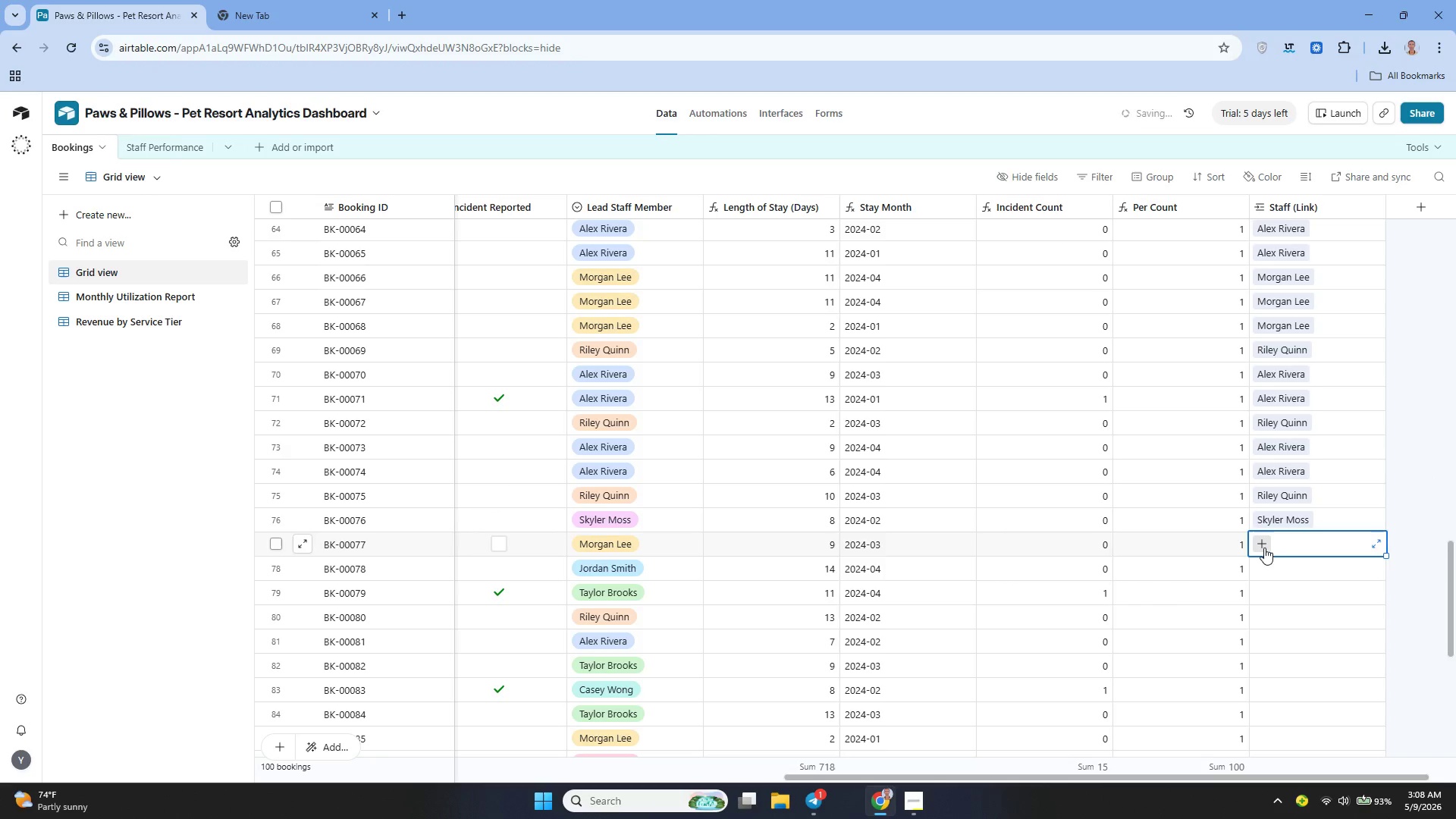 
double_click([1264, 548])
 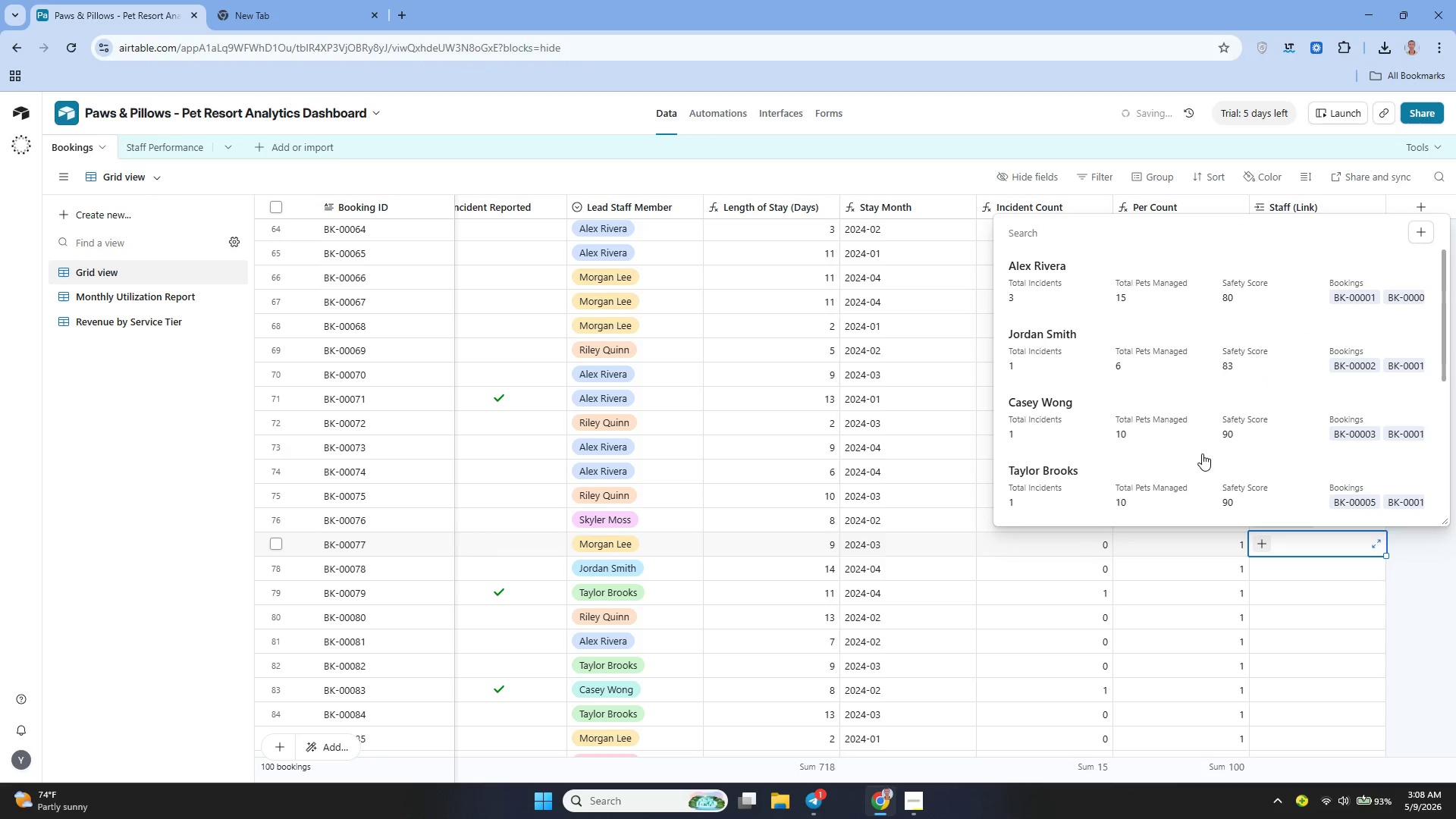 
scroll: coordinate [1202, 453], scroll_direction: down, amount: 3.0
 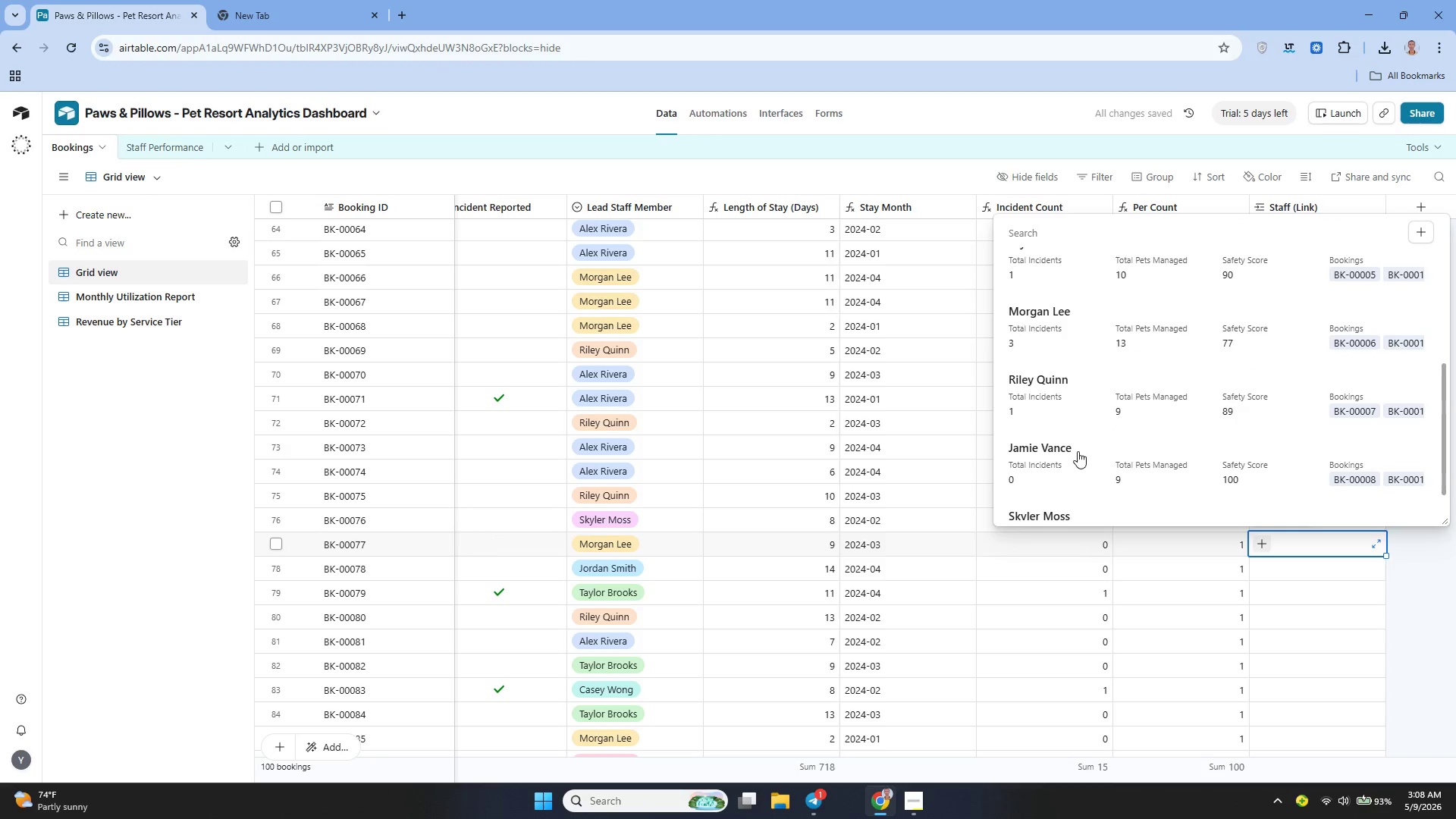 
scroll: coordinate [1078, 450], scroll_direction: none, amount: 0.0
 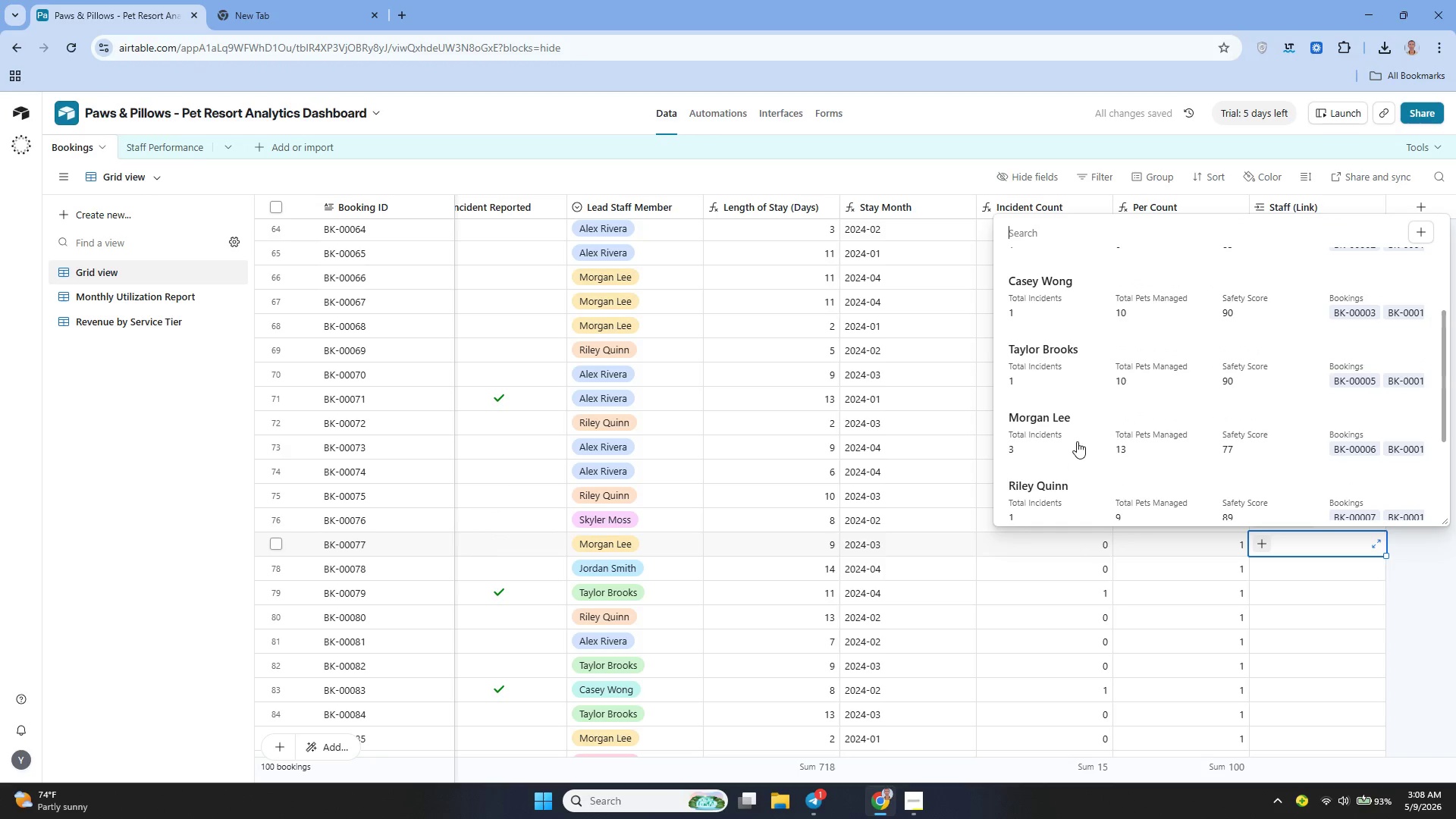 
left_click([1077, 441])
 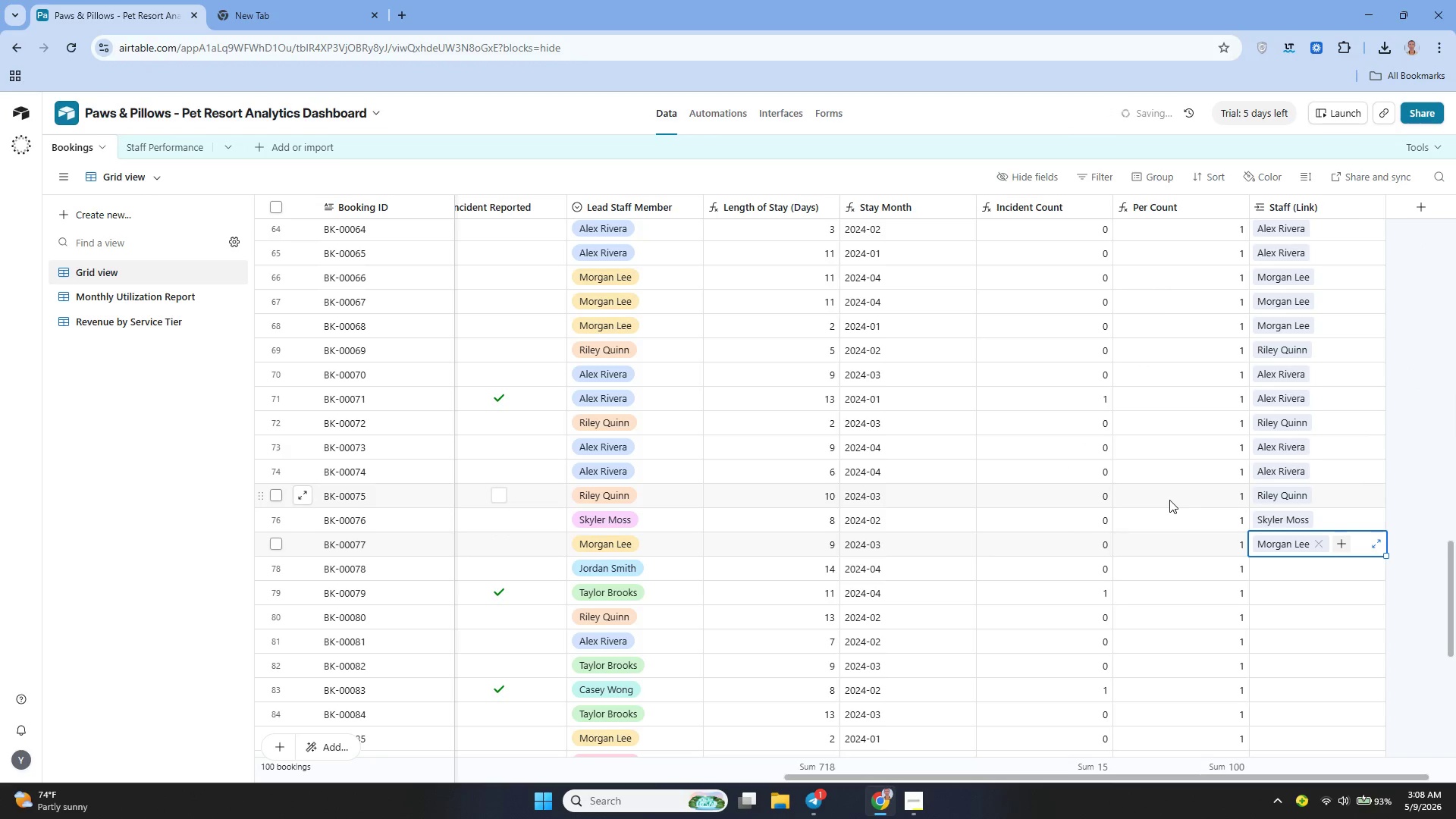 
scroll: coordinate [1169, 500], scroll_direction: down, amount: 2.0
 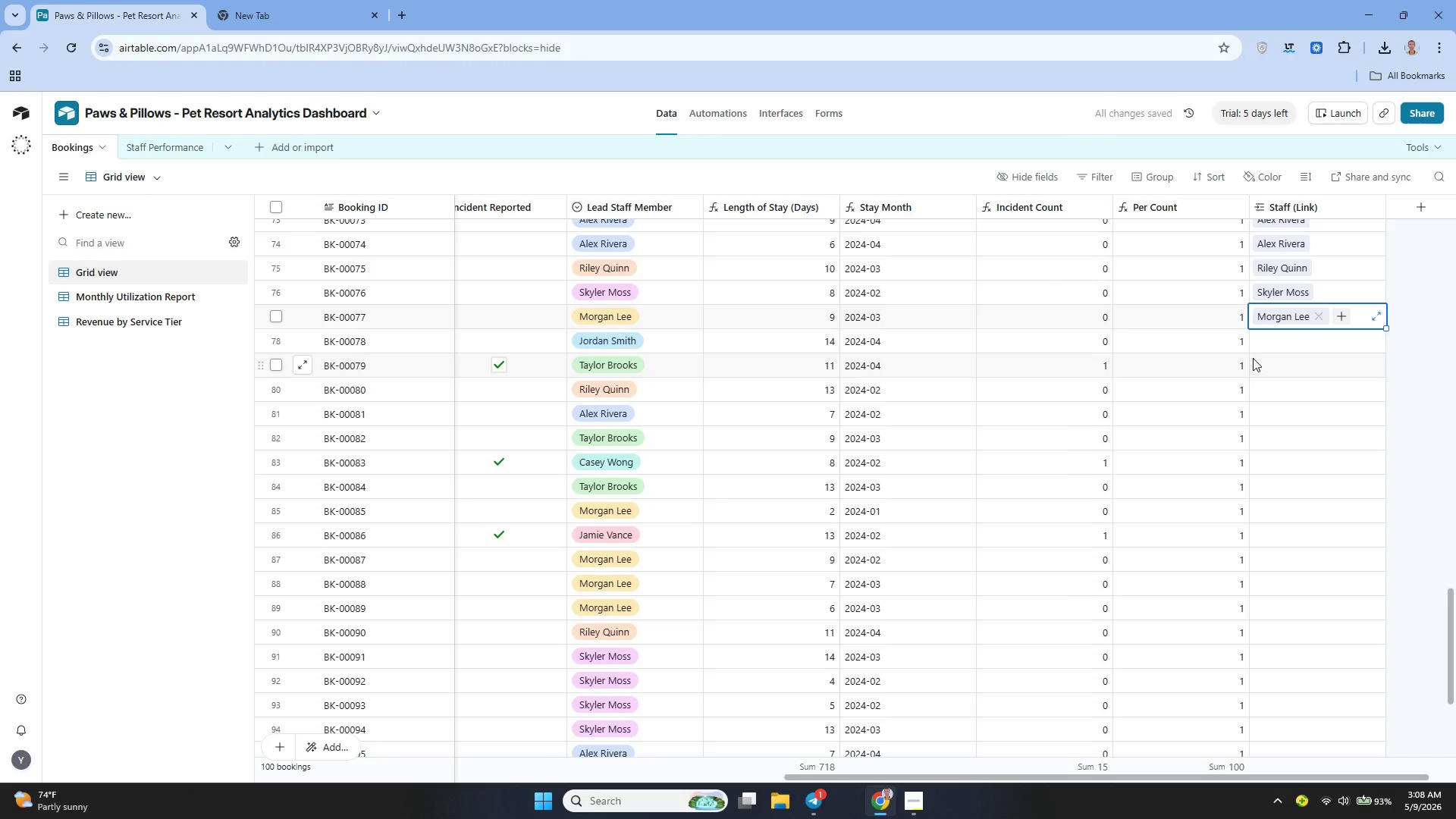 
left_click([1263, 346])
 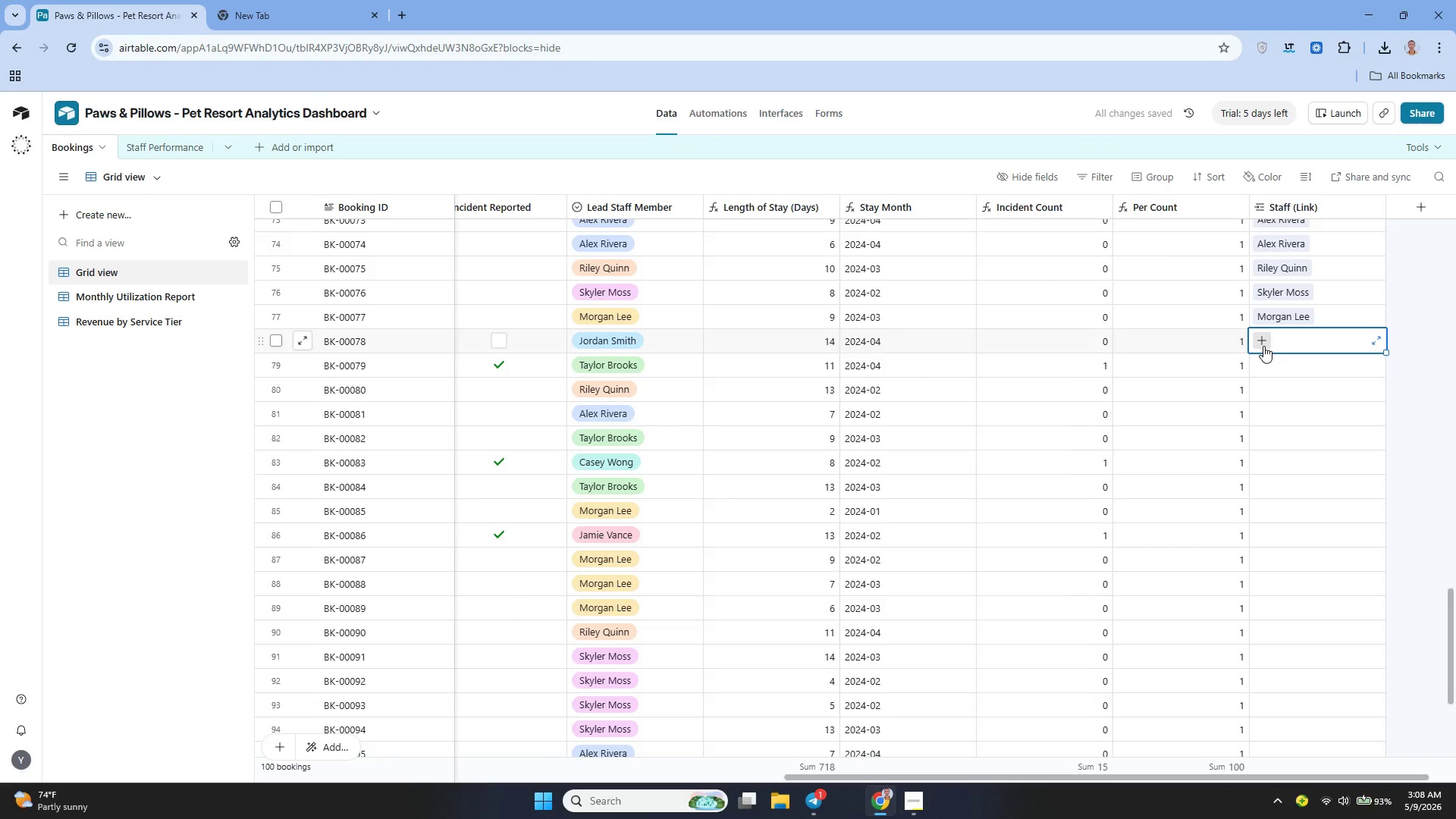 
left_click([1263, 346])
 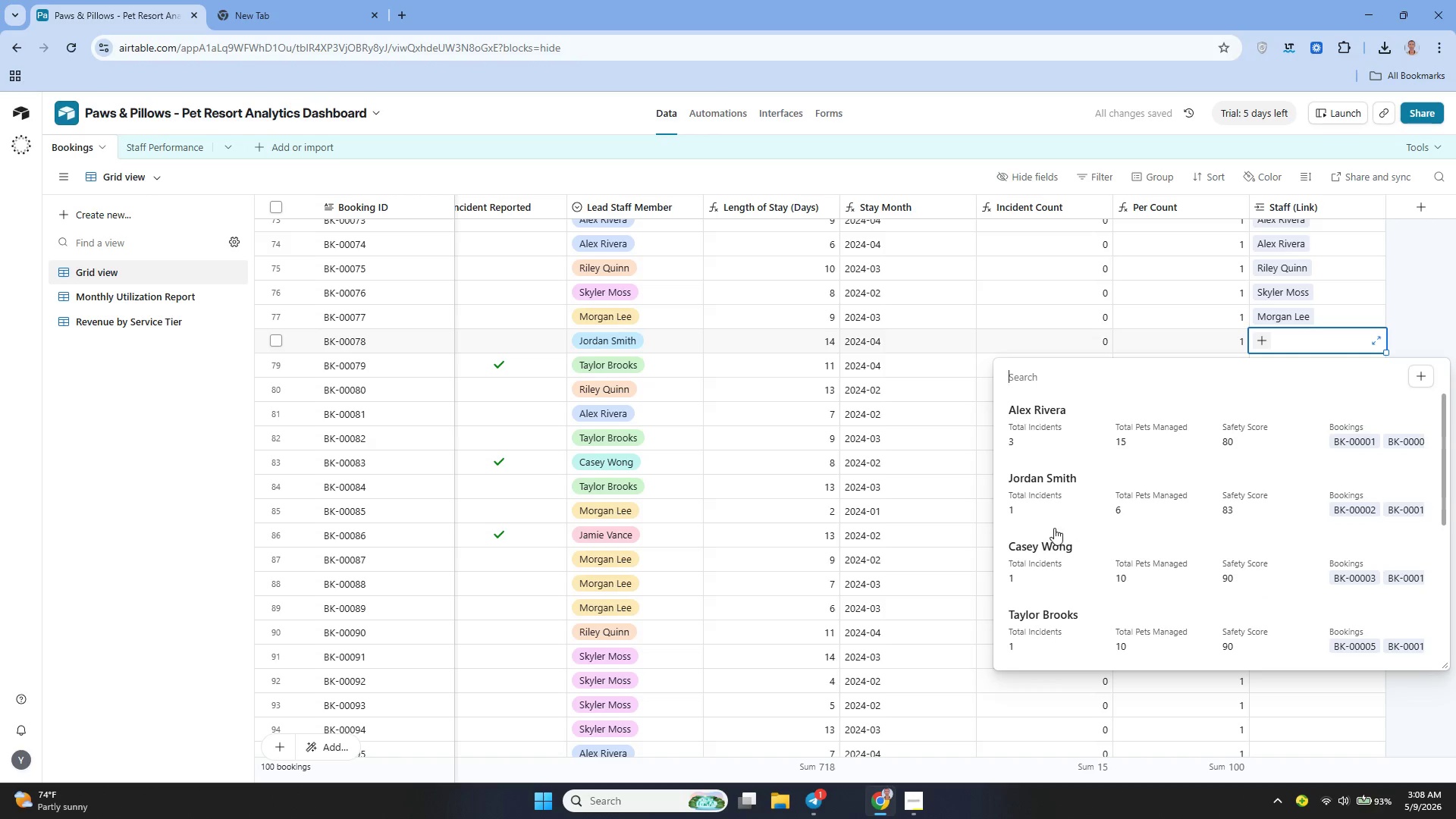 
left_click([1048, 476])
 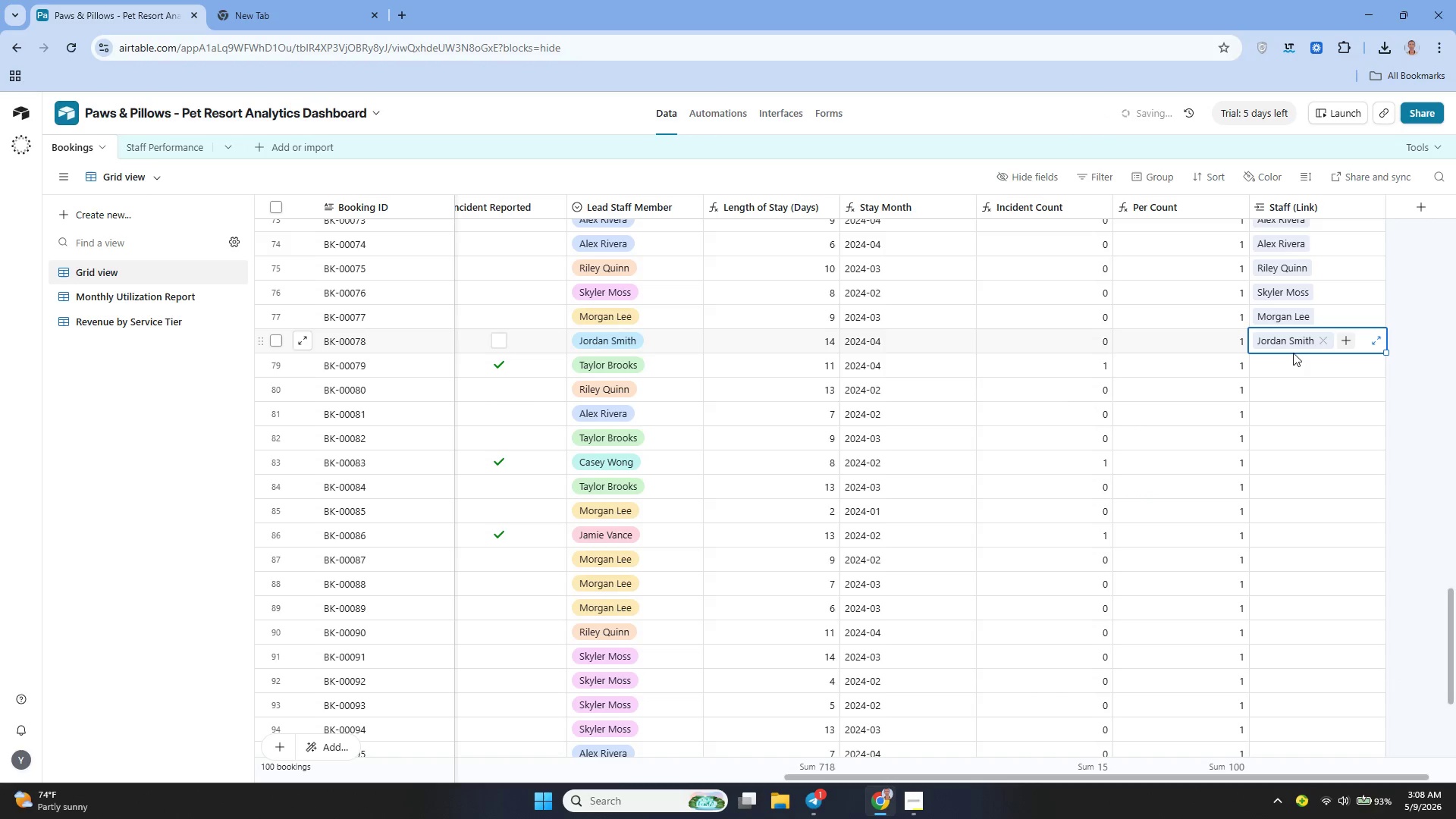 
left_click([1288, 369])
 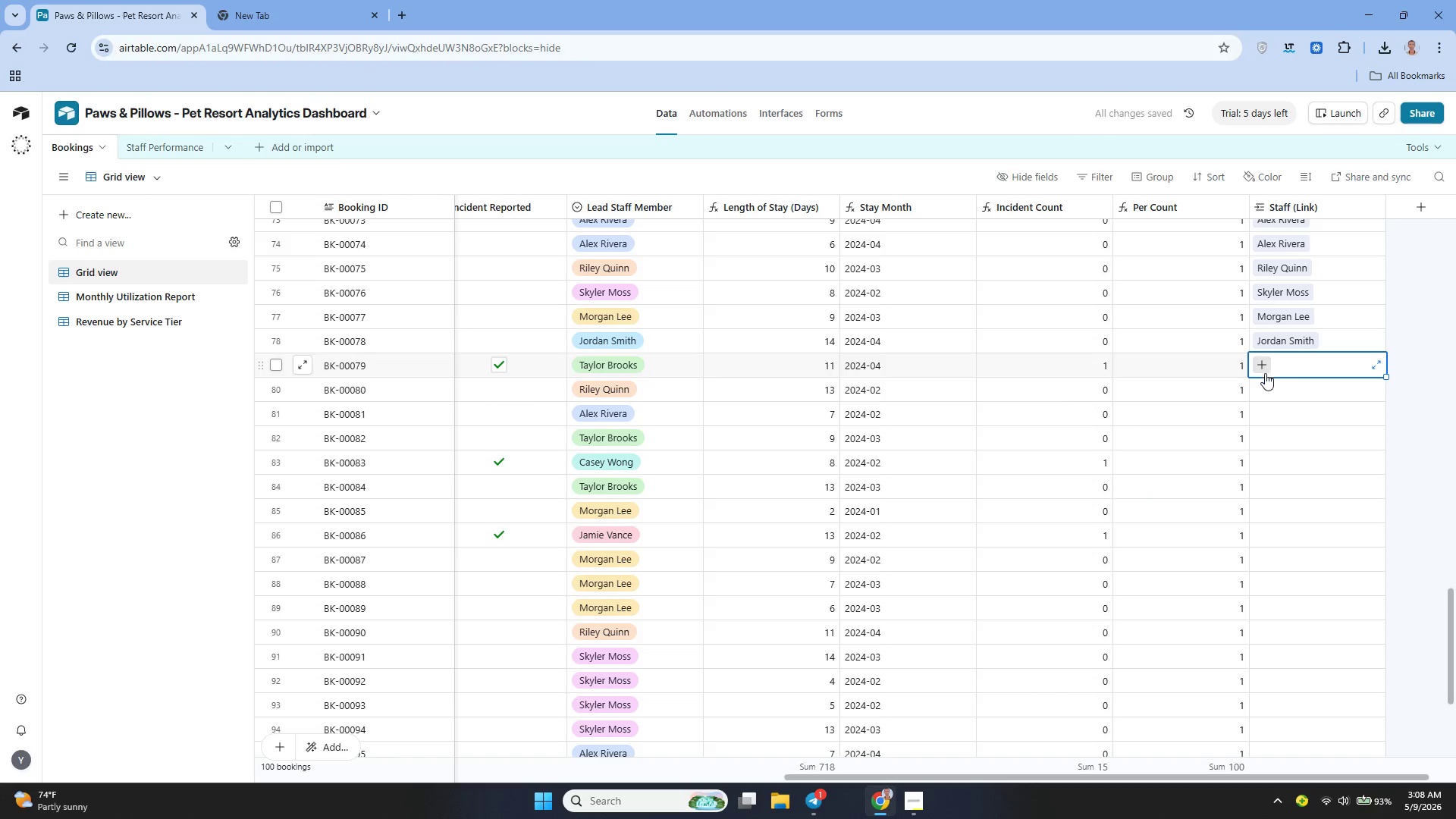 
left_click([1265, 373])
 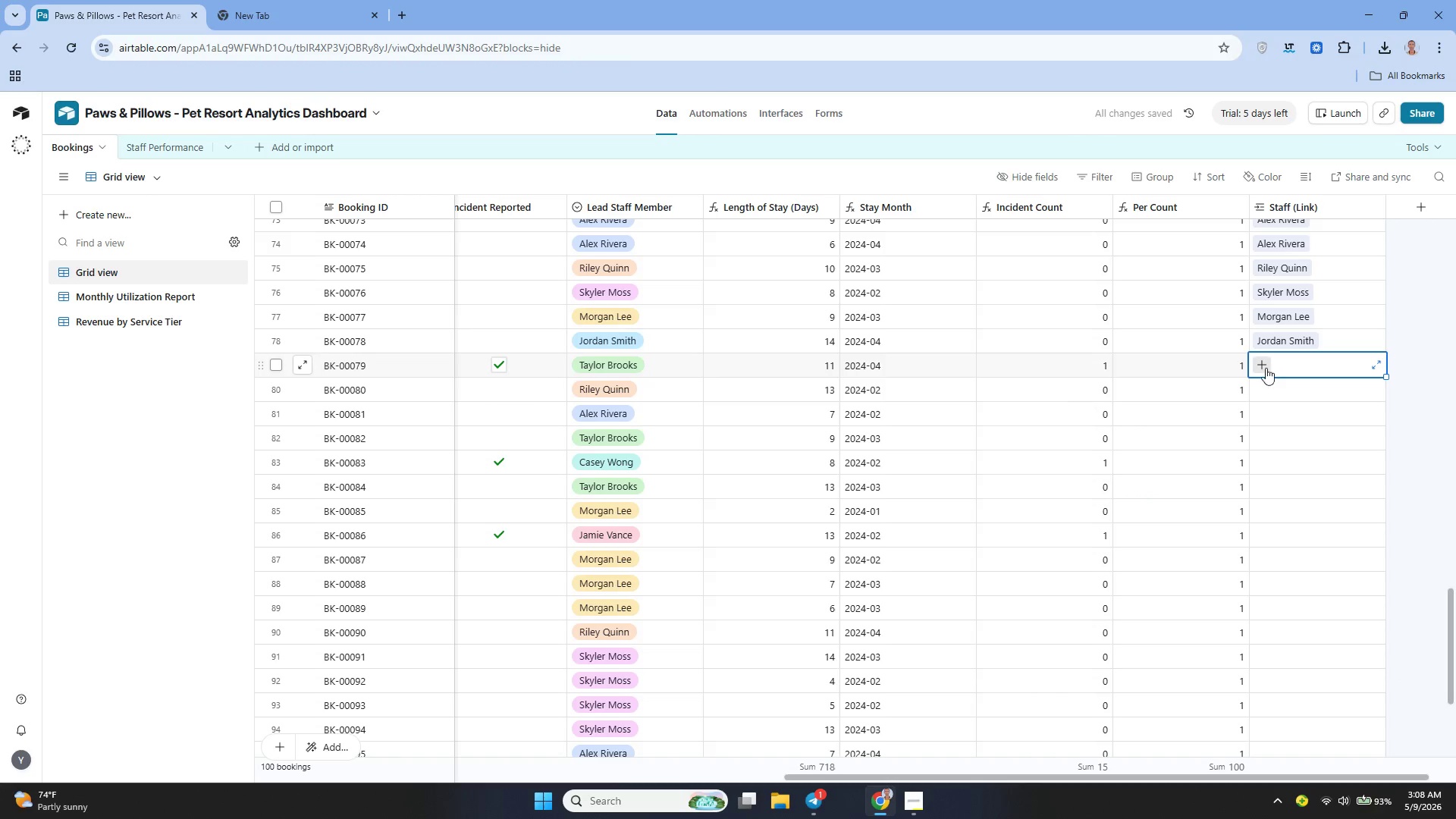 
left_click([1266, 364])
 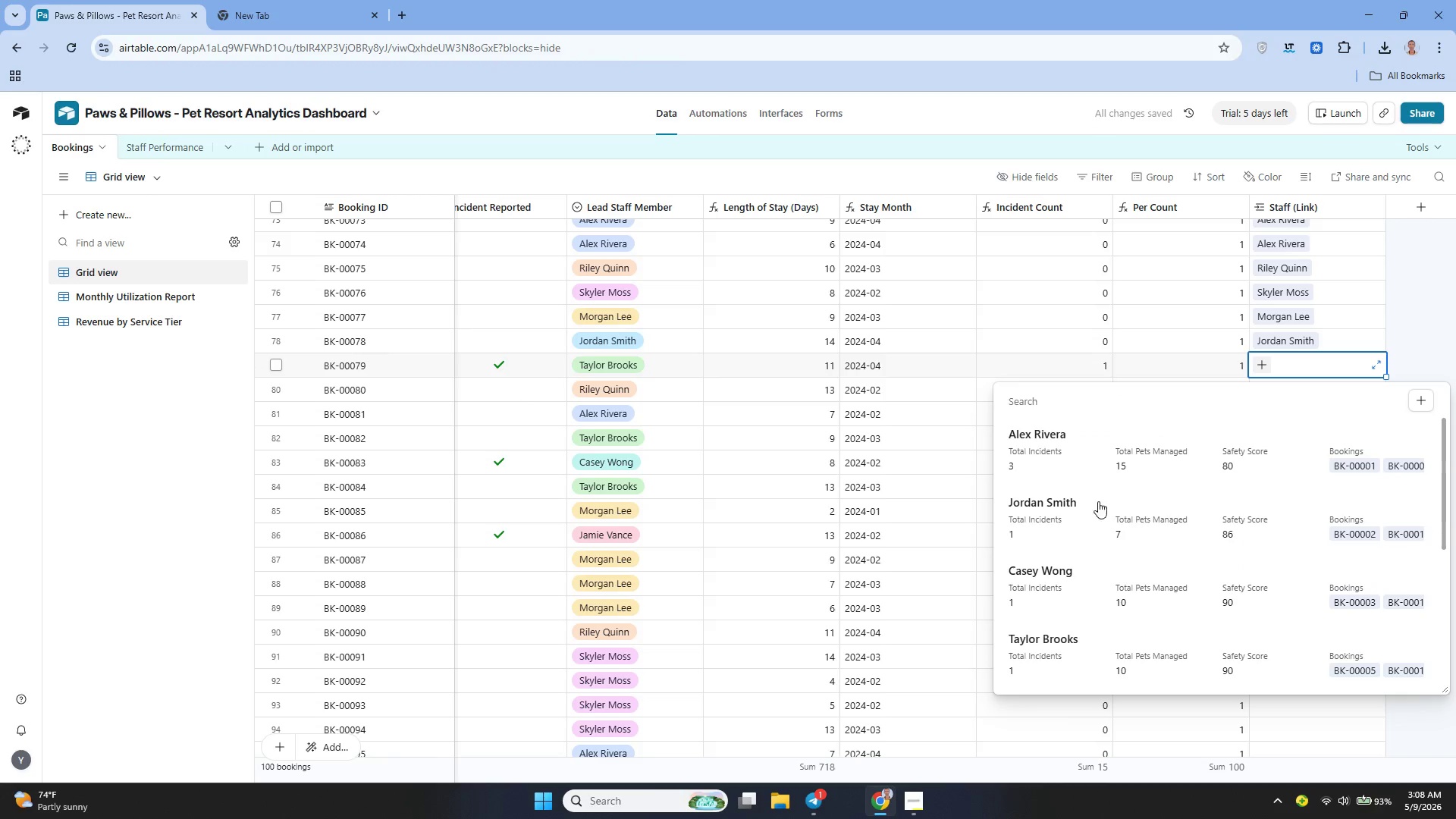 
left_click([1072, 570])
 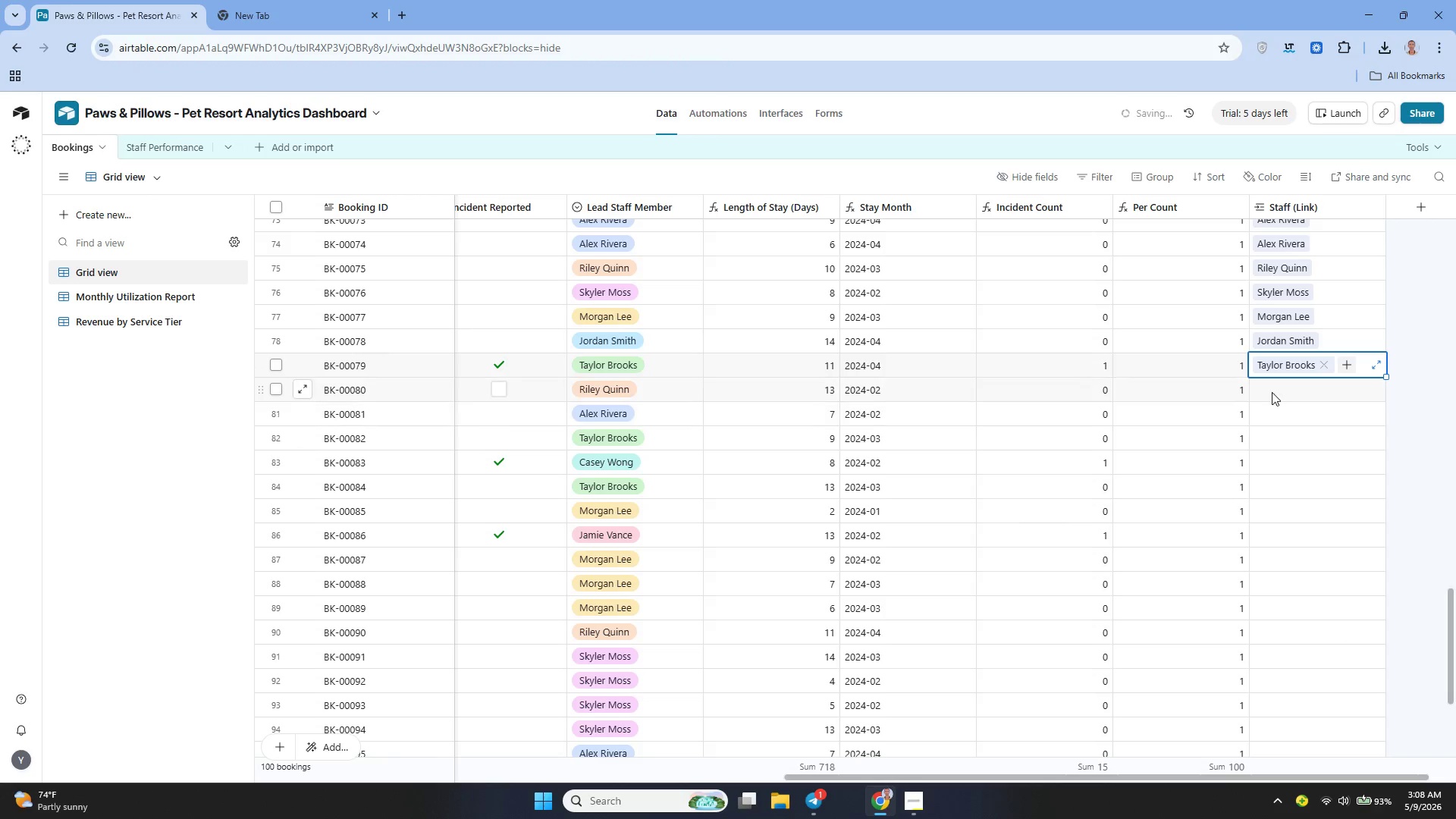 
scroll: coordinate [1083, 522], scroll_direction: down, amount: 1.0
 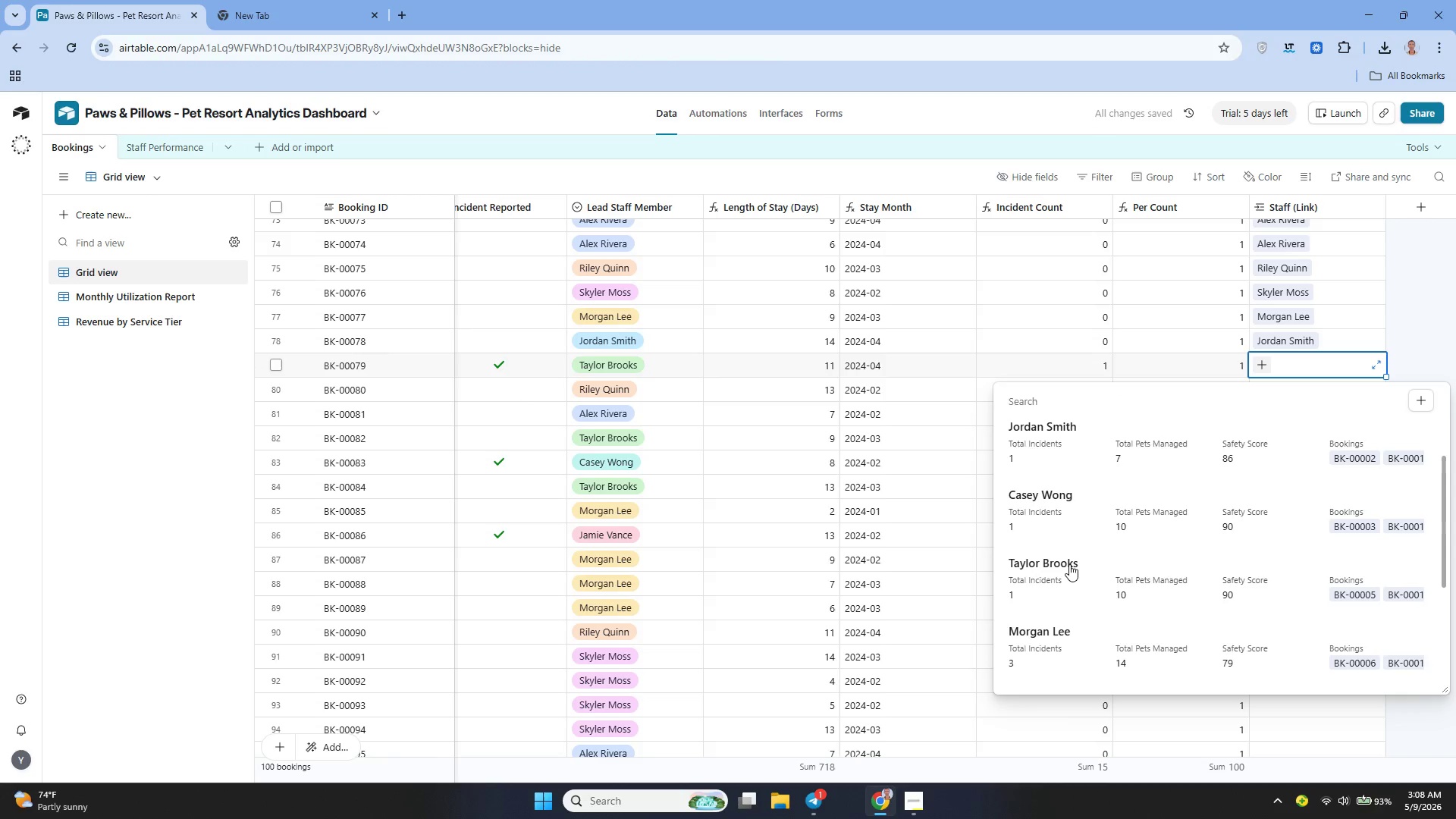 
left_click([1279, 387])
 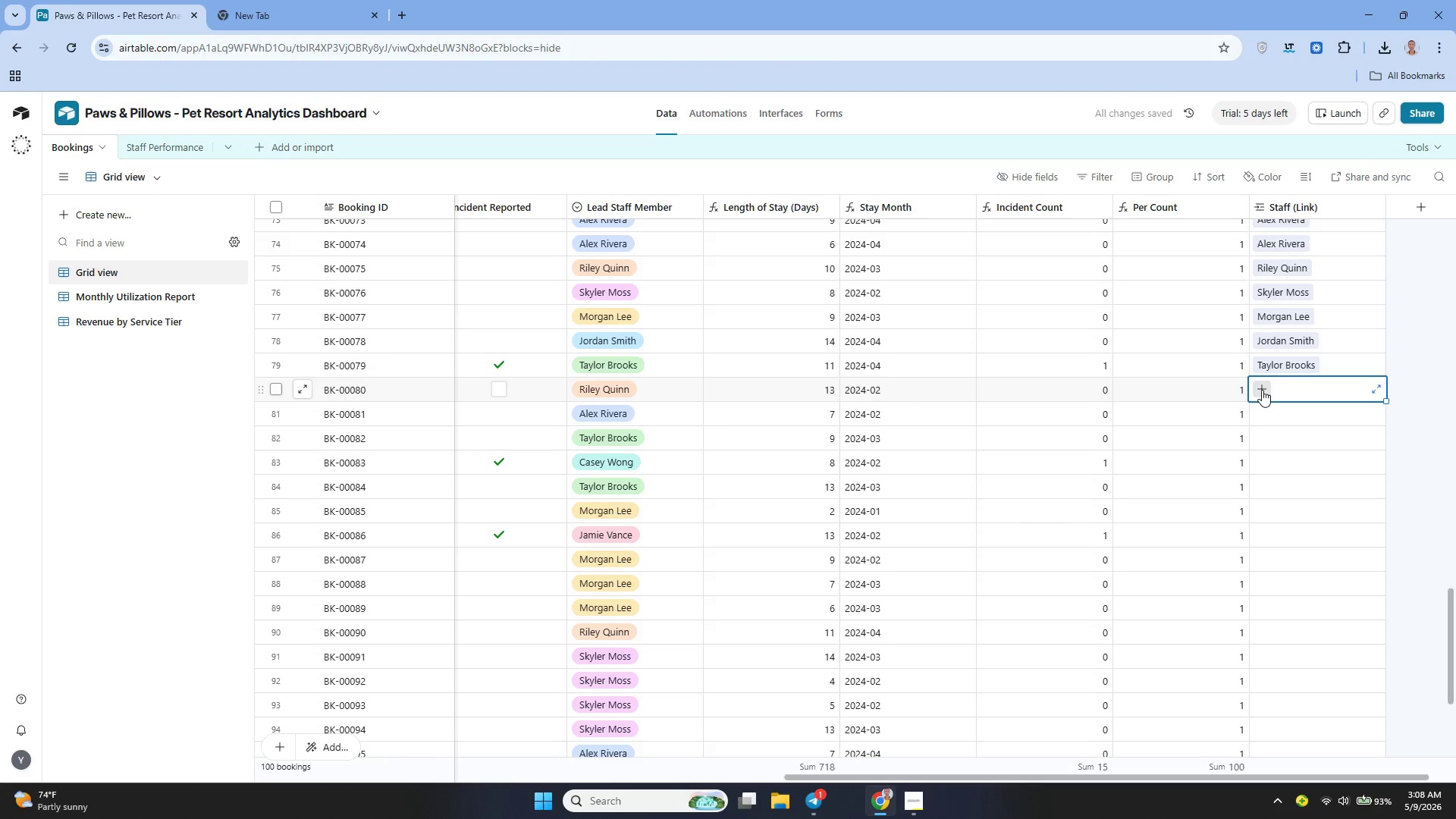 
left_click([1262, 390])
 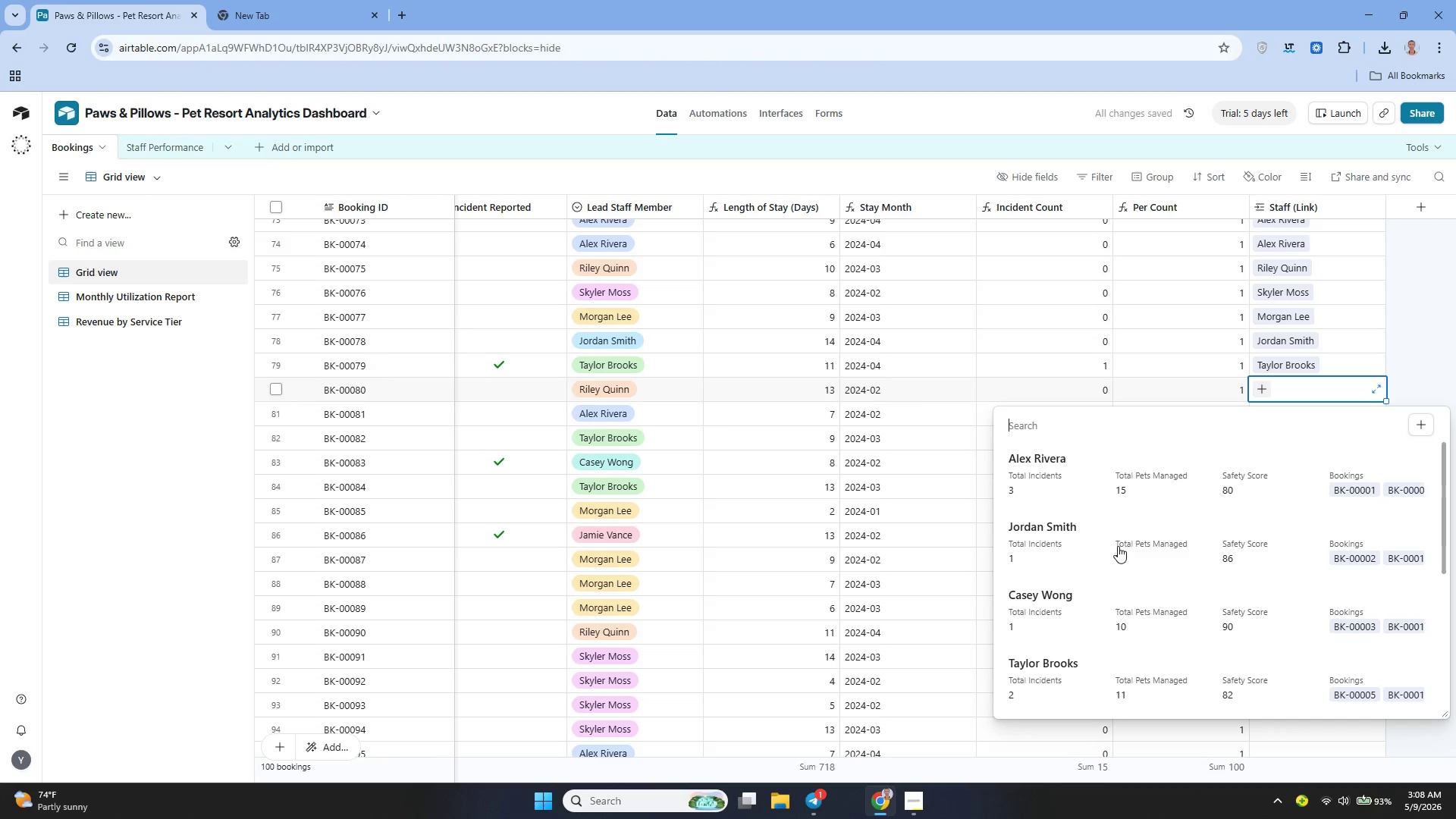 
scroll: coordinate [1113, 549], scroll_direction: down, amount: 2.0
 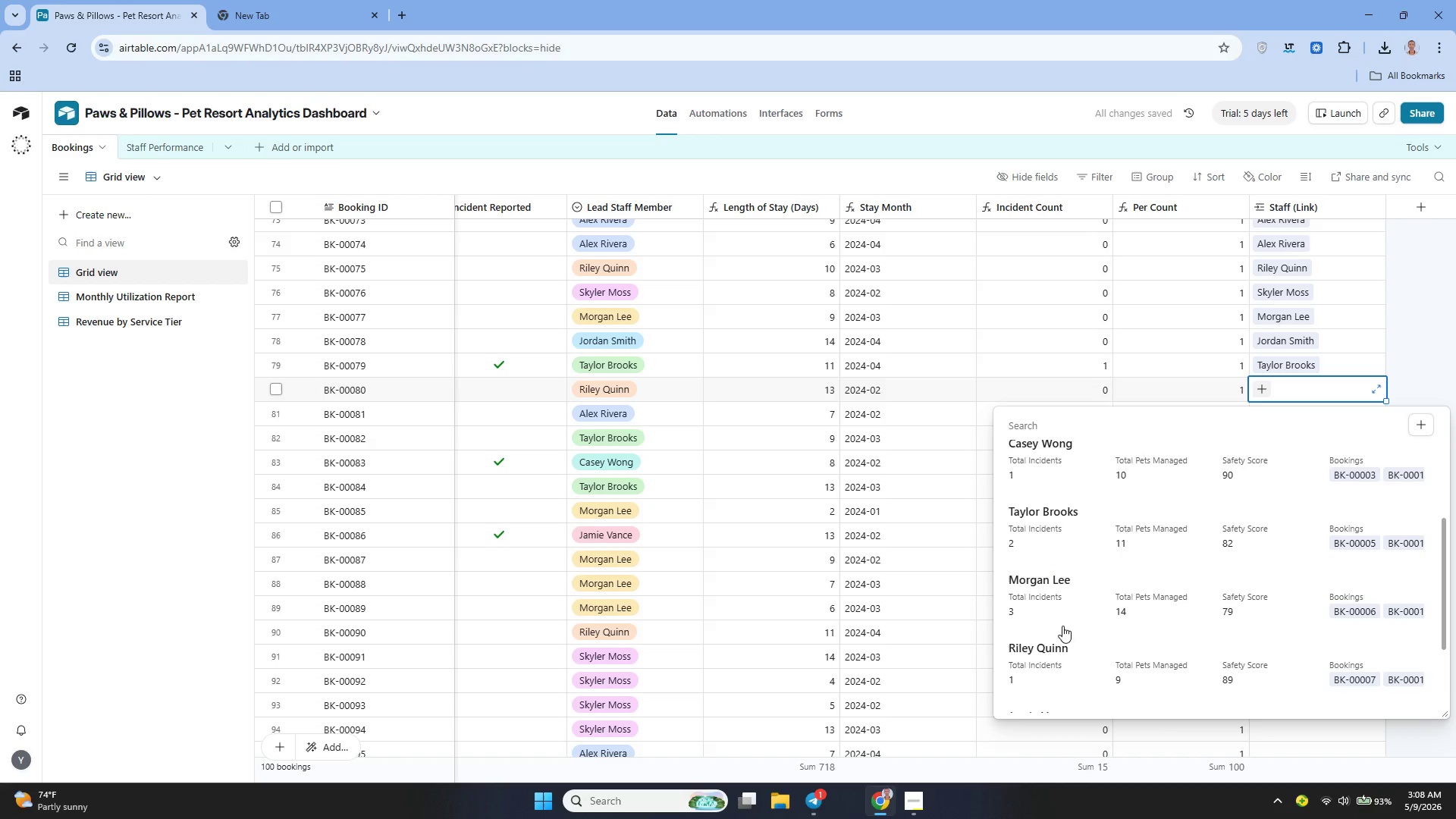 
left_click([1066, 657])
 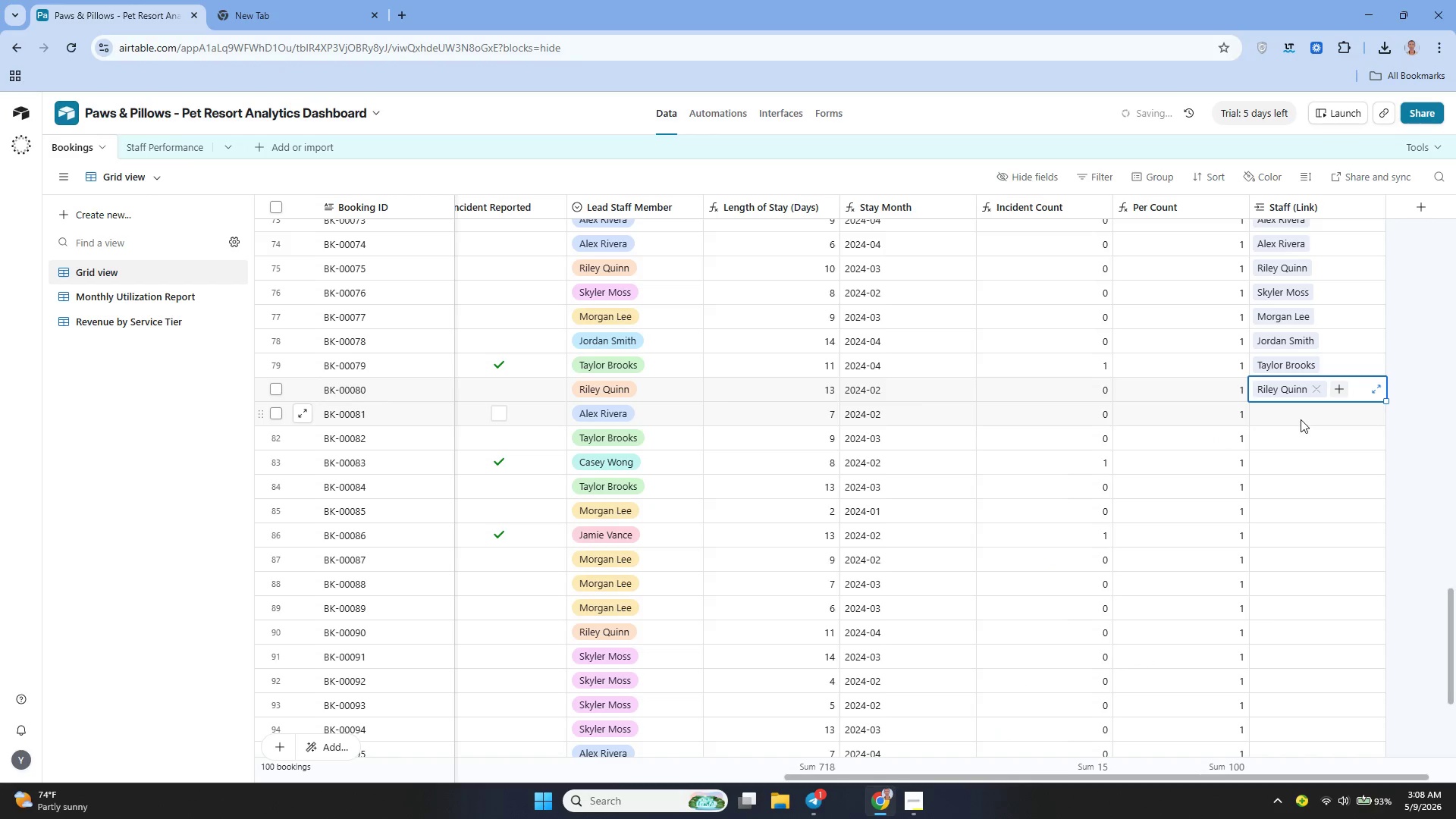 
left_click([1287, 414])
 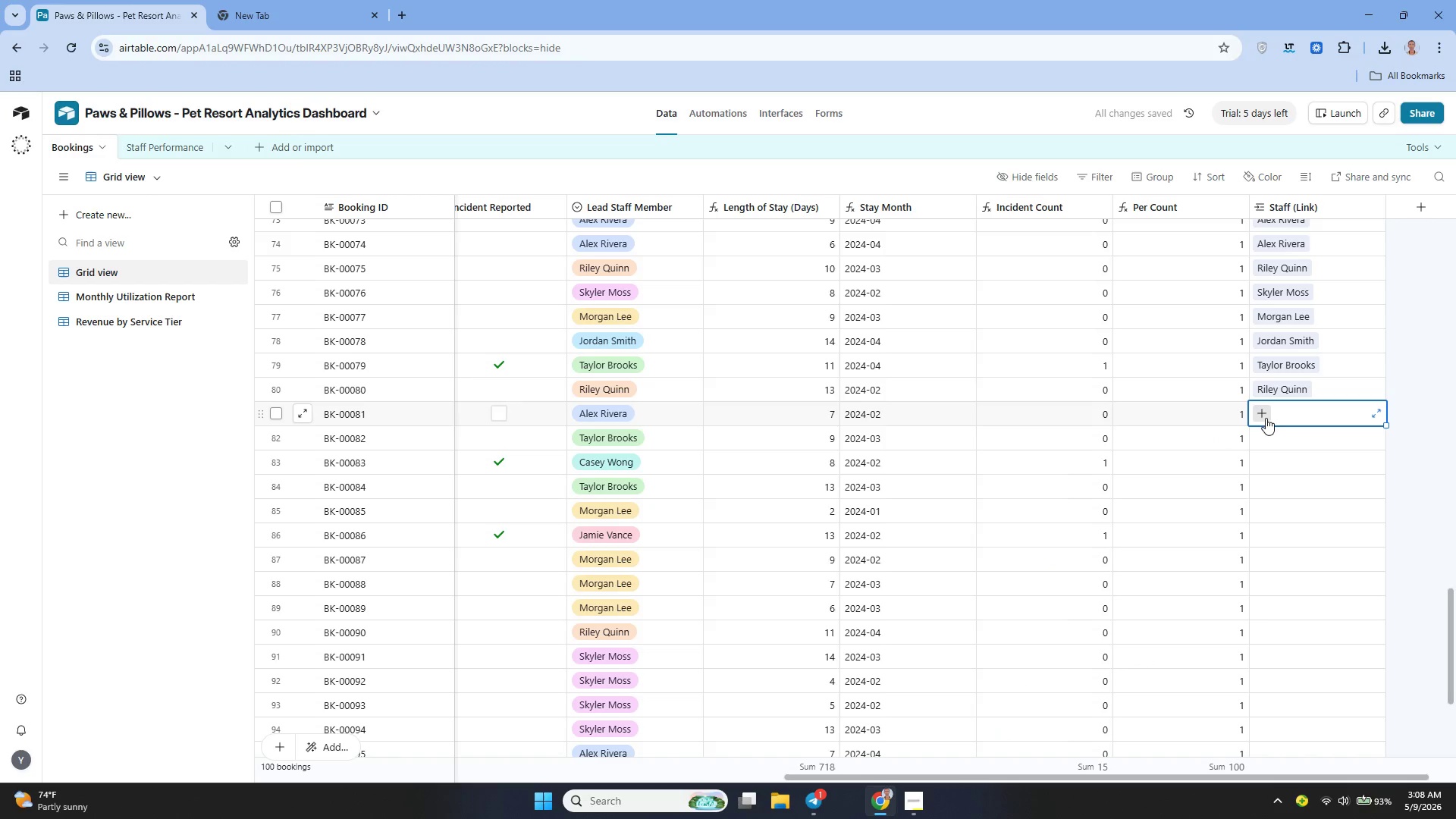 
left_click([1266, 413])
 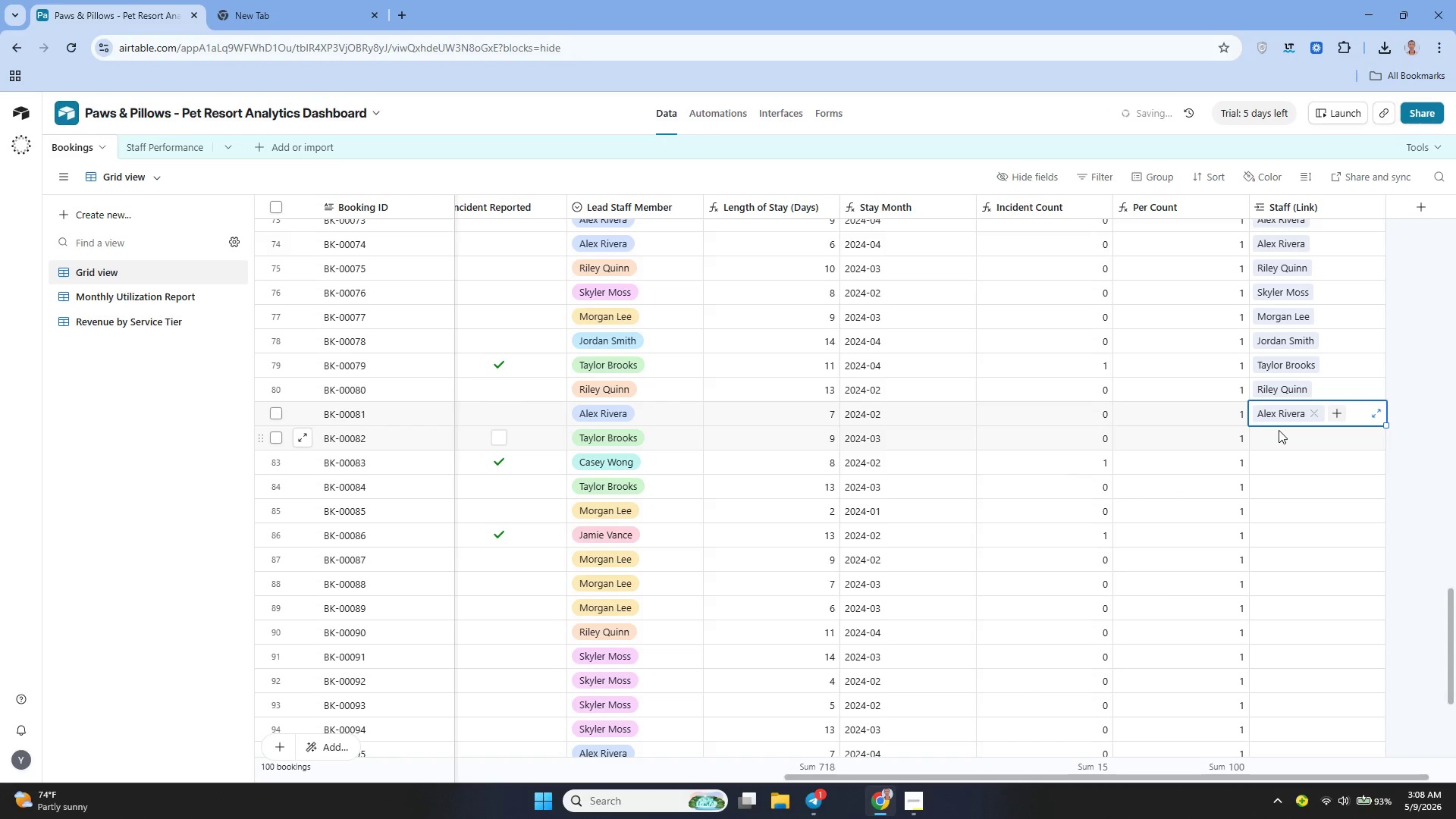 
left_click([1269, 441])
 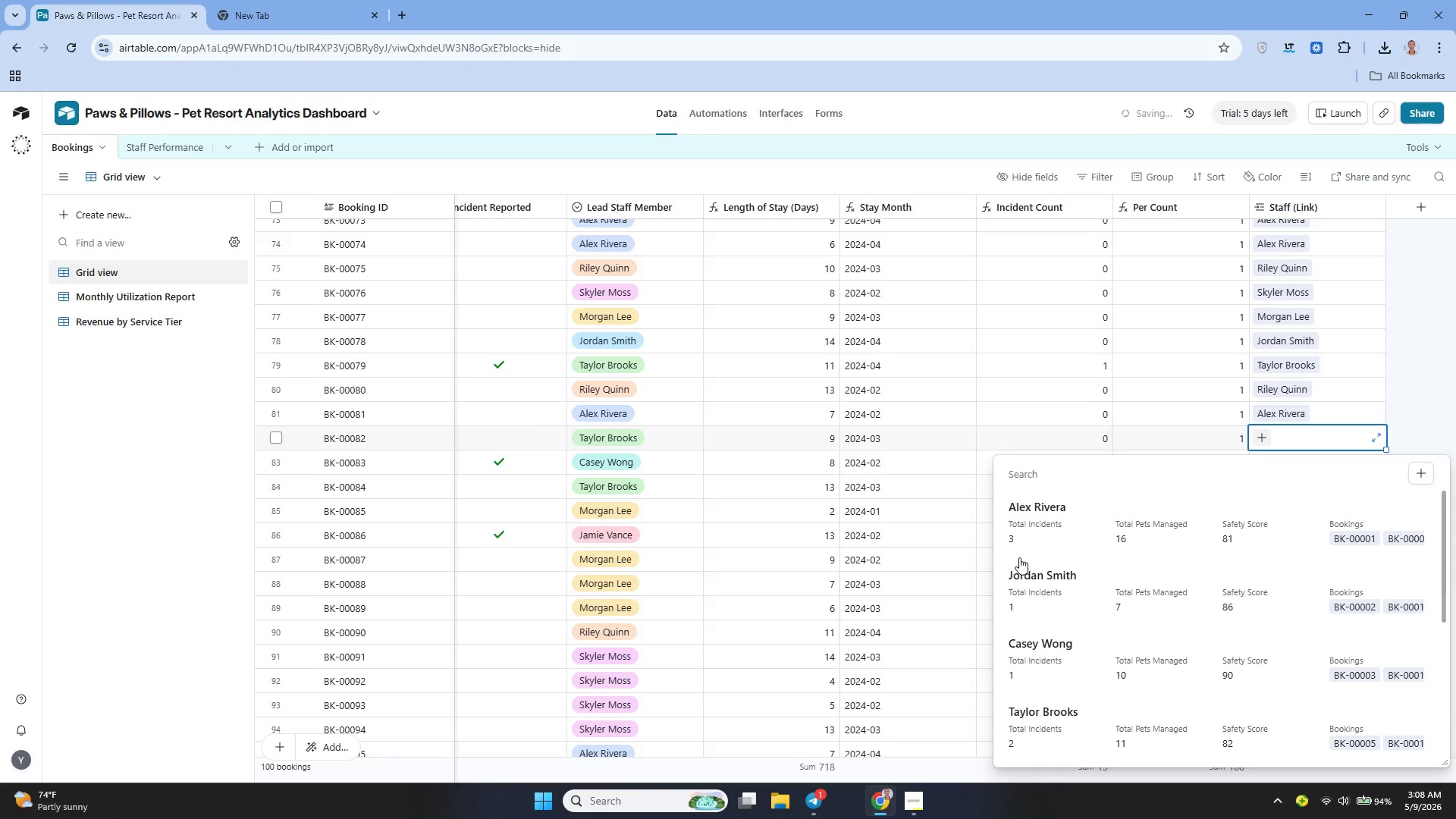 
scroll: coordinate [1015, 567], scroll_direction: down, amount: 2.0
 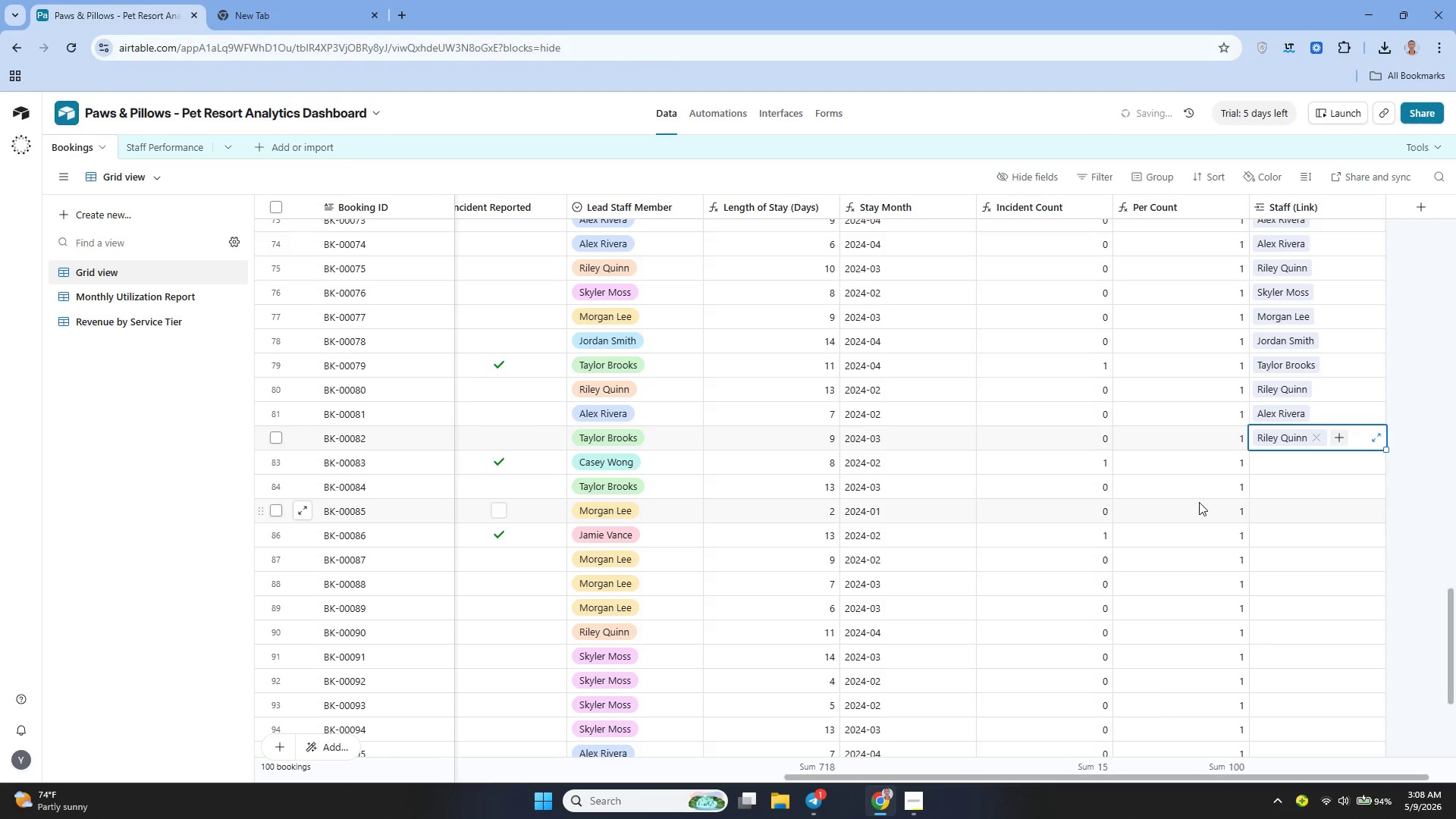 
left_click([1279, 465])
 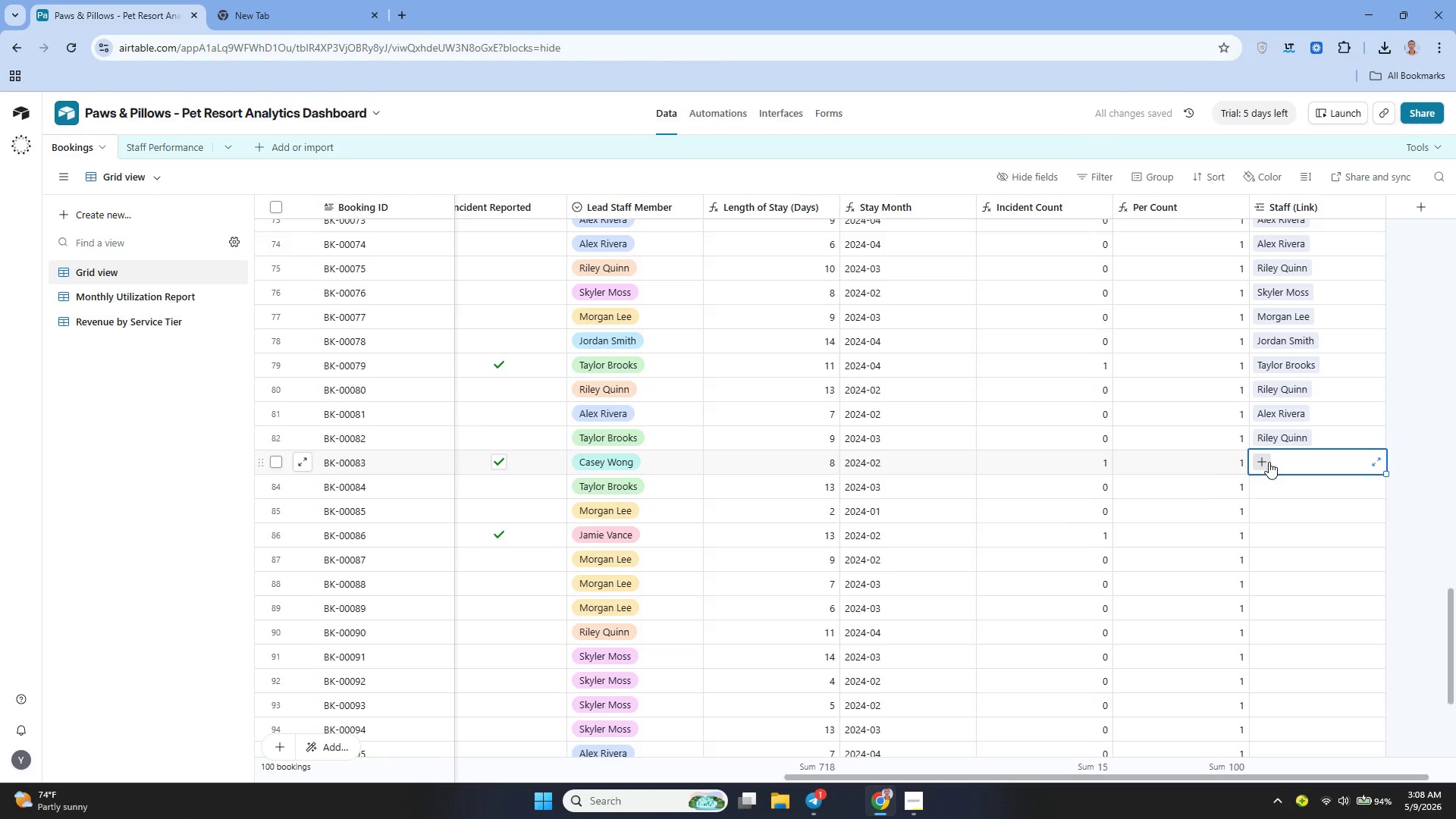 
left_click([1269, 462])
 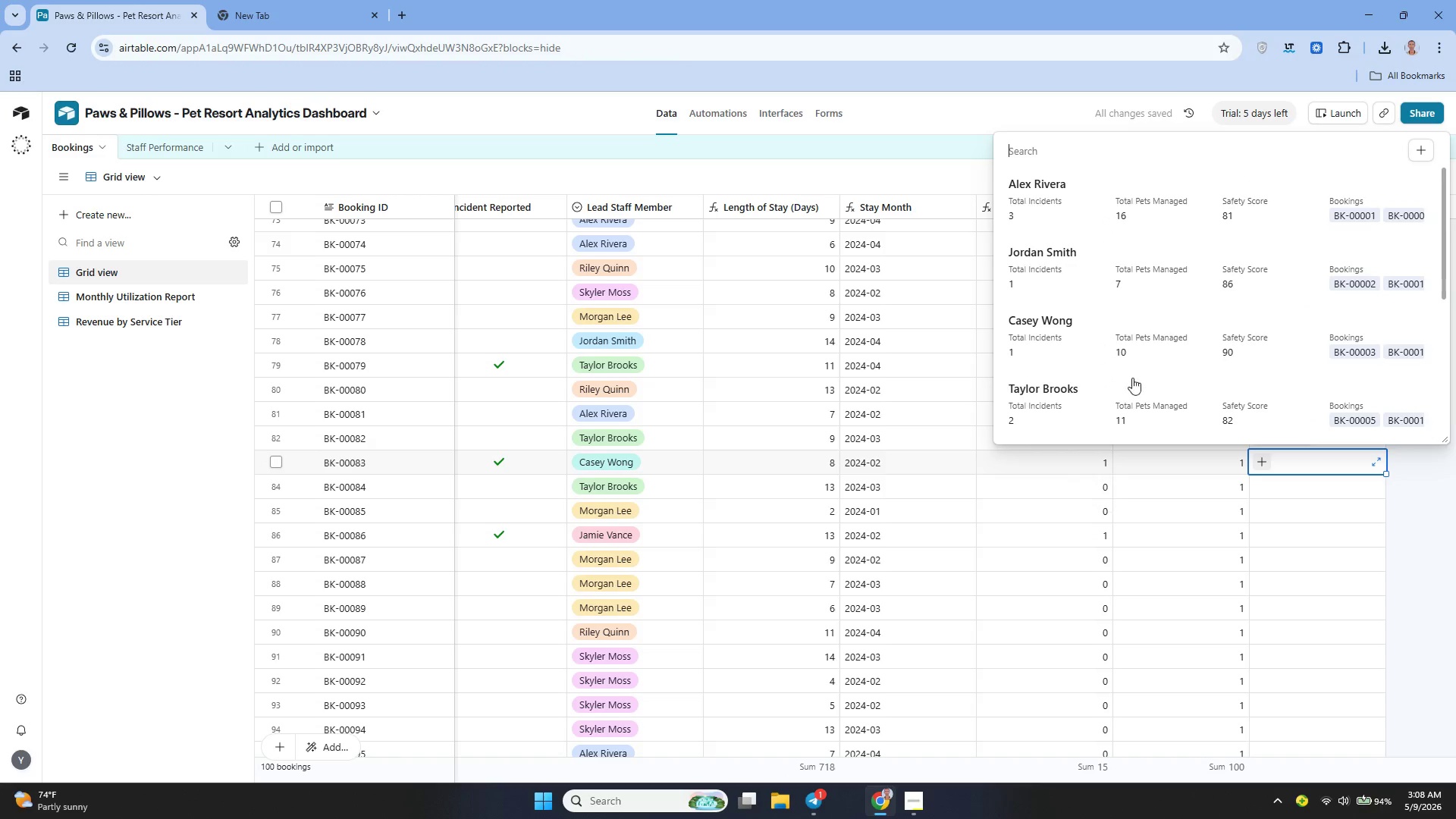 
left_click([1089, 343])
 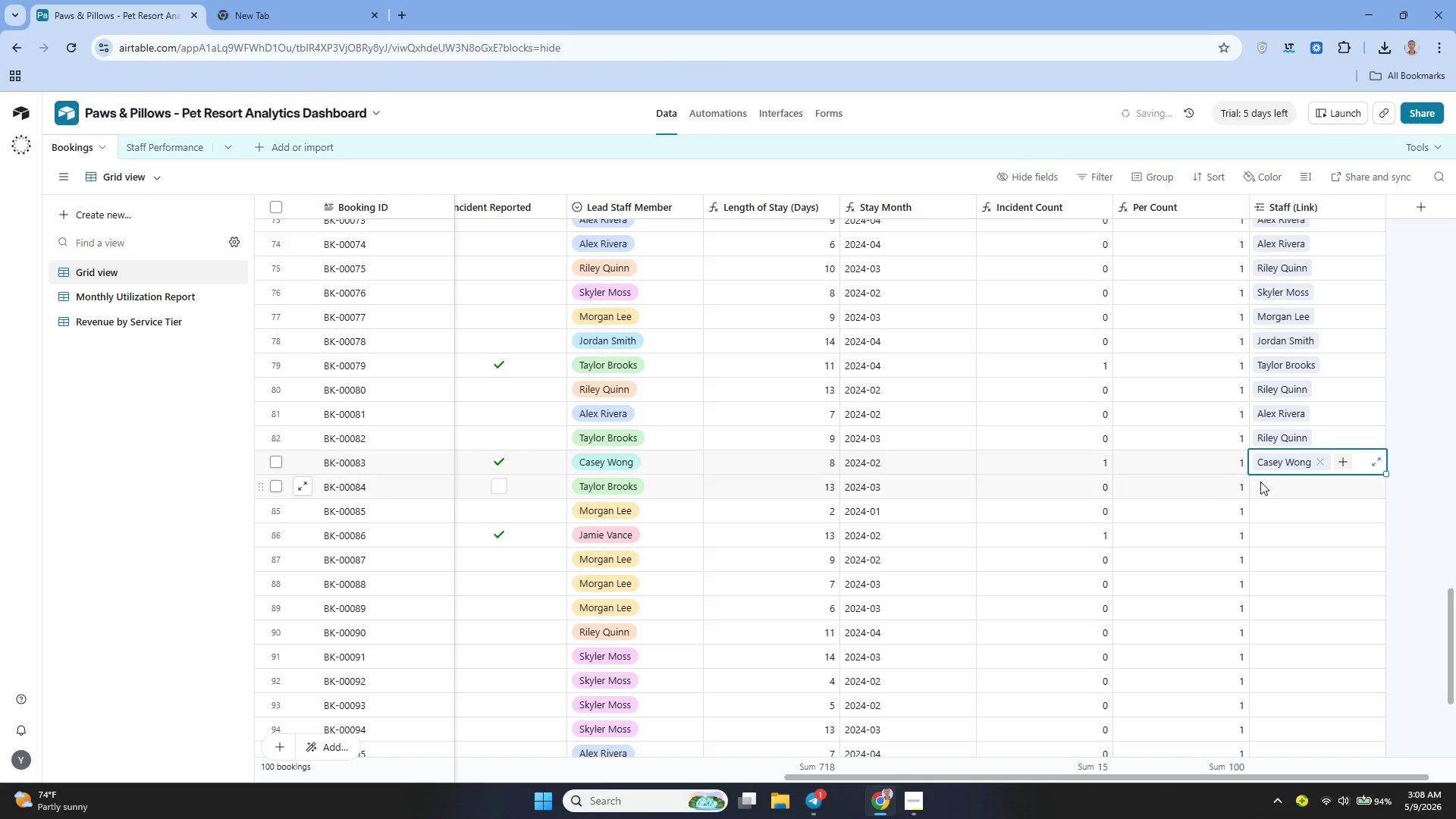 
left_click([1268, 491])
 